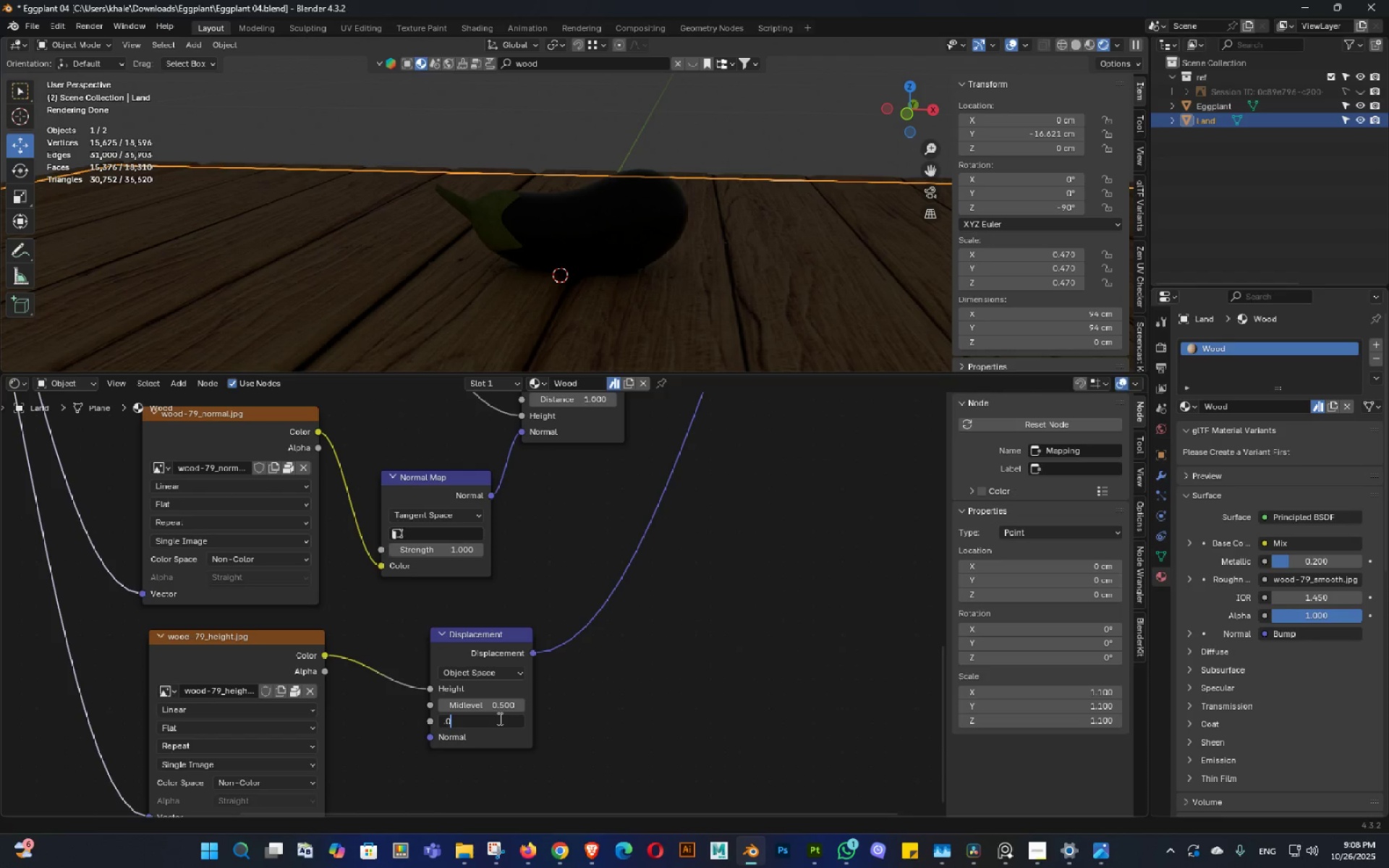 
key(Numpad3)
 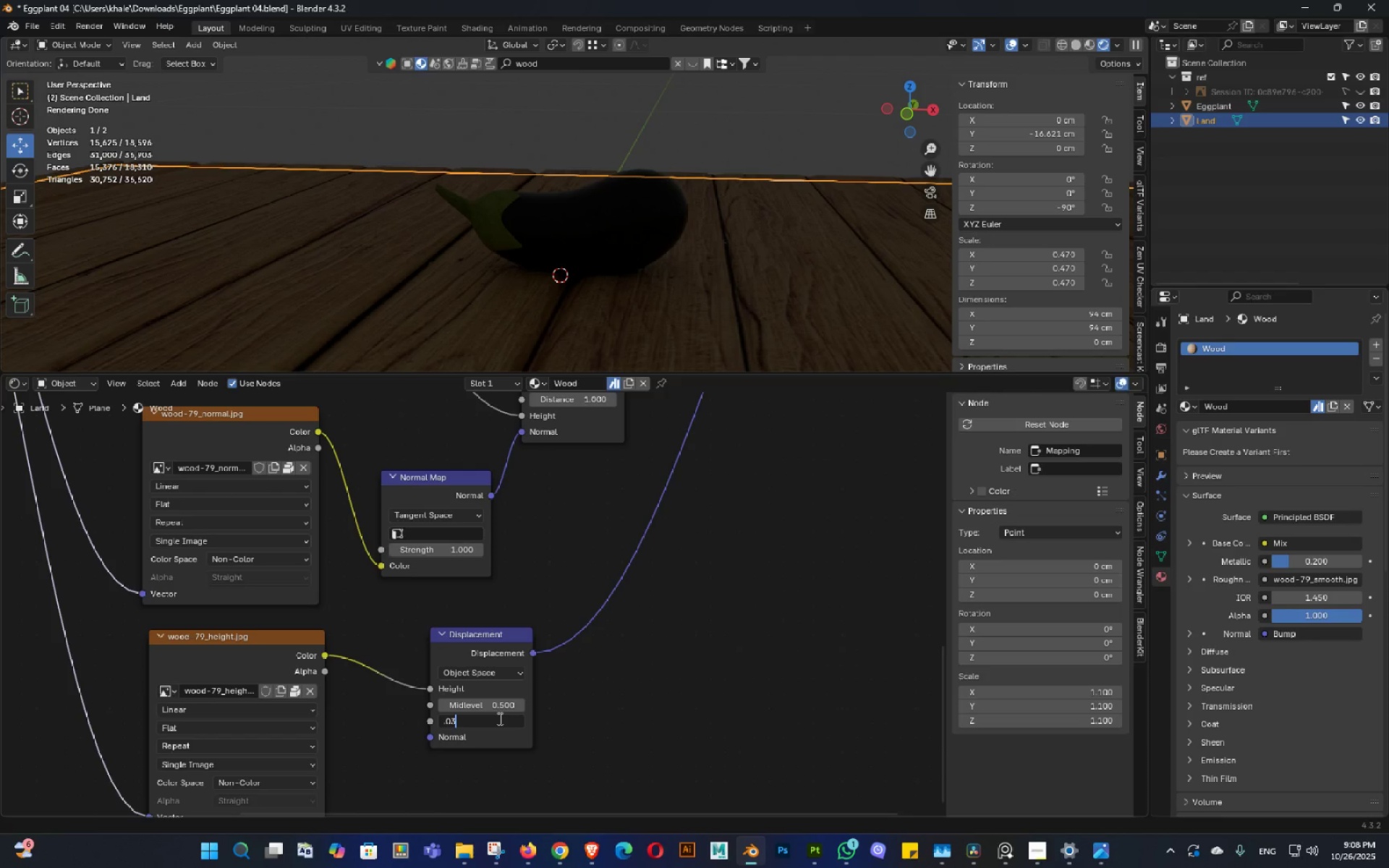 
key(NumpadEnter)
 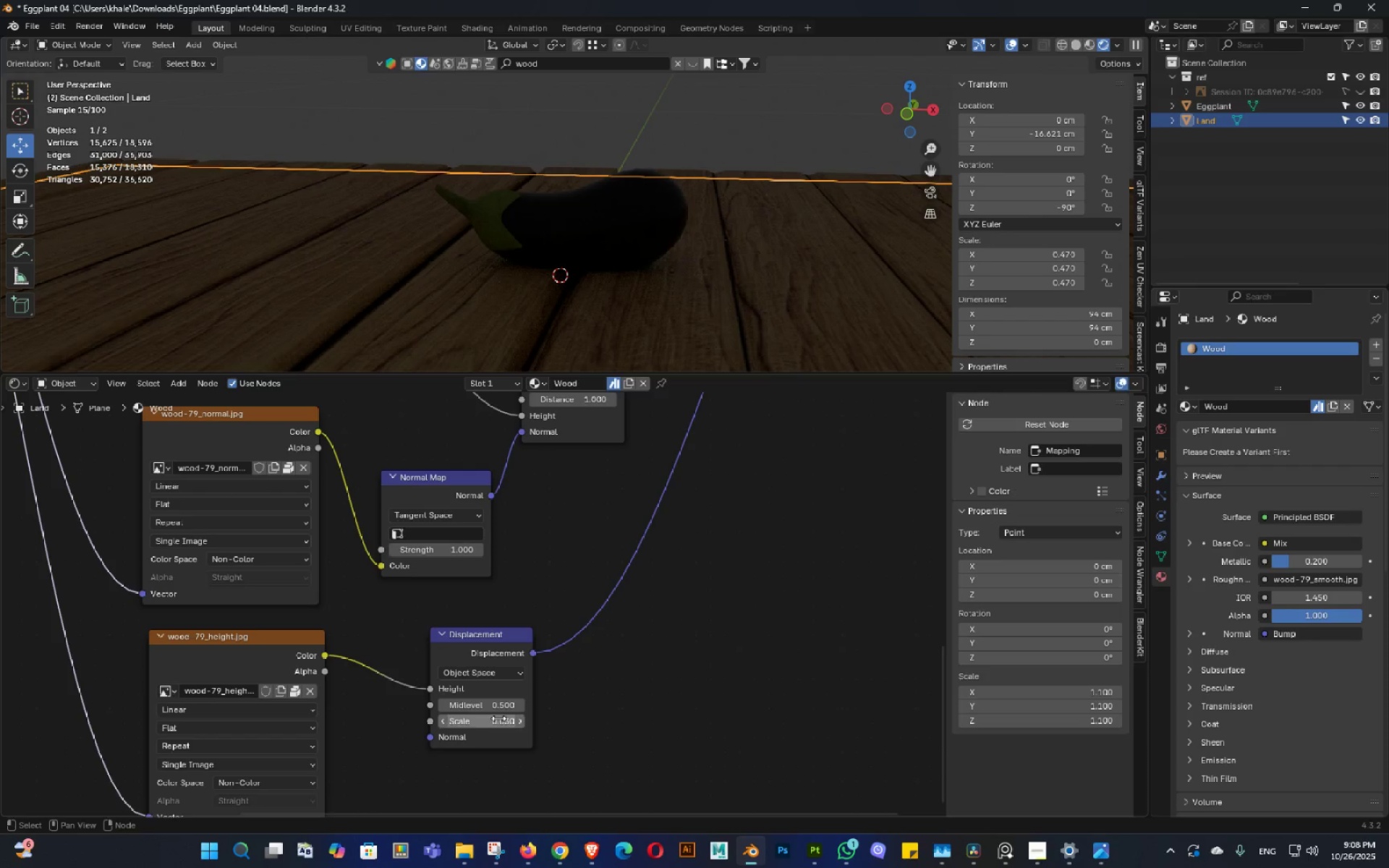 
hold_key(key=AltLeft, duration=0.35)
 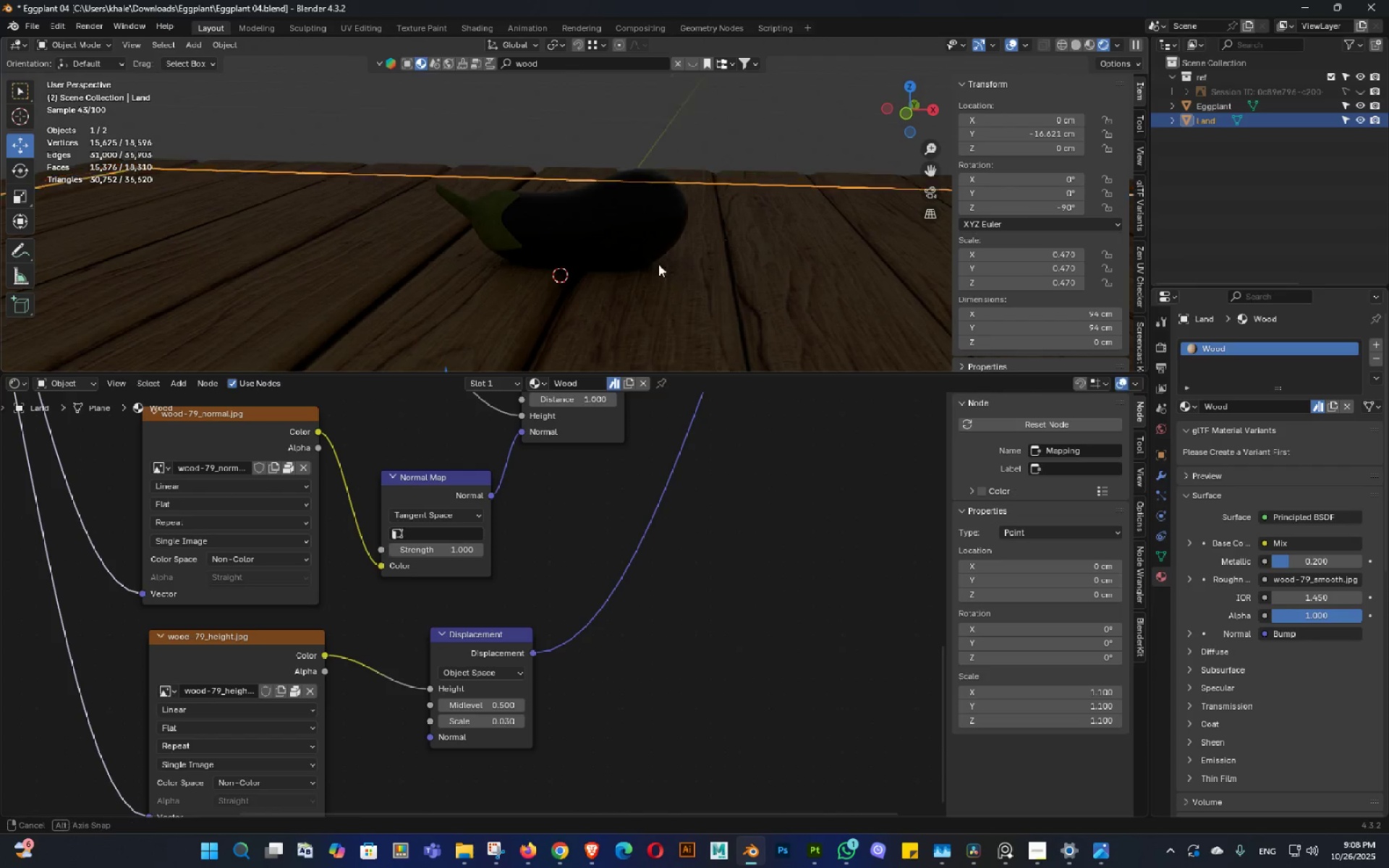 
key(Backquote)
 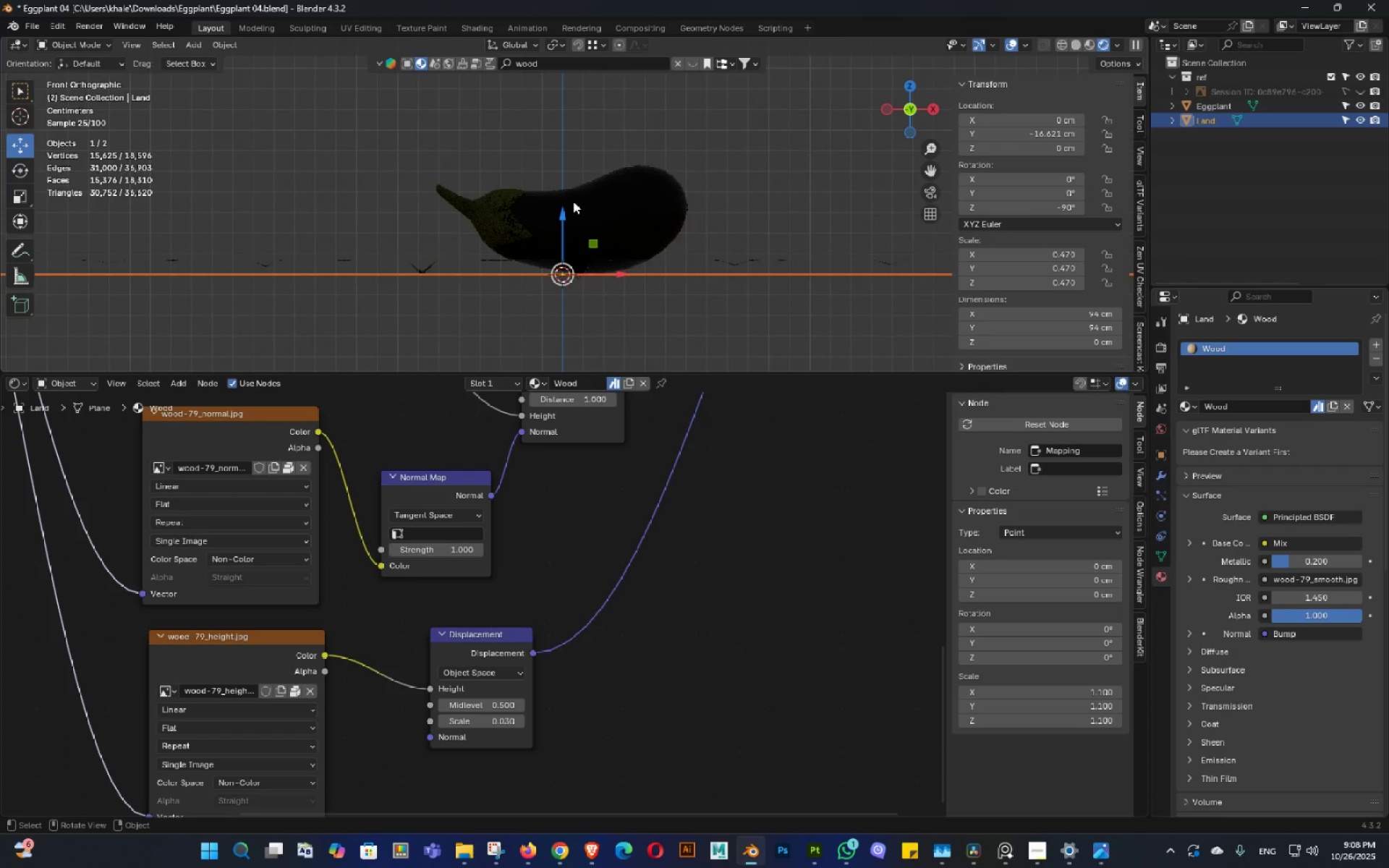 
scroll: coordinate [574, 203], scroll_direction: up, amount: 3.0
 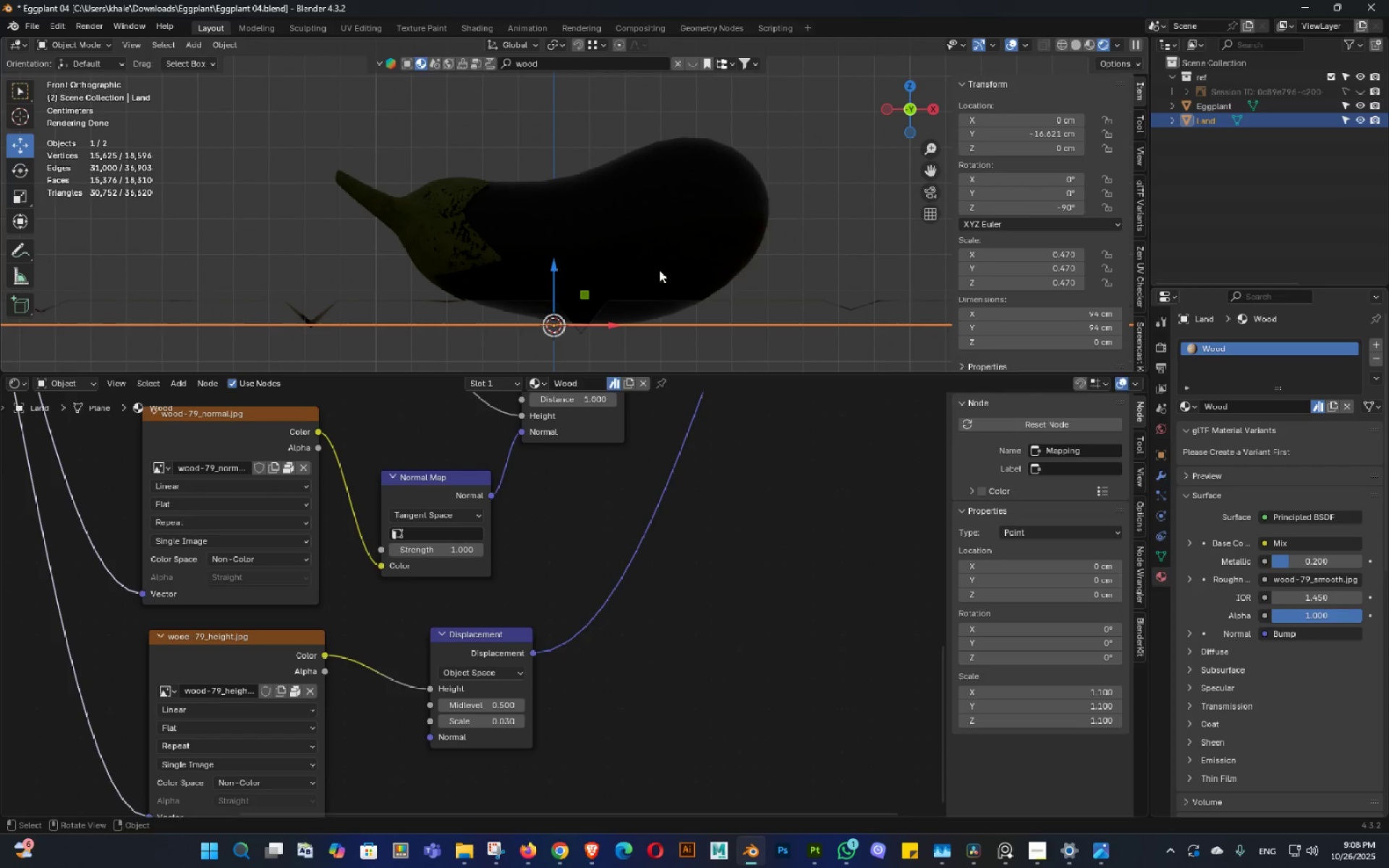 
left_click([632, 228])
 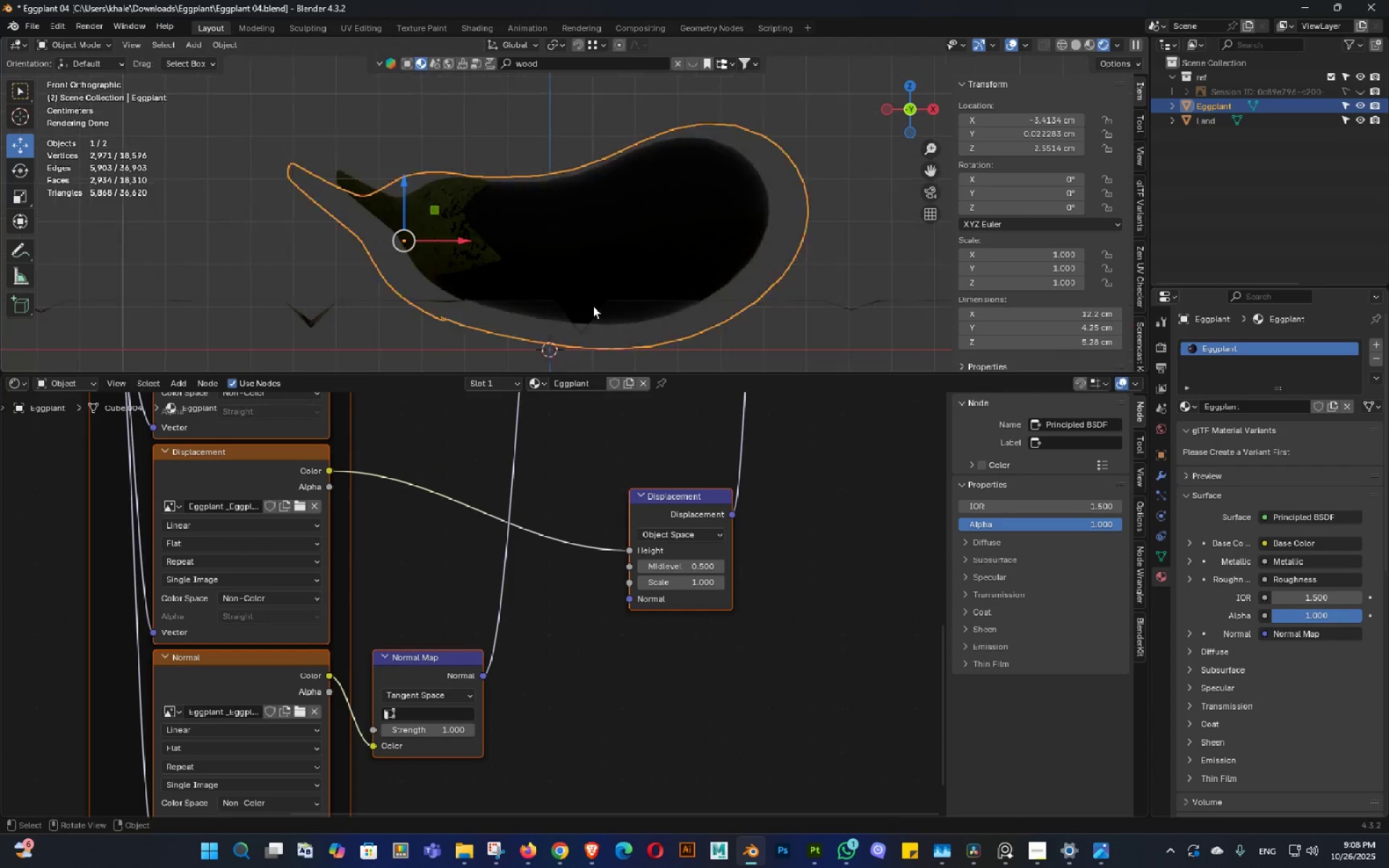 
scroll: coordinate [592, 305], scroll_direction: up, amount: 3.0
 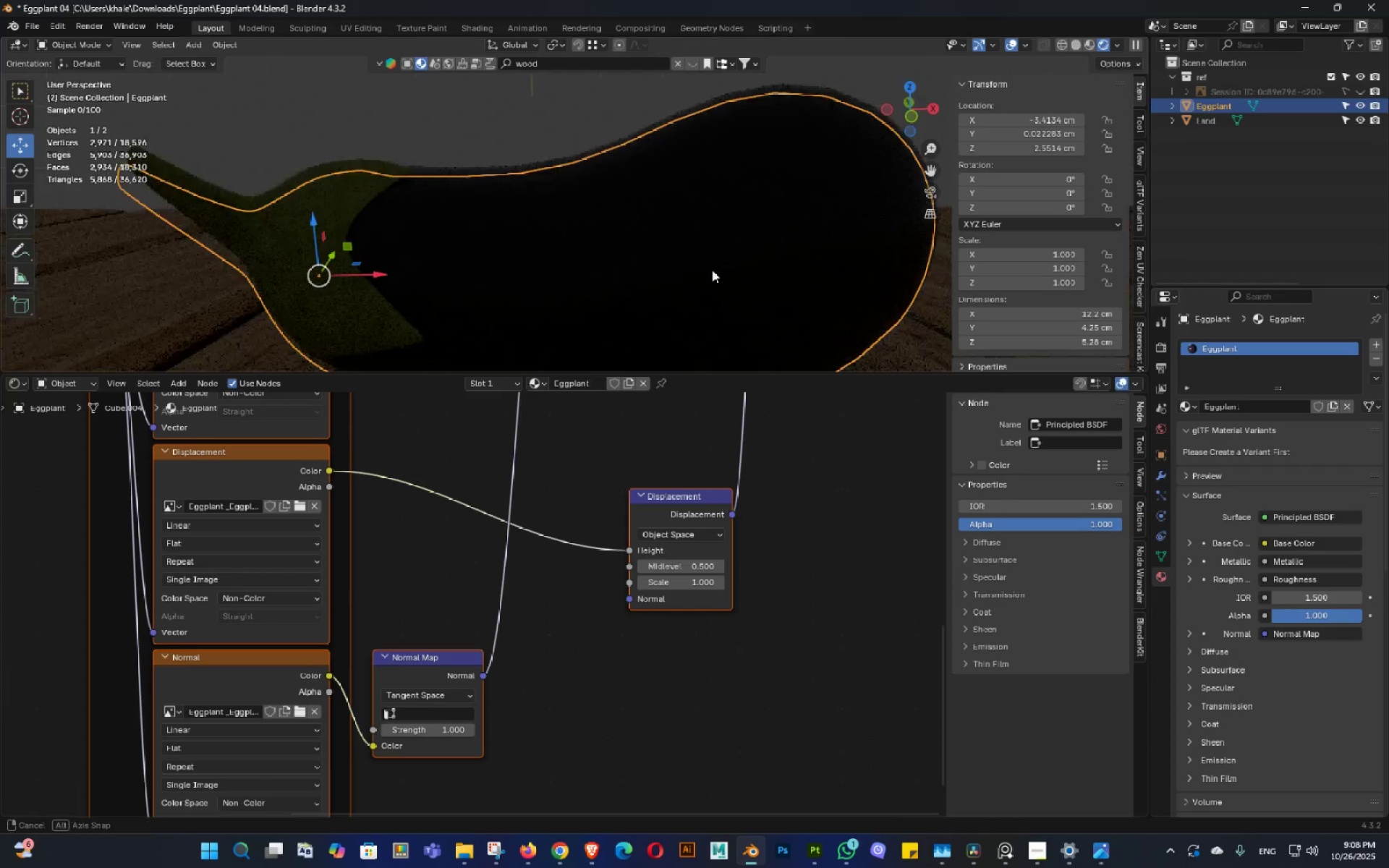 
scroll: coordinate [712, 270], scroll_direction: down, amount: 2.0
 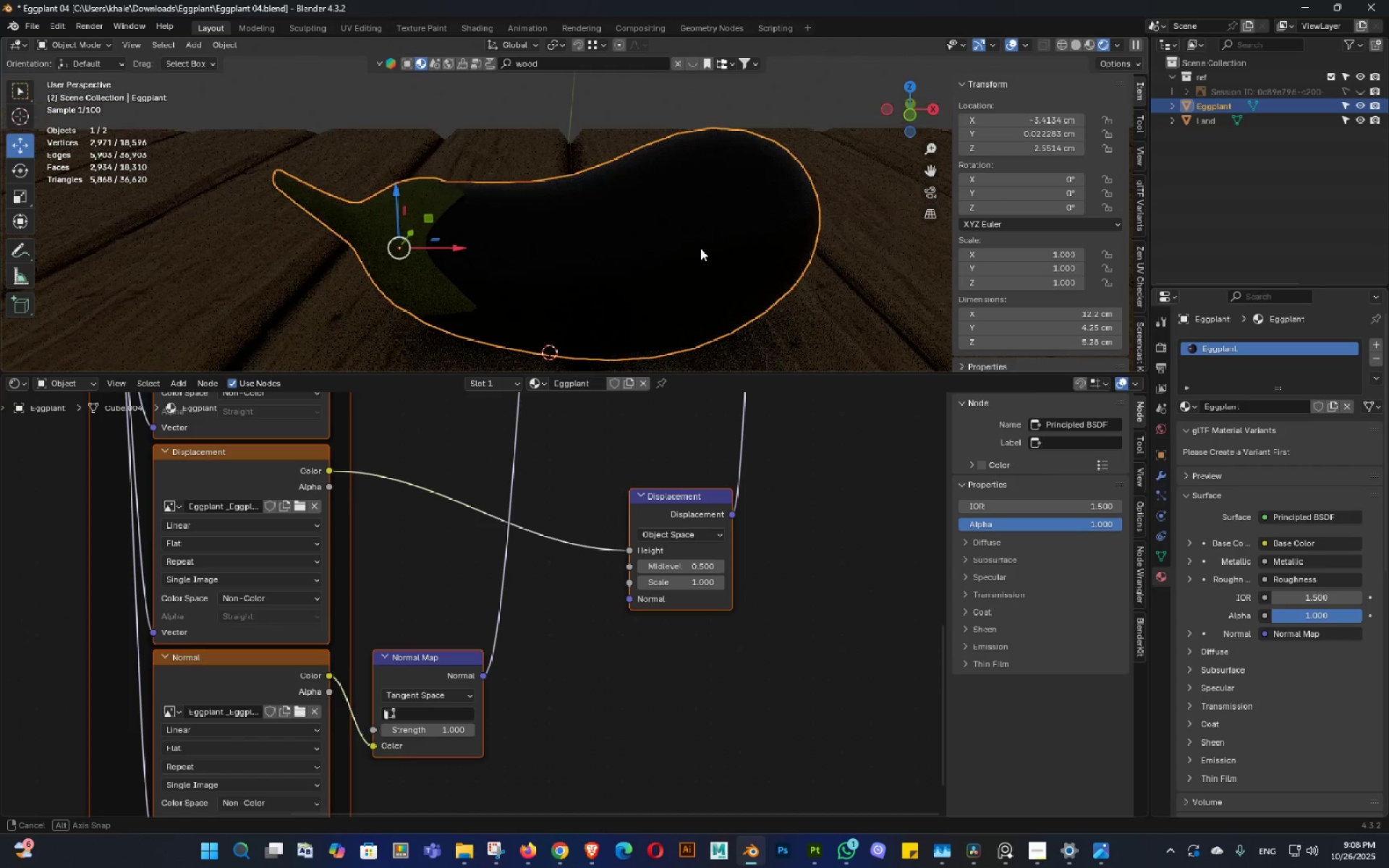 
hold_key(key=ShiftLeft, duration=0.32)
 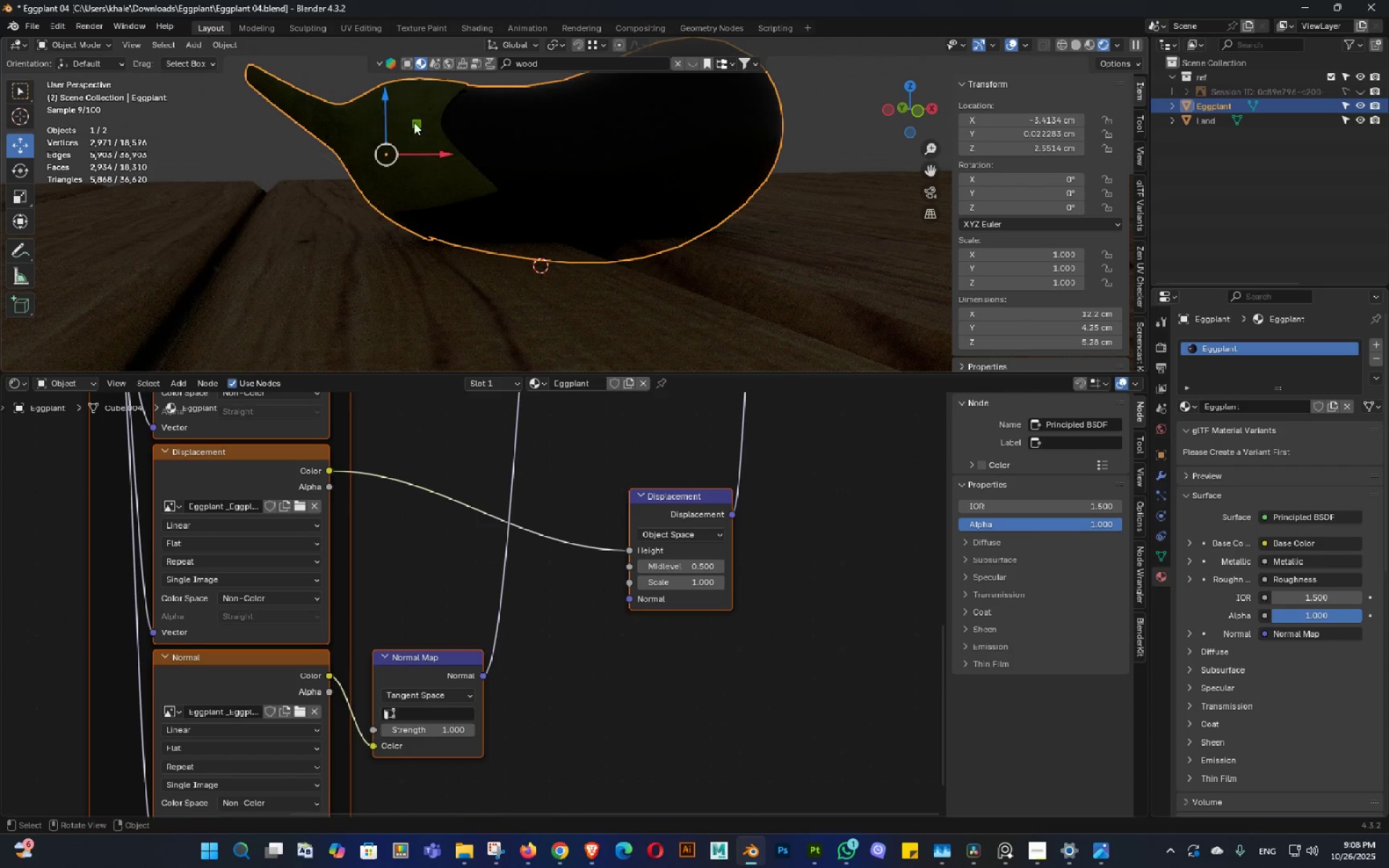 
type(gz)
 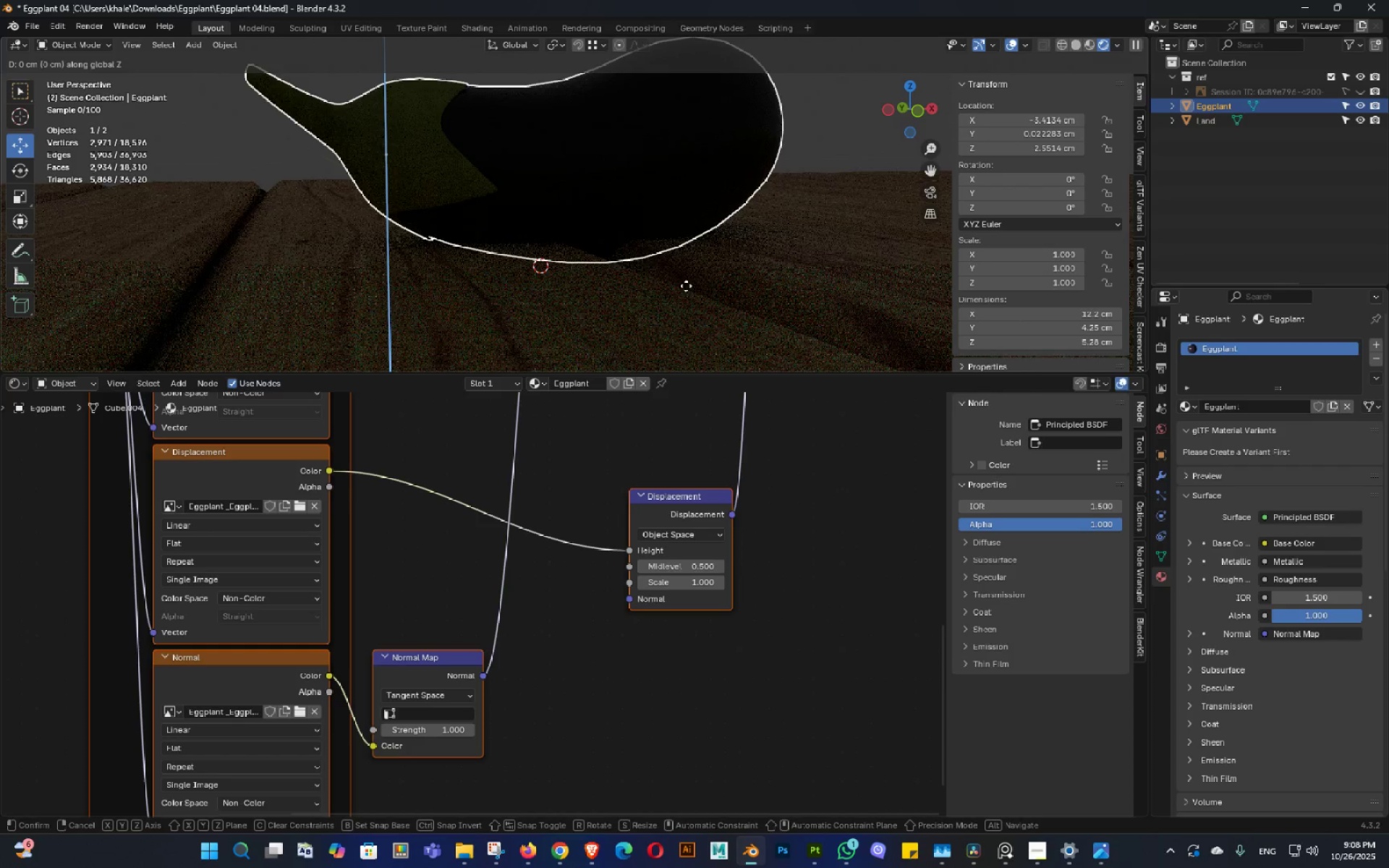 
hold_key(key=ShiftLeft, duration=1.15)
left_click([649, 116])
 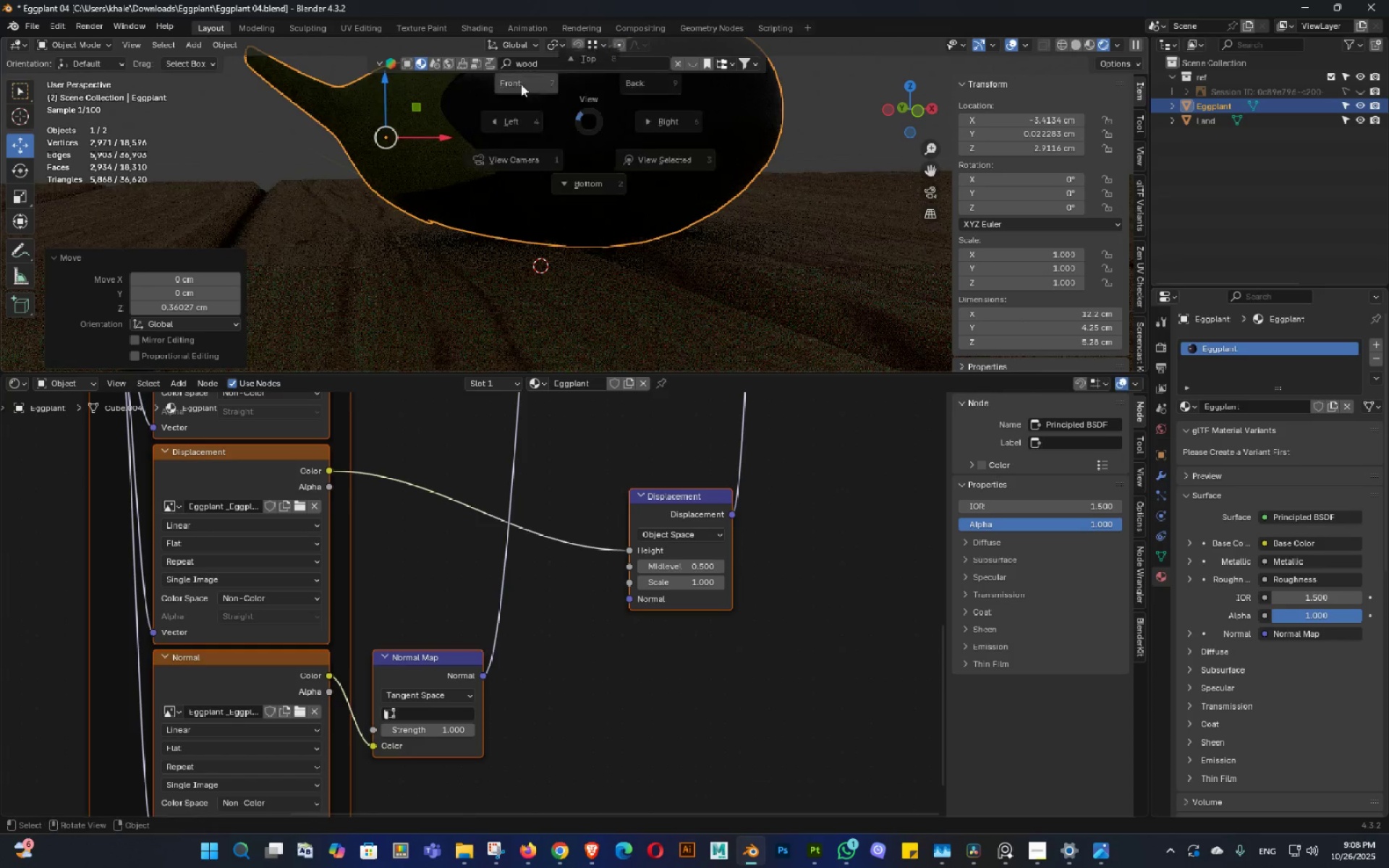 
scroll: coordinate [604, 230], scroll_direction: up, amount: 3.0
 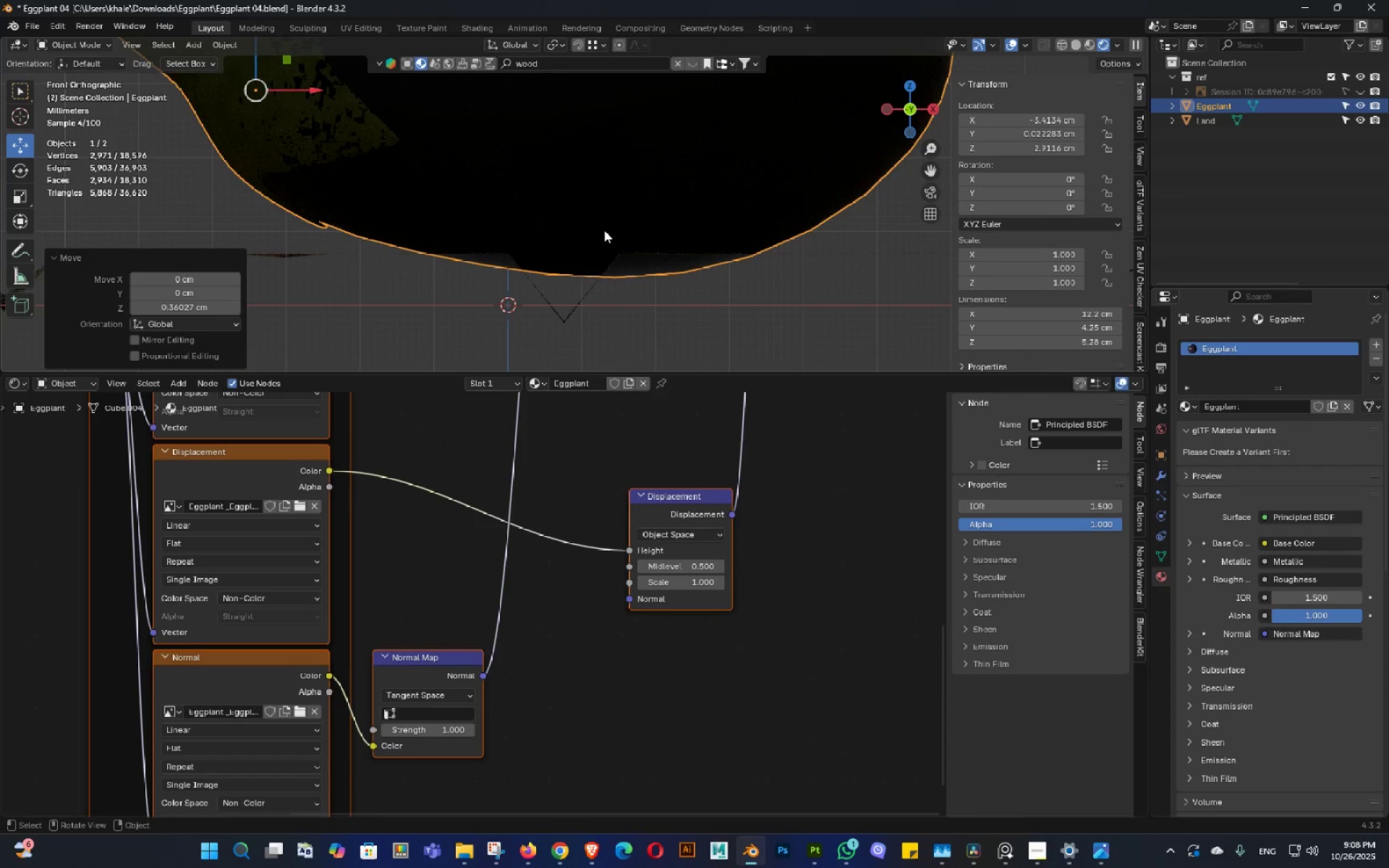 
type(gz)
 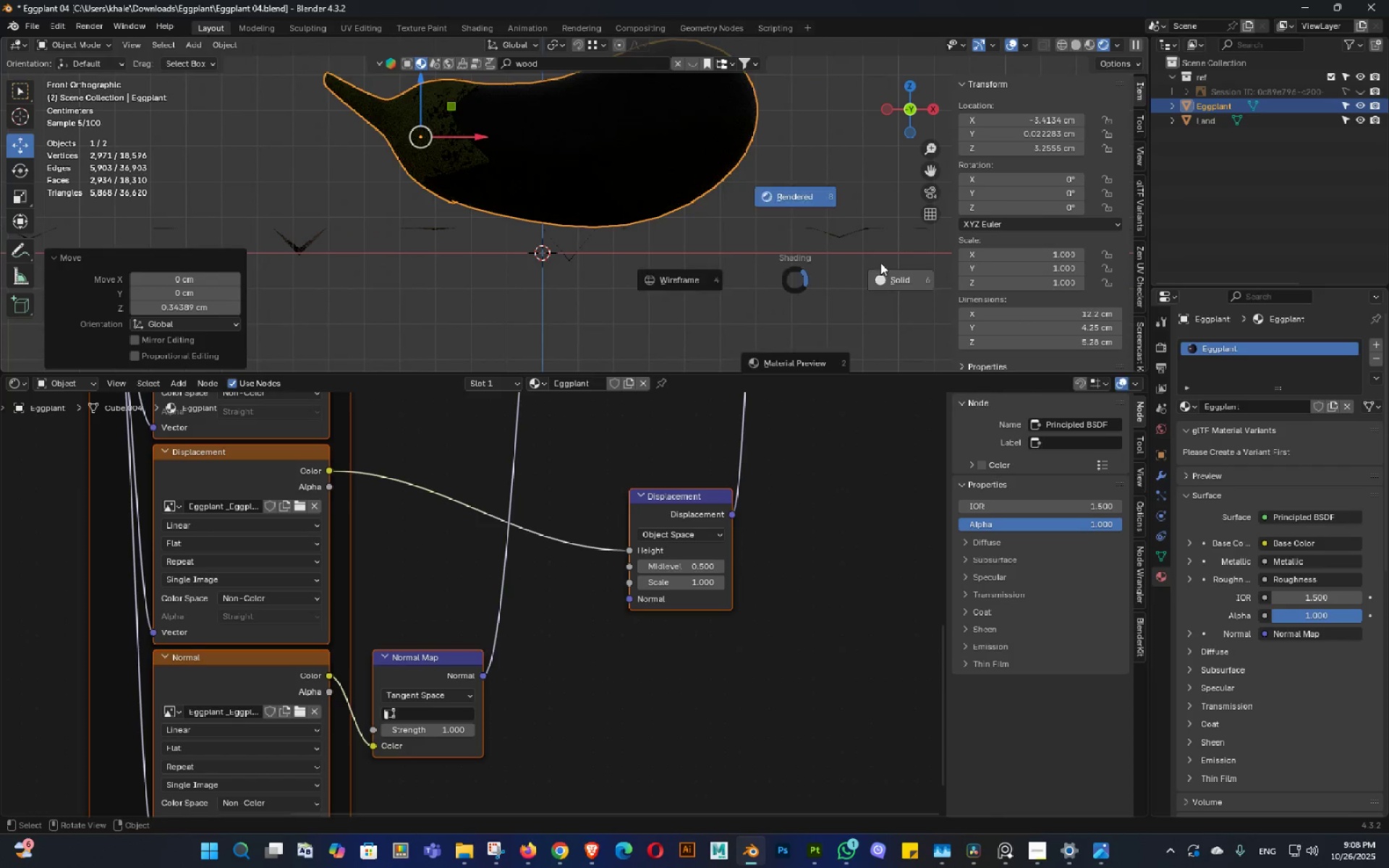 
 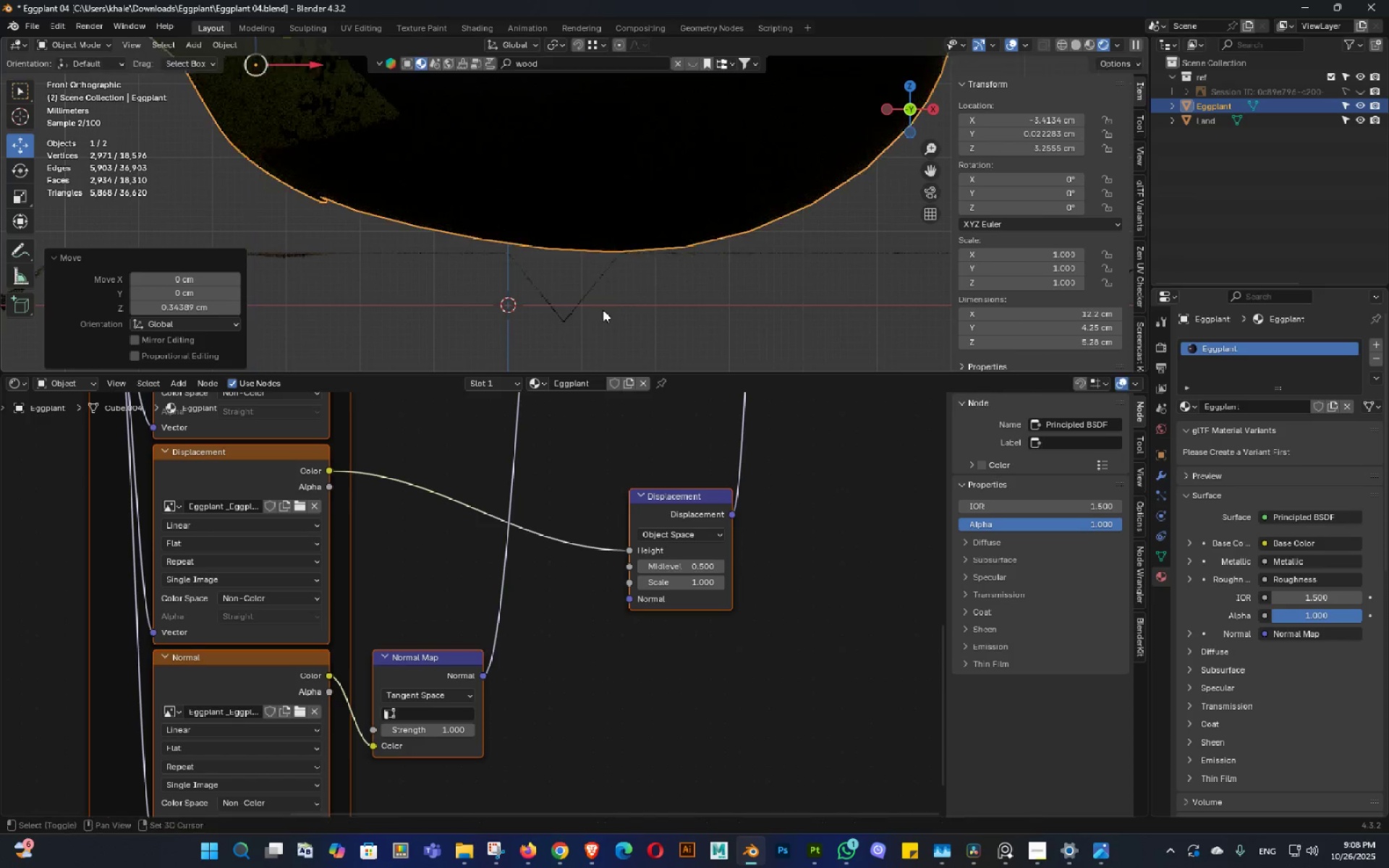 
left_click([603, 310])
 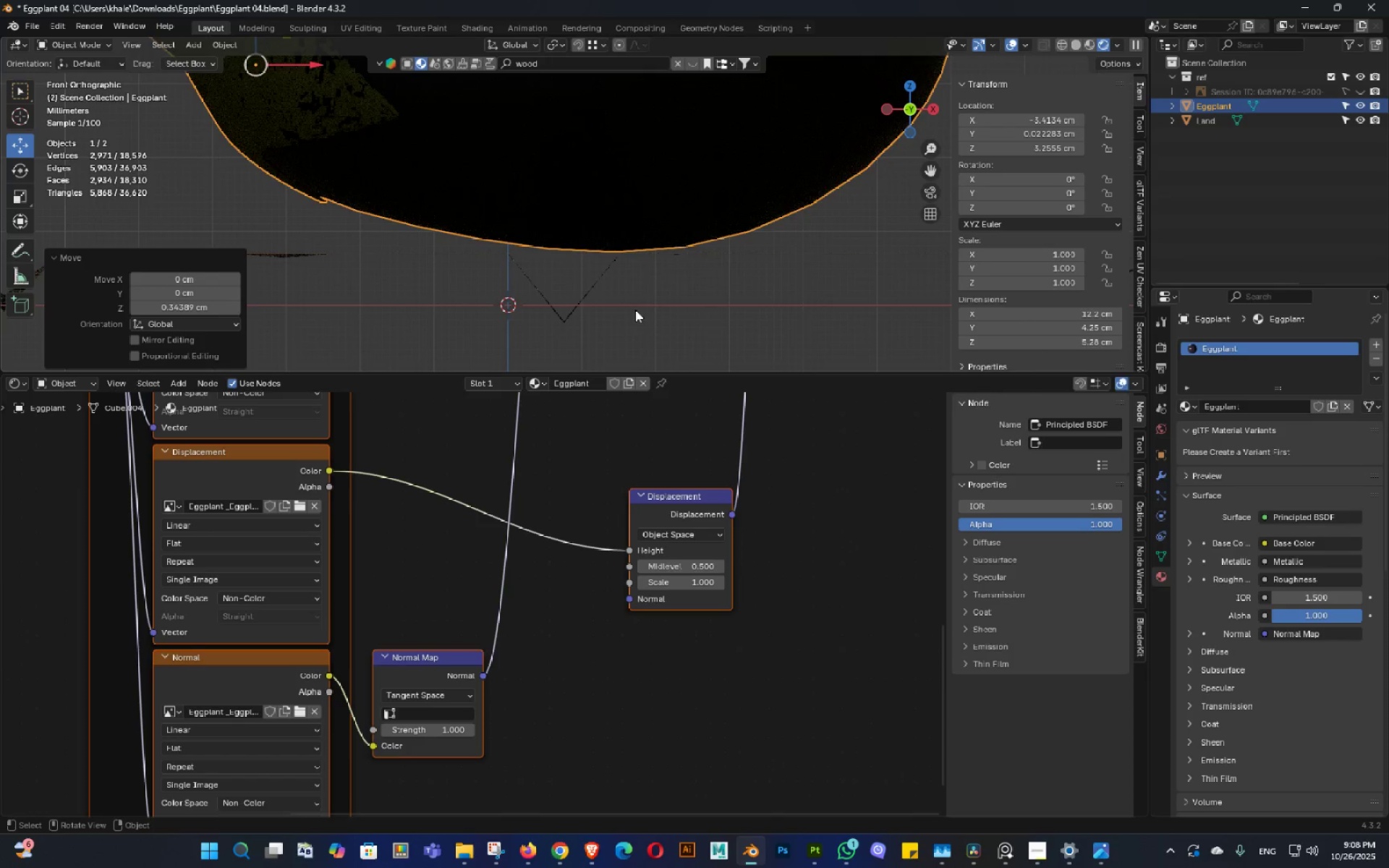 
key(Shift+ShiftLeft)
 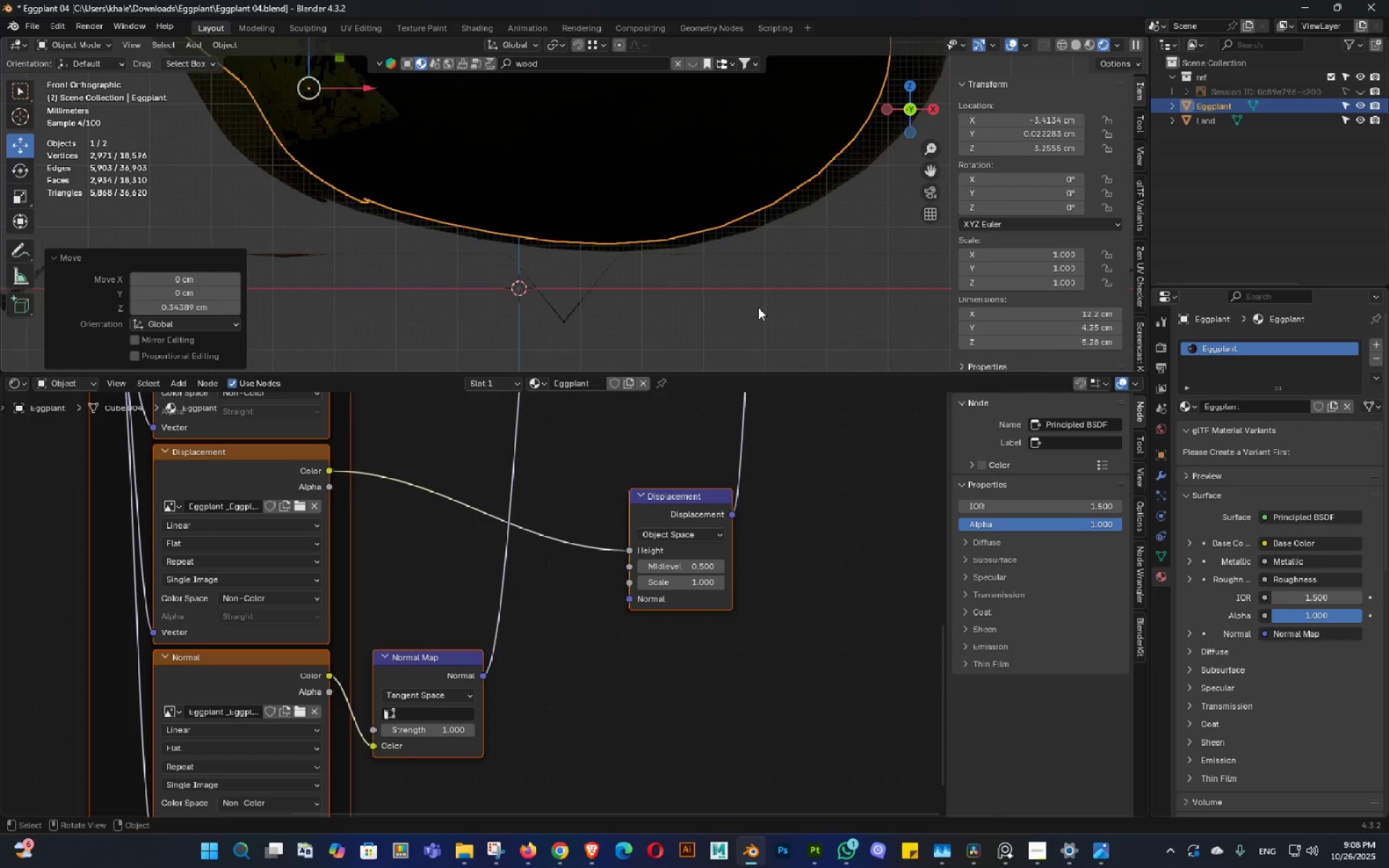 
scroll: coordinate [758, 307], scroll_direction: down, amount: 4.0
 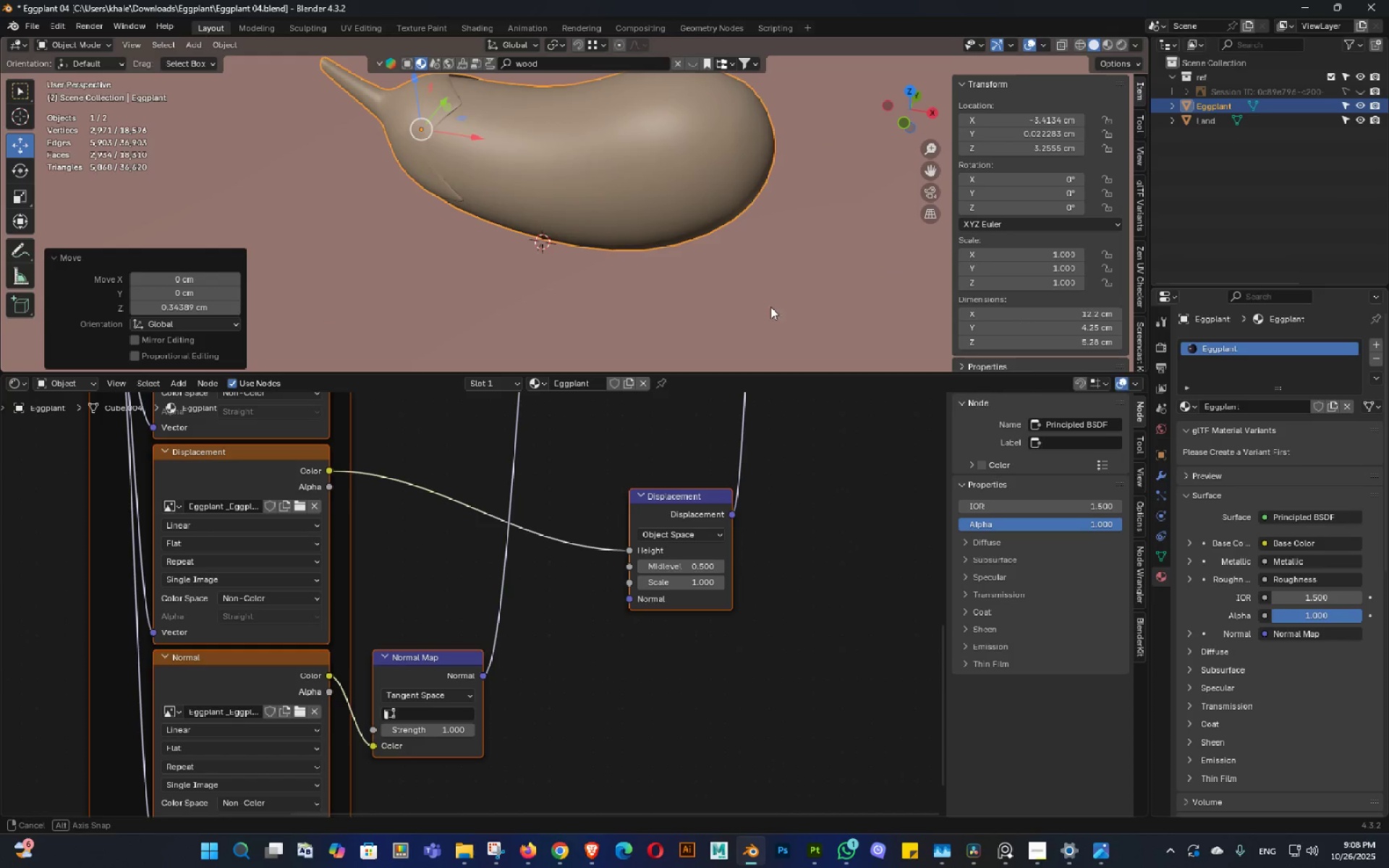 
key(Control+ControlLeft)
 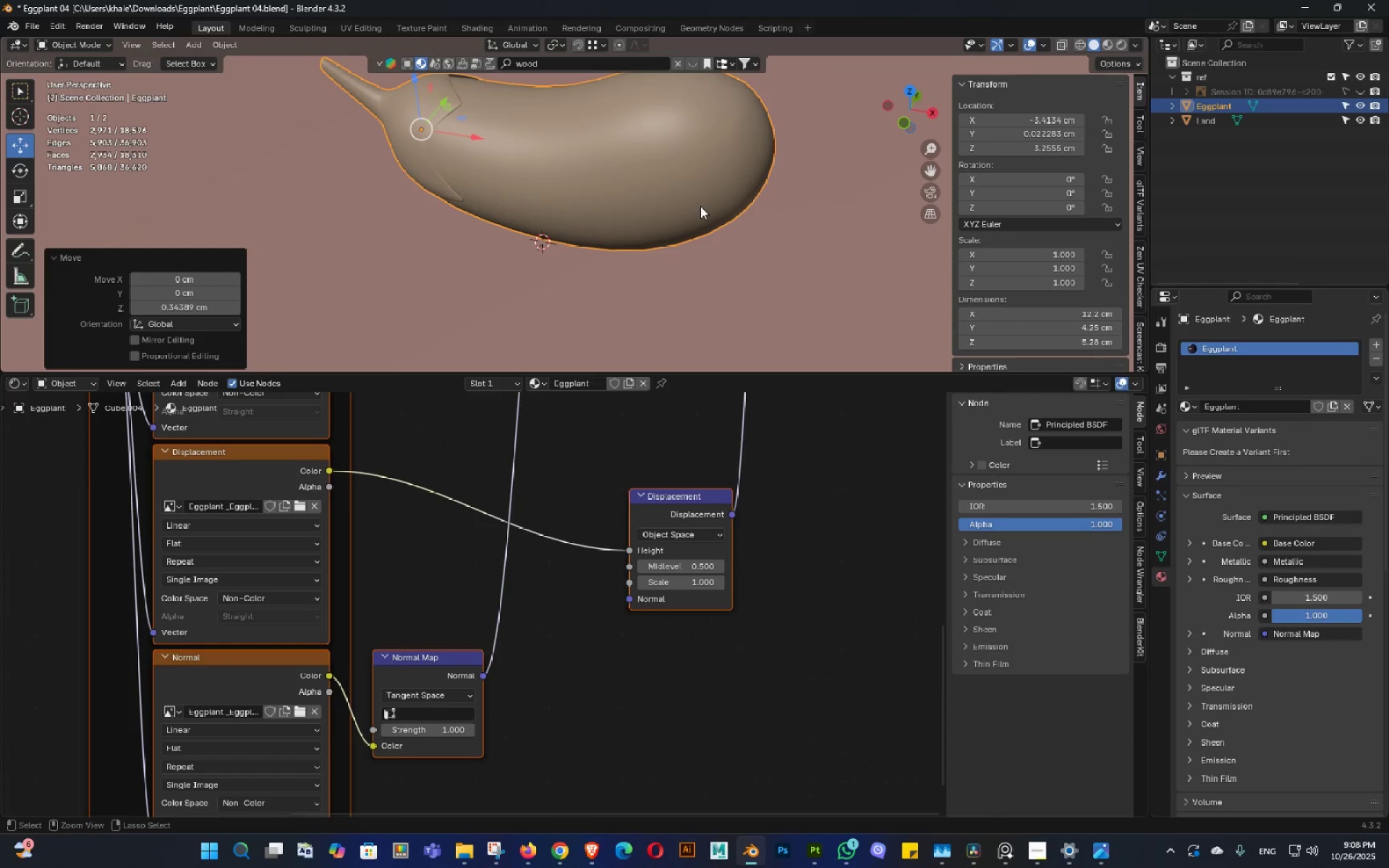 
key(Control+S)
 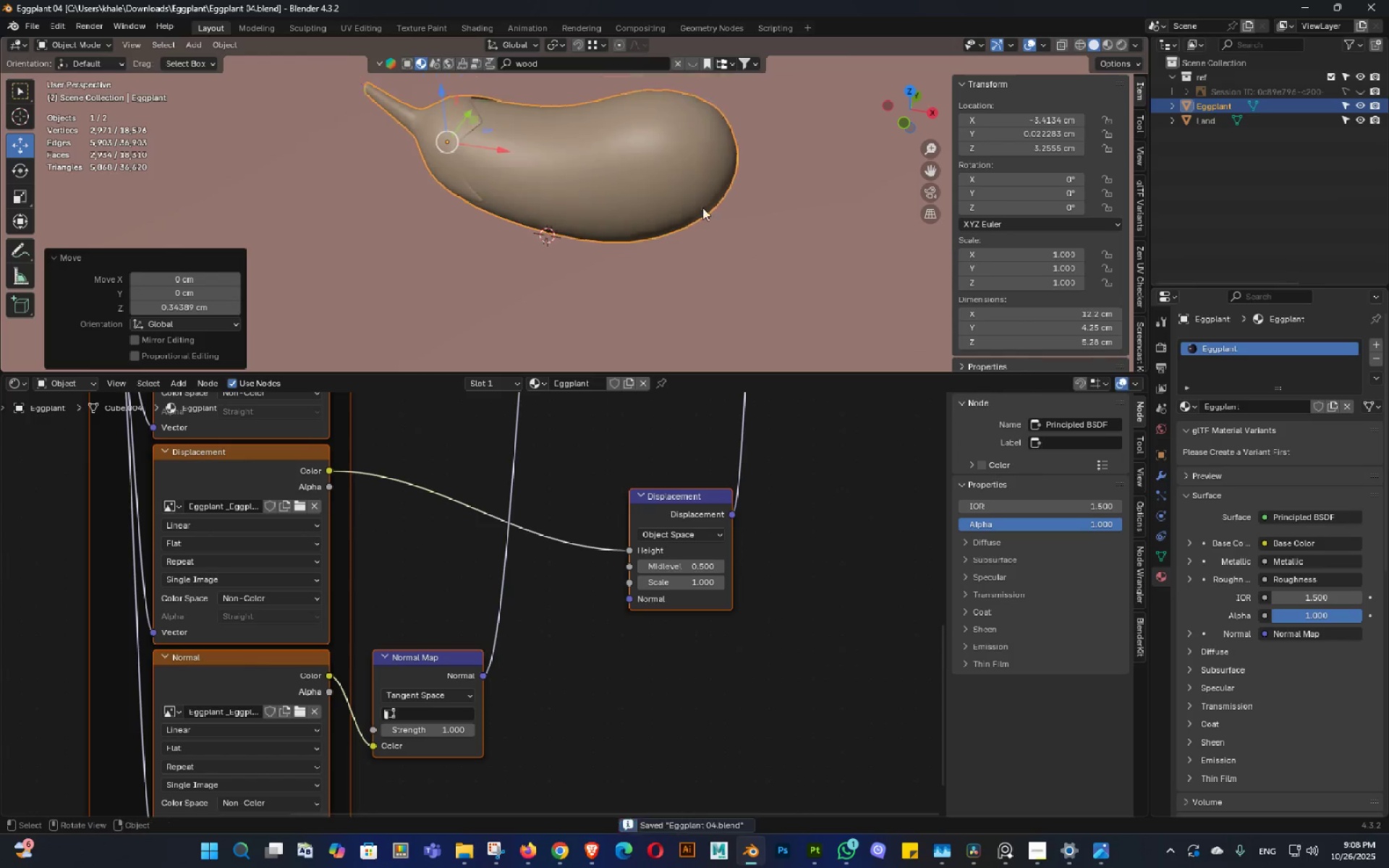 
scroll: coordinate [702, 218], scroll_direction: down, amount: 5.0
 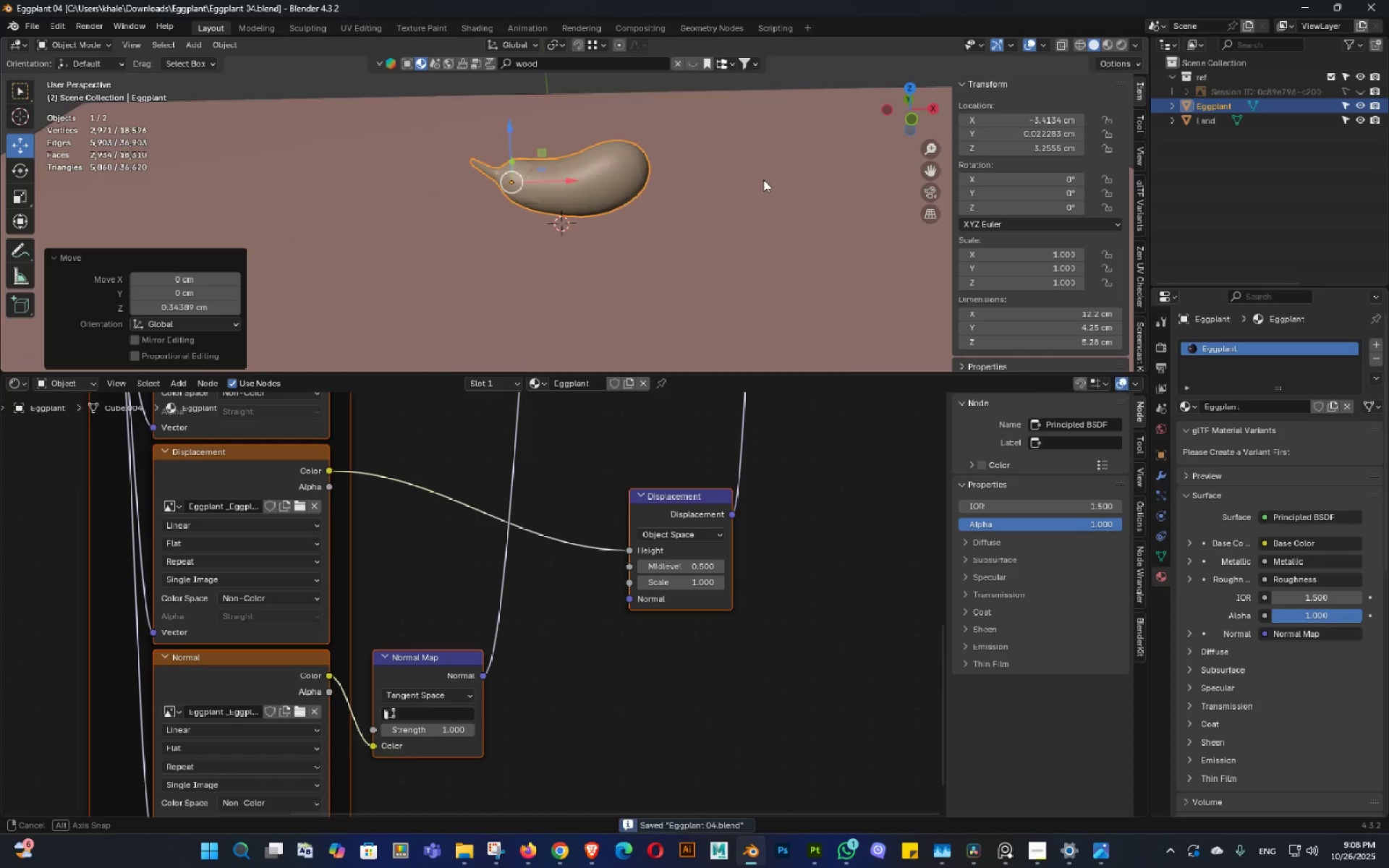 
key(Control+ControlLeft)
 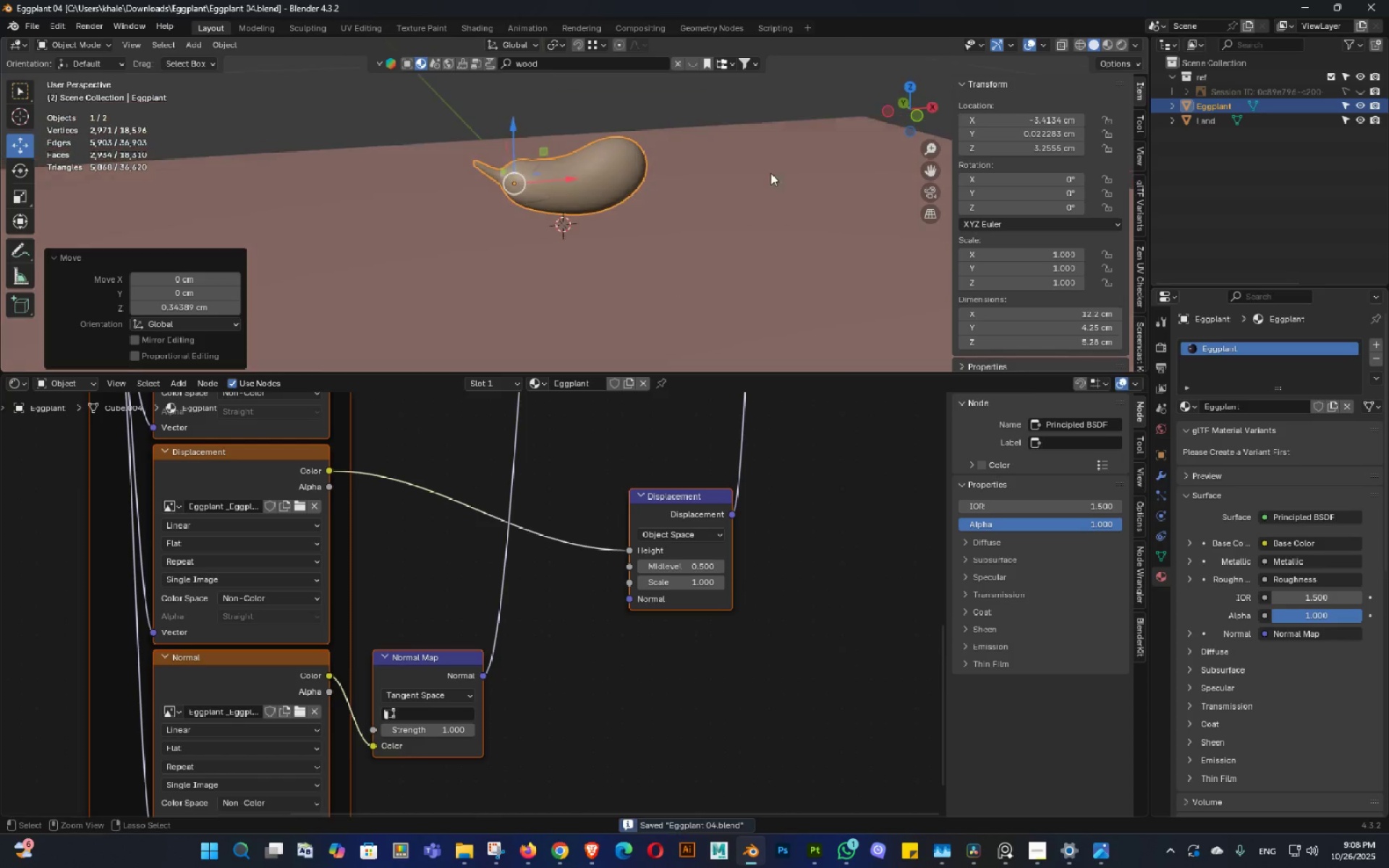 
key(Control+S)
 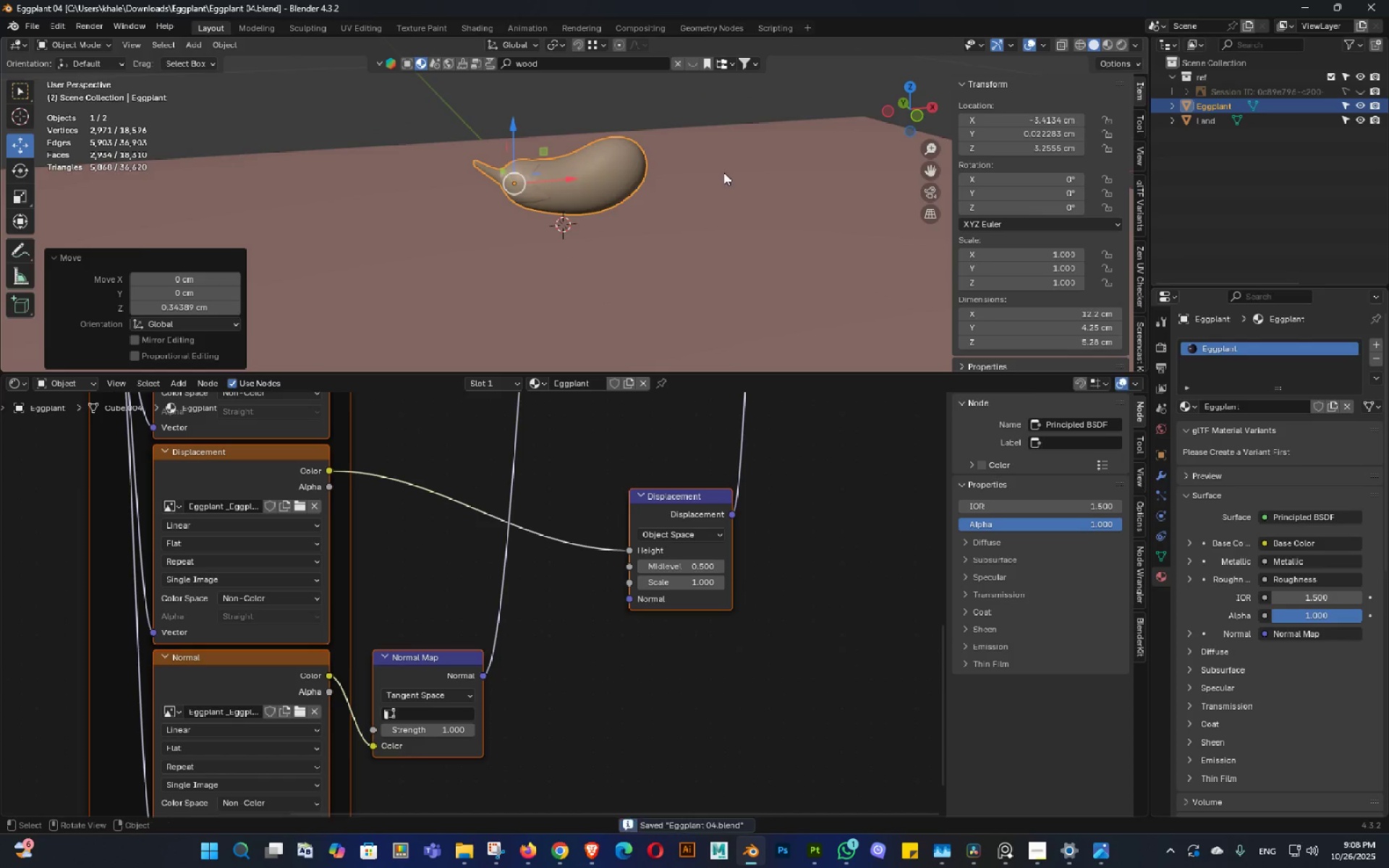 
scroll: coordinate [723, 172], scroll_direction: down, amount: 3.0
 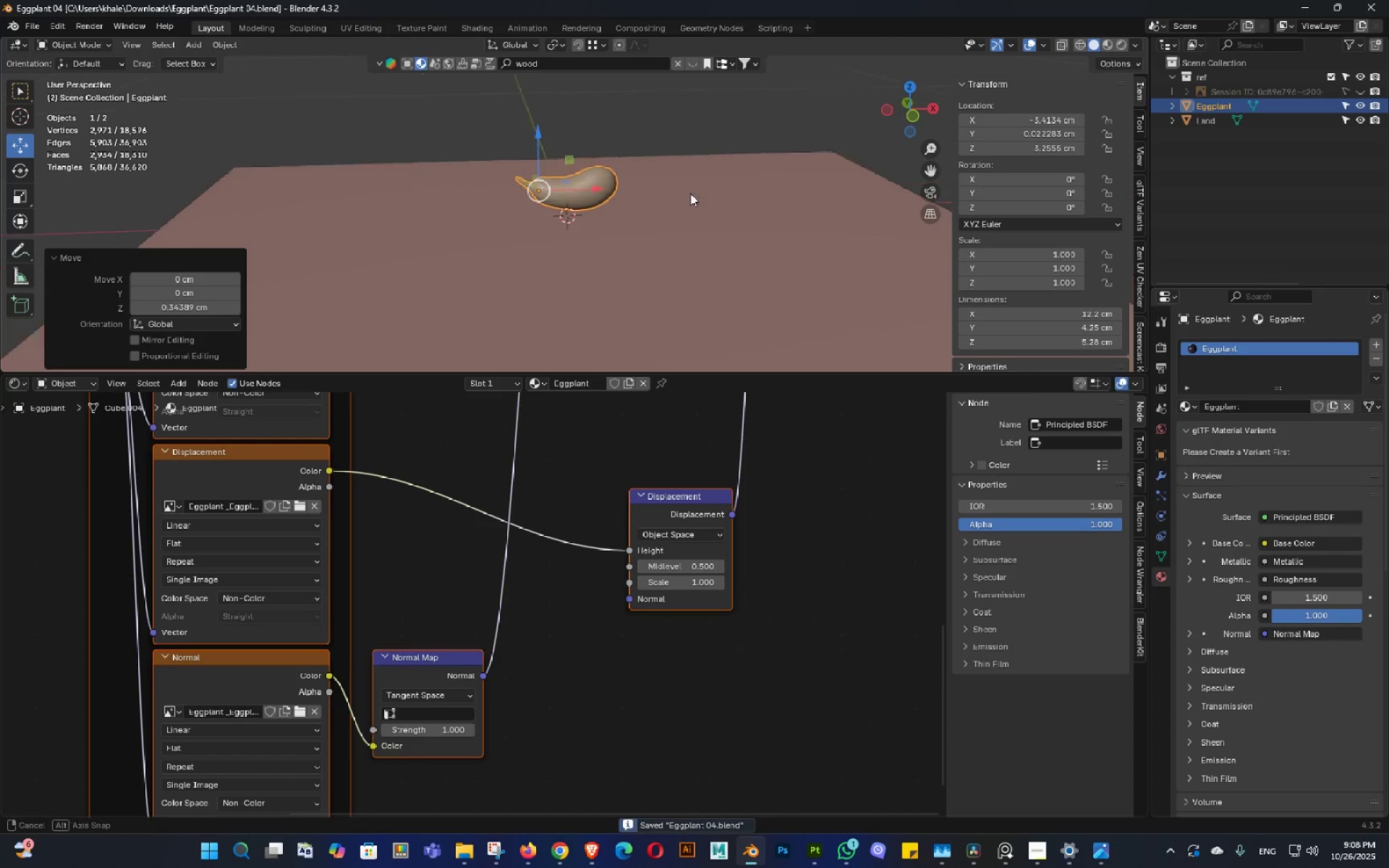 
key(Control+ControlLeft)
 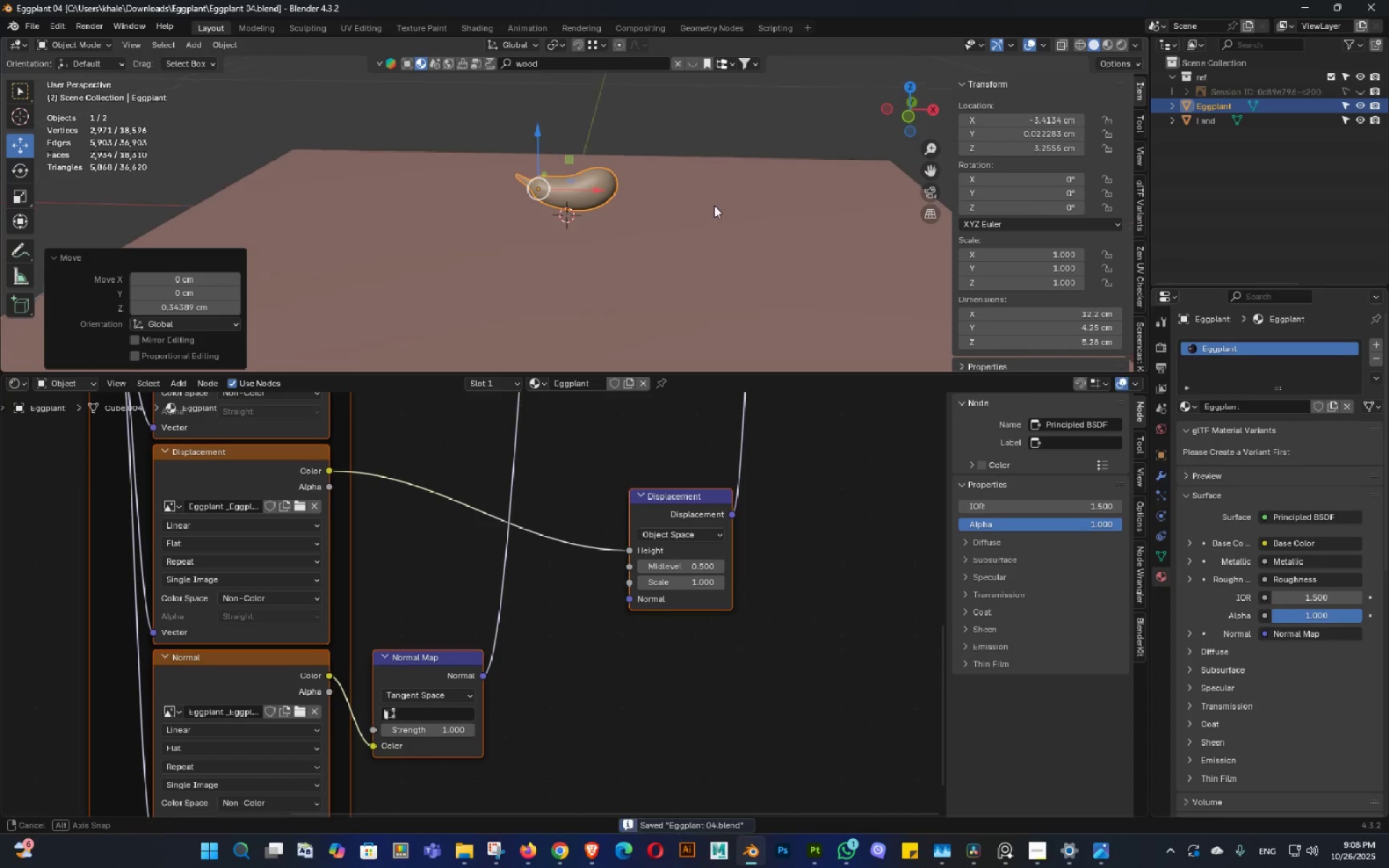 
key(Shift+ShiftLeft)
 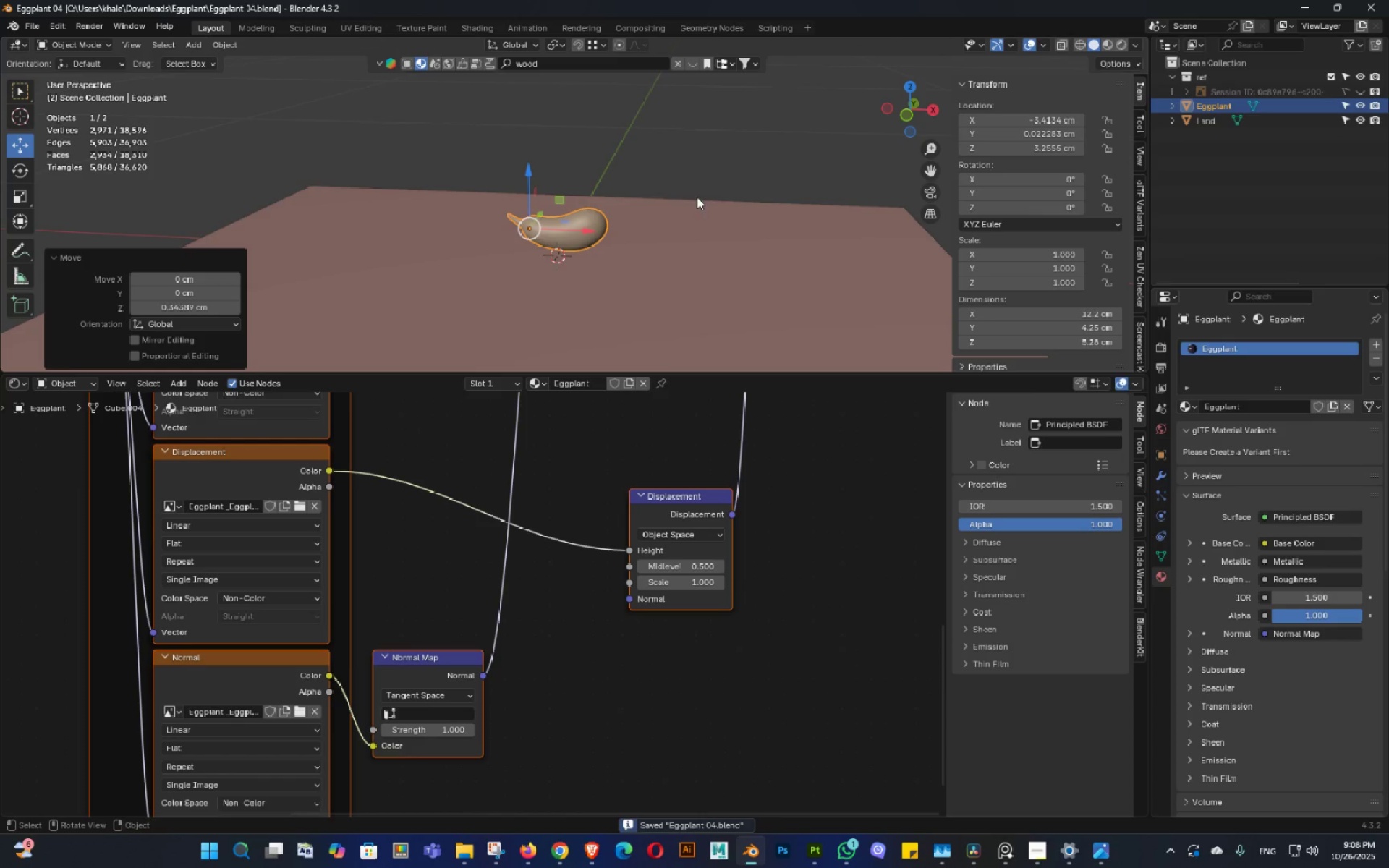 
key(Control+S)
 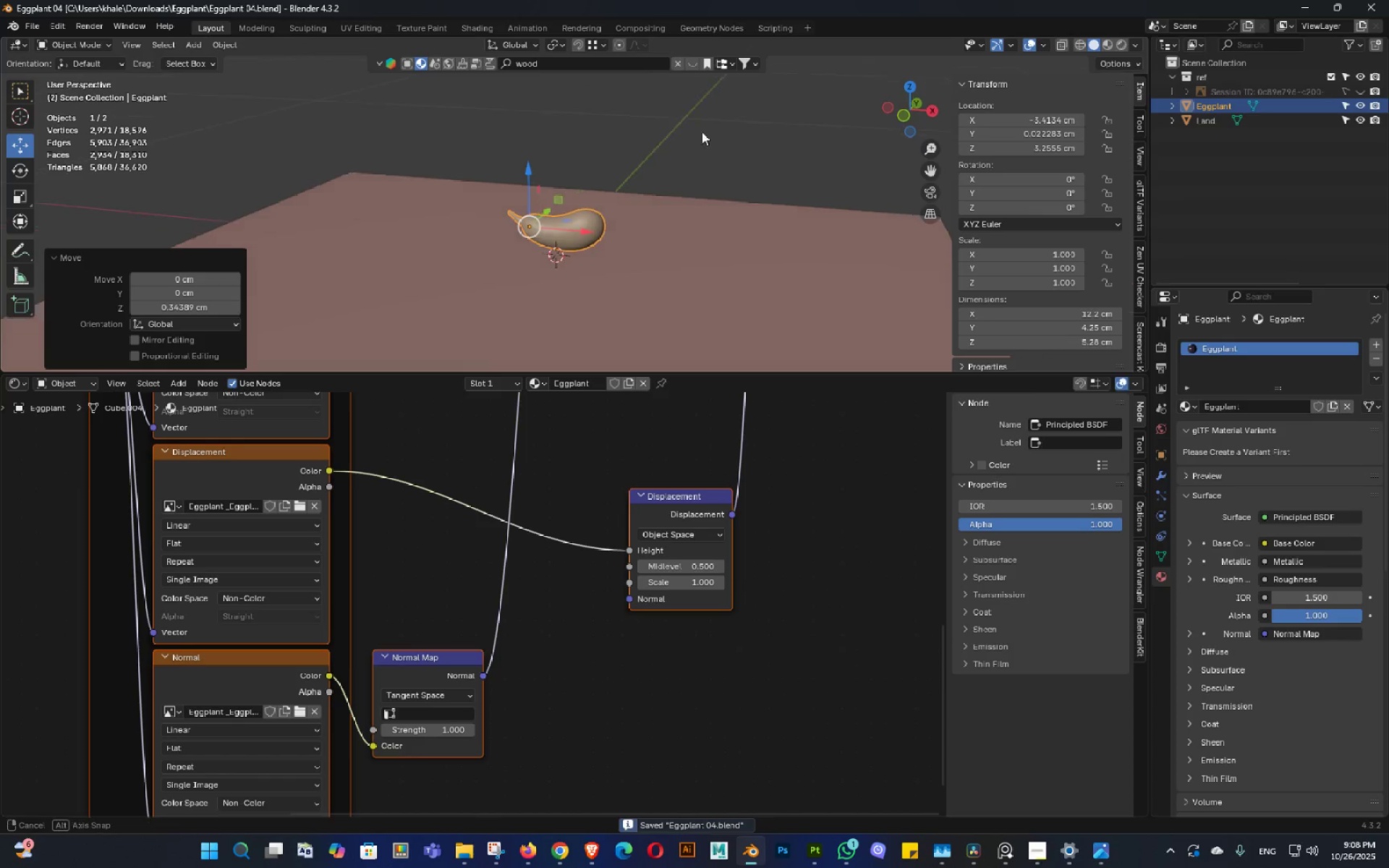 
key(Control+S)
 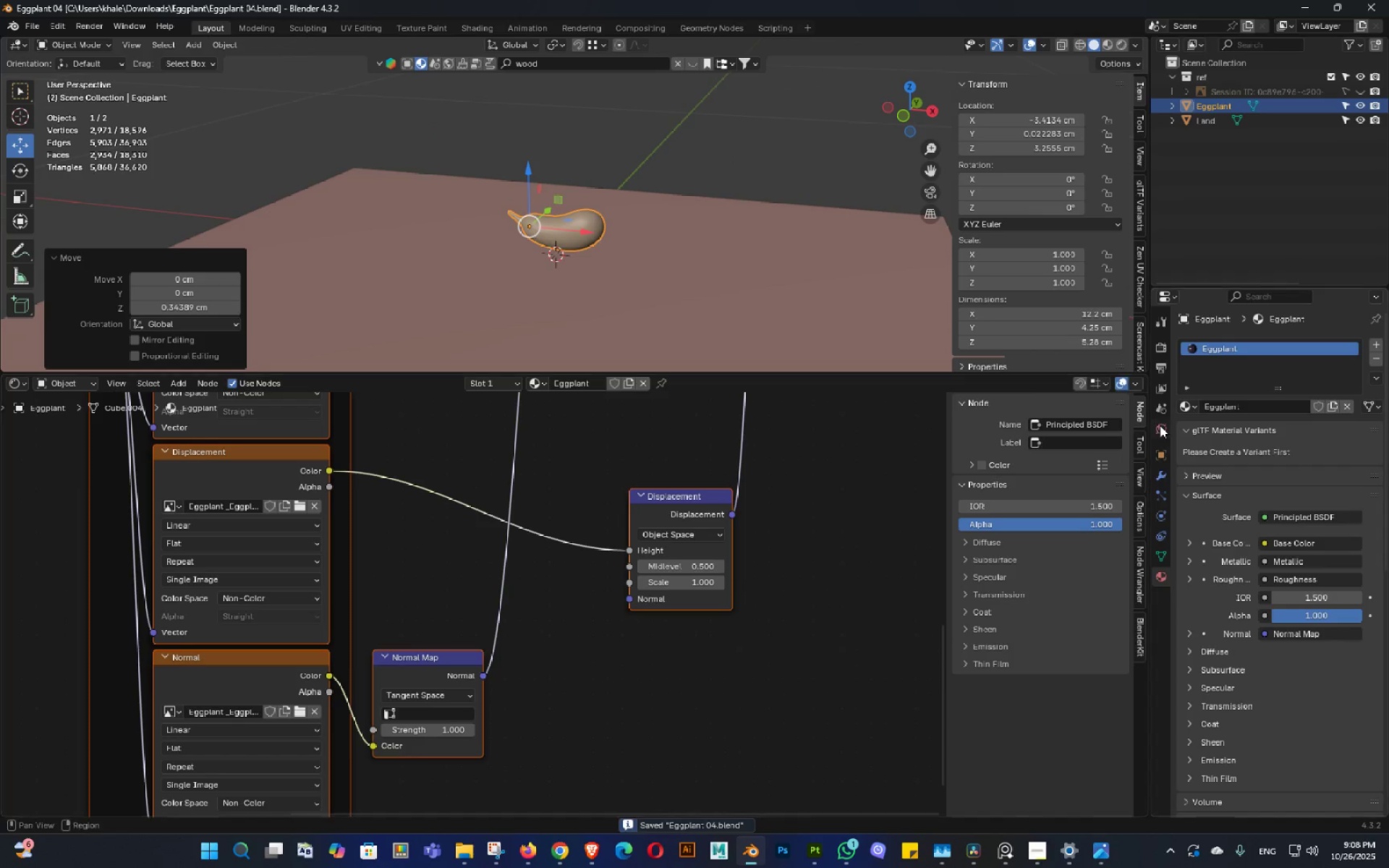 
scroll: coordinate [736, 135], scroll_direction: down, amount: 5.0
 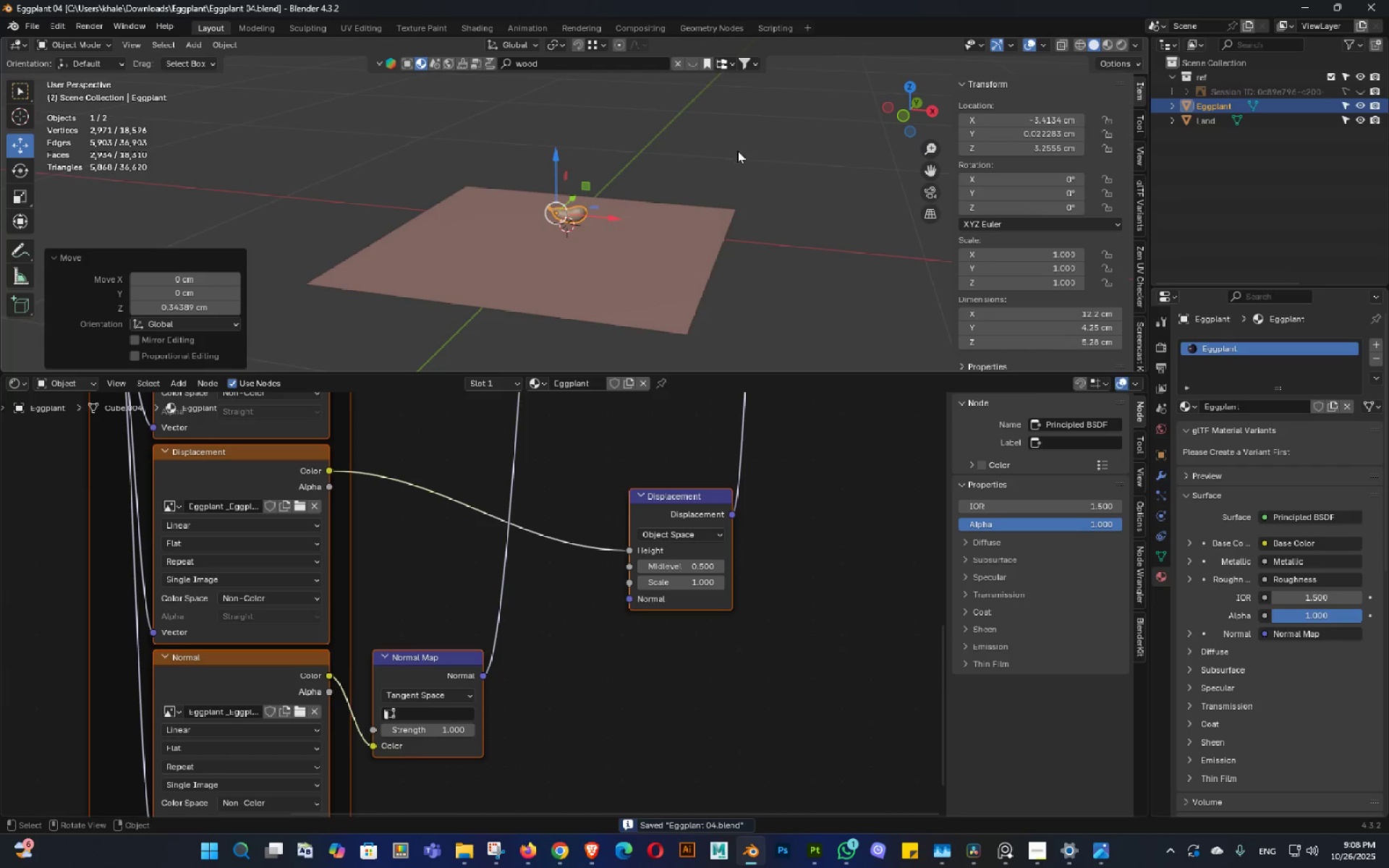 
key(Shift+ShiftLeft)
 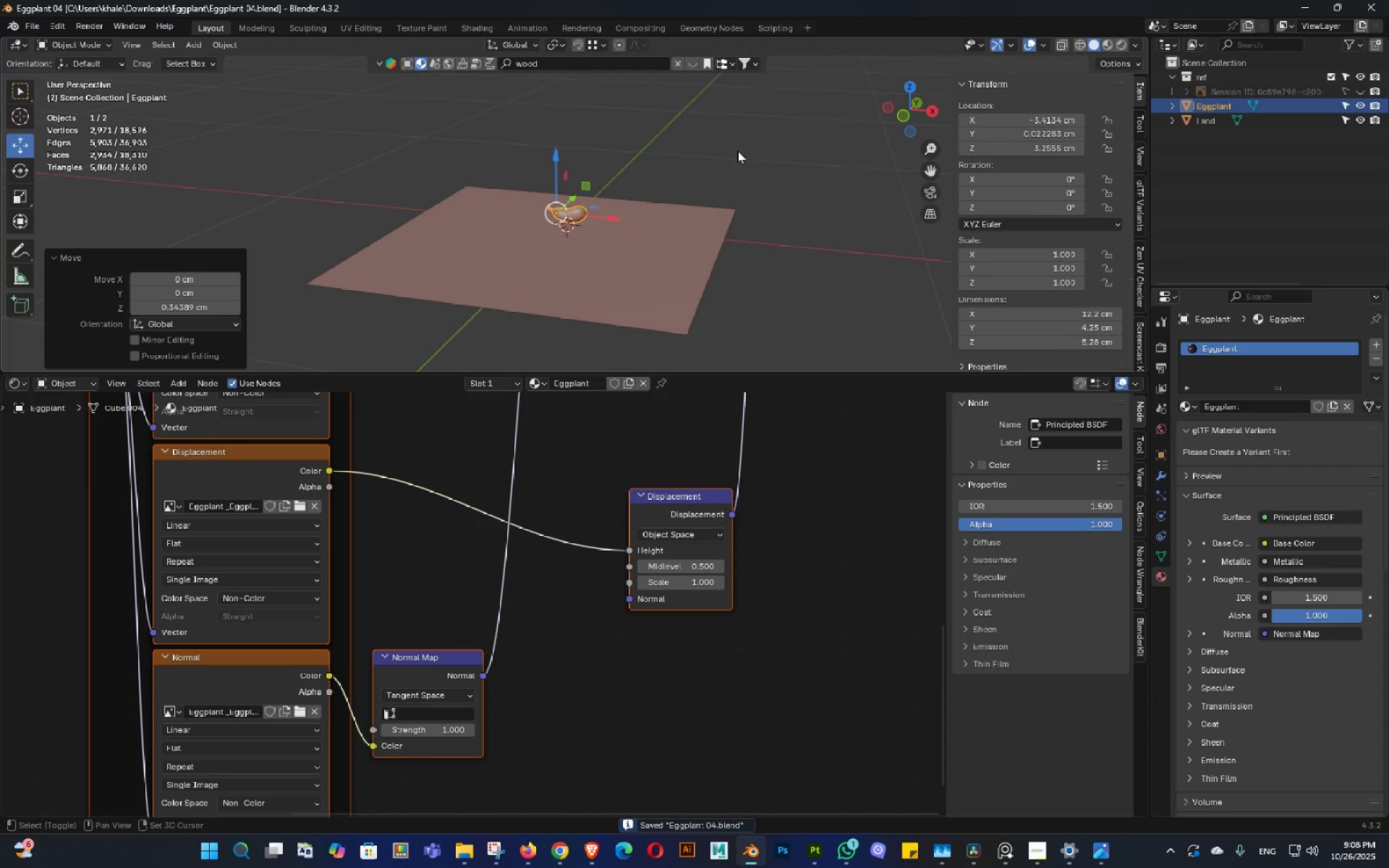 
key(Shift+A)
 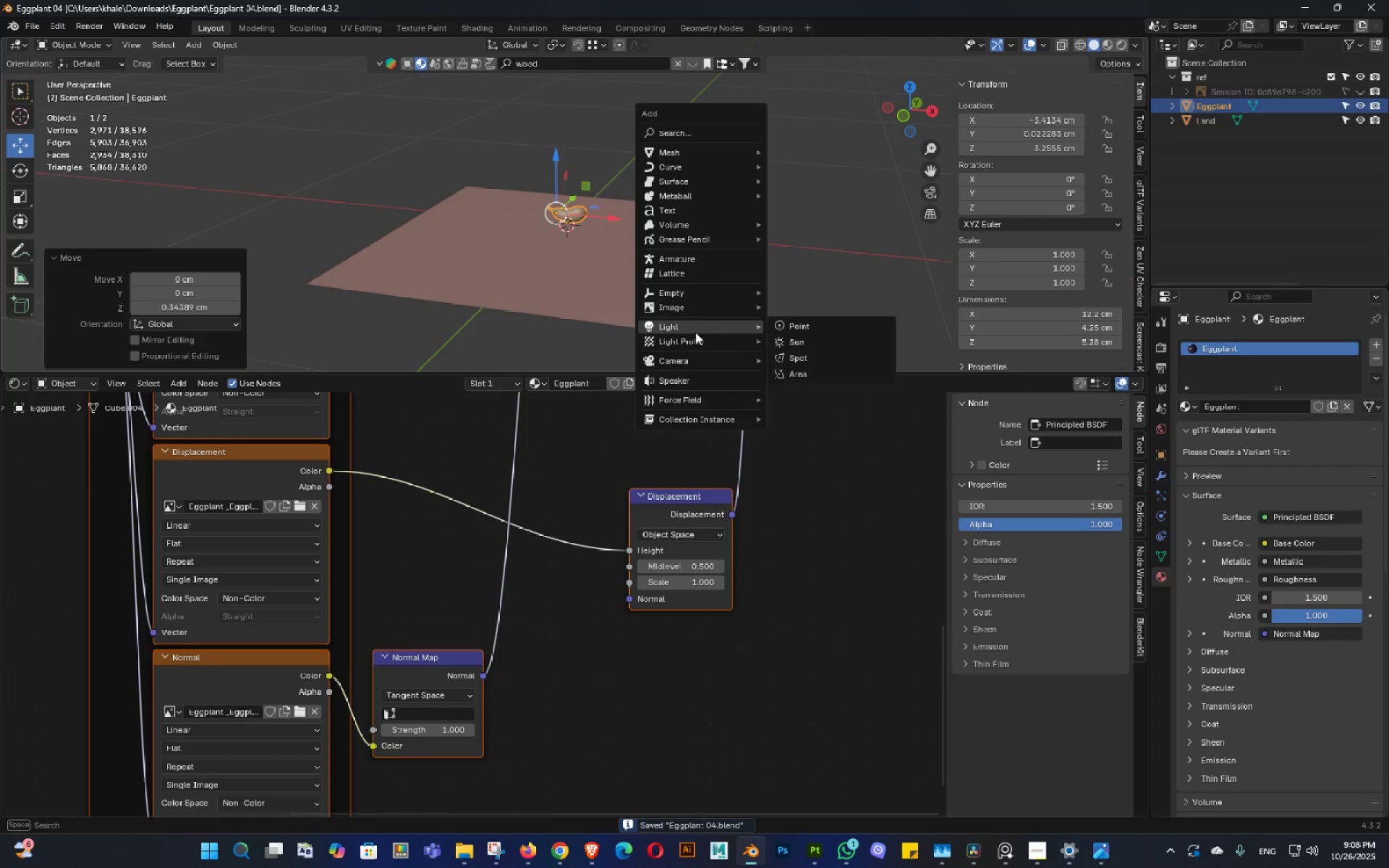 
left_click([691, 328])
 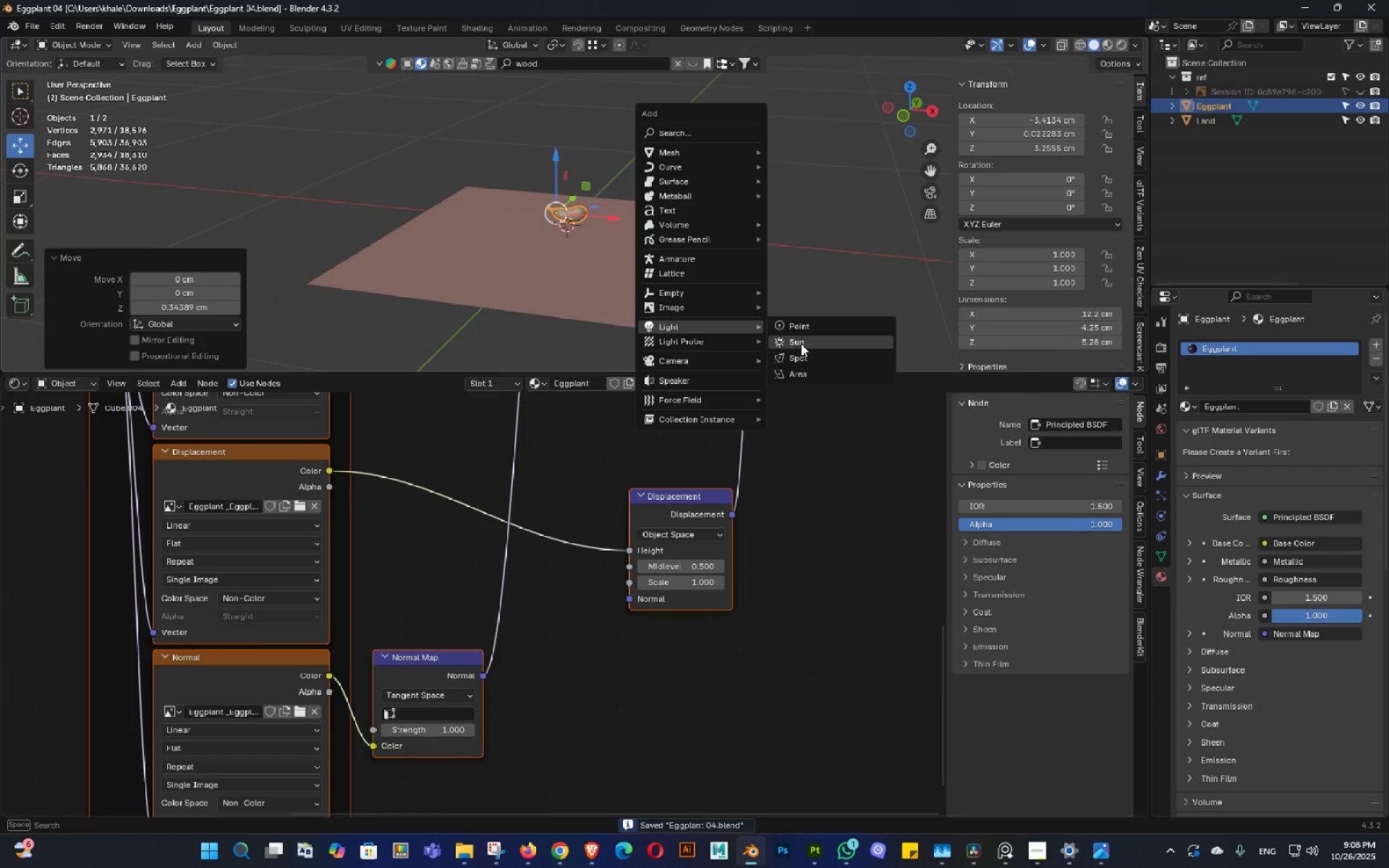 
left_click([803, 344])
 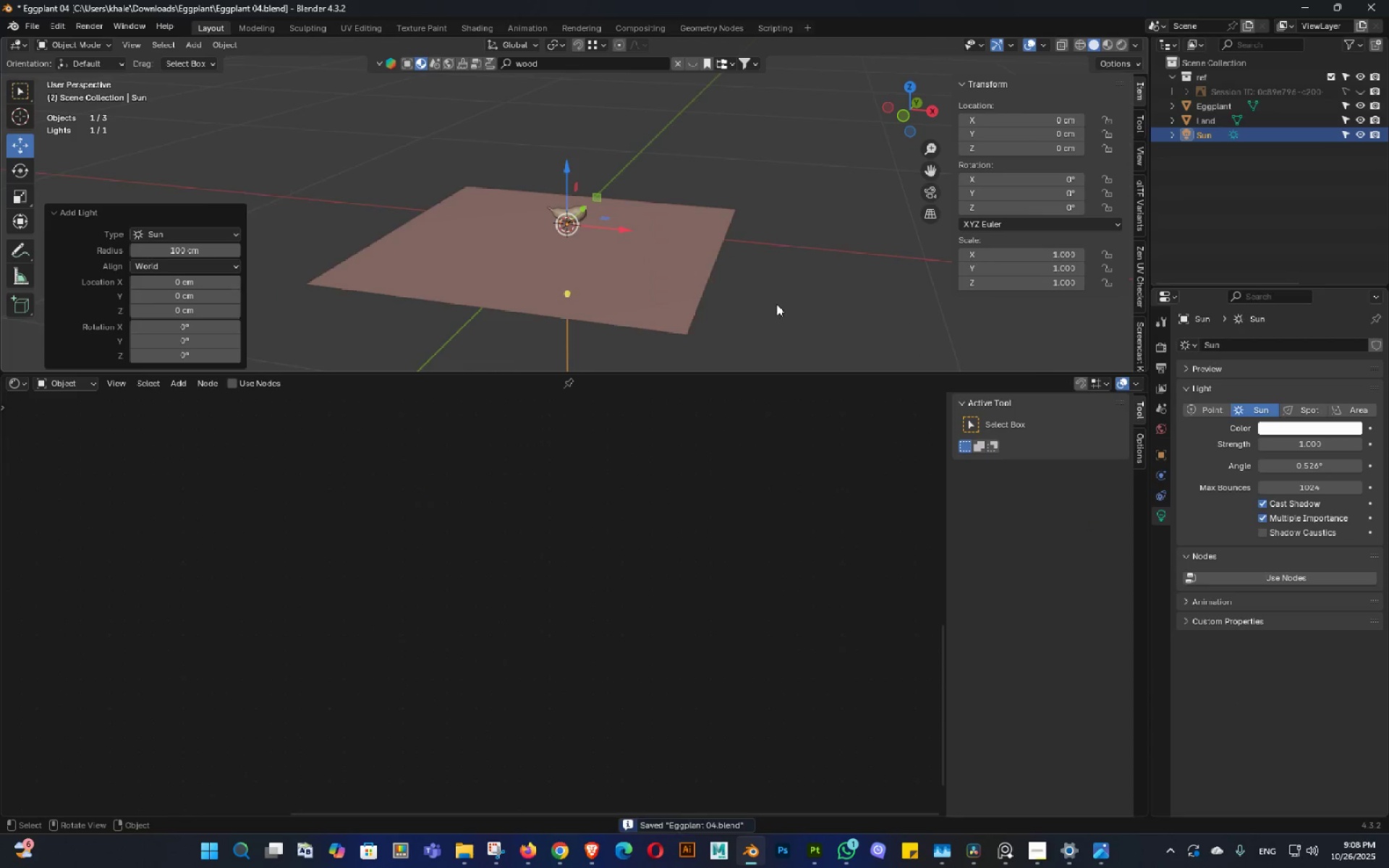 
scroll: coordinate [756, 277], scroll_direction: down, amount: 3.0
 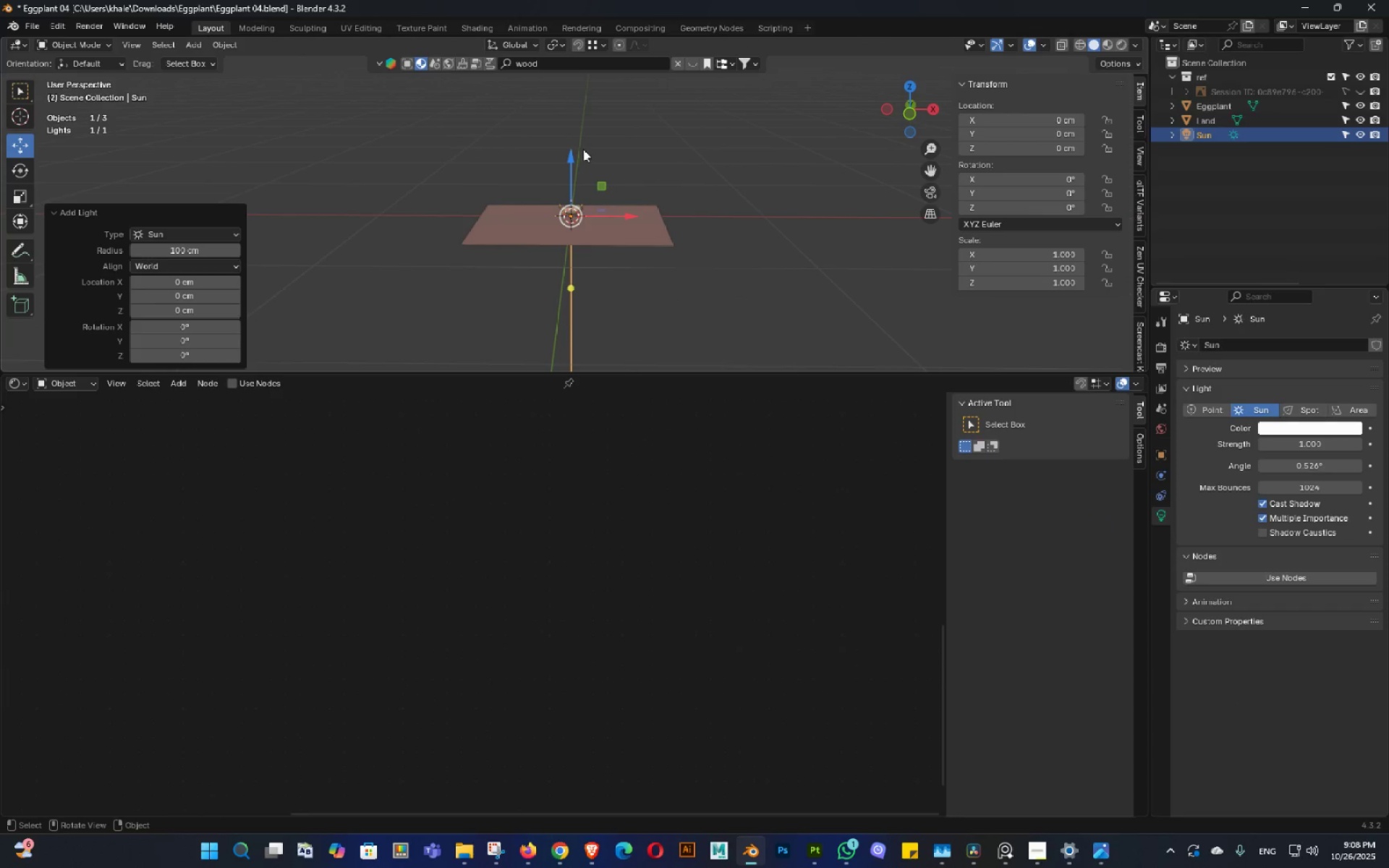 
left_click_drag(start_coordinate=[570, 155], to_coordinate=[569, 349])
 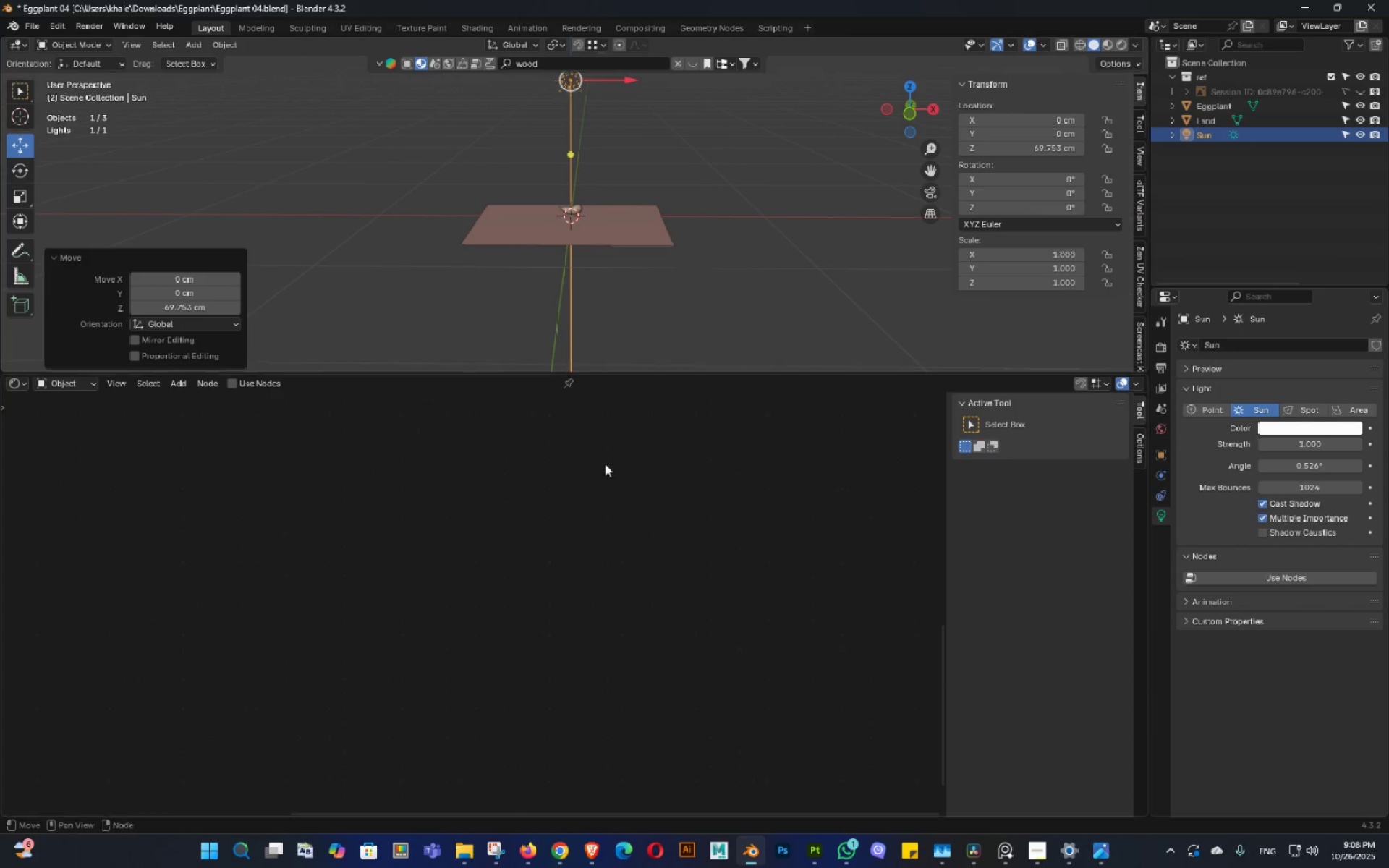 
hold_key(key=ShiftLeft, duration=0.66)
 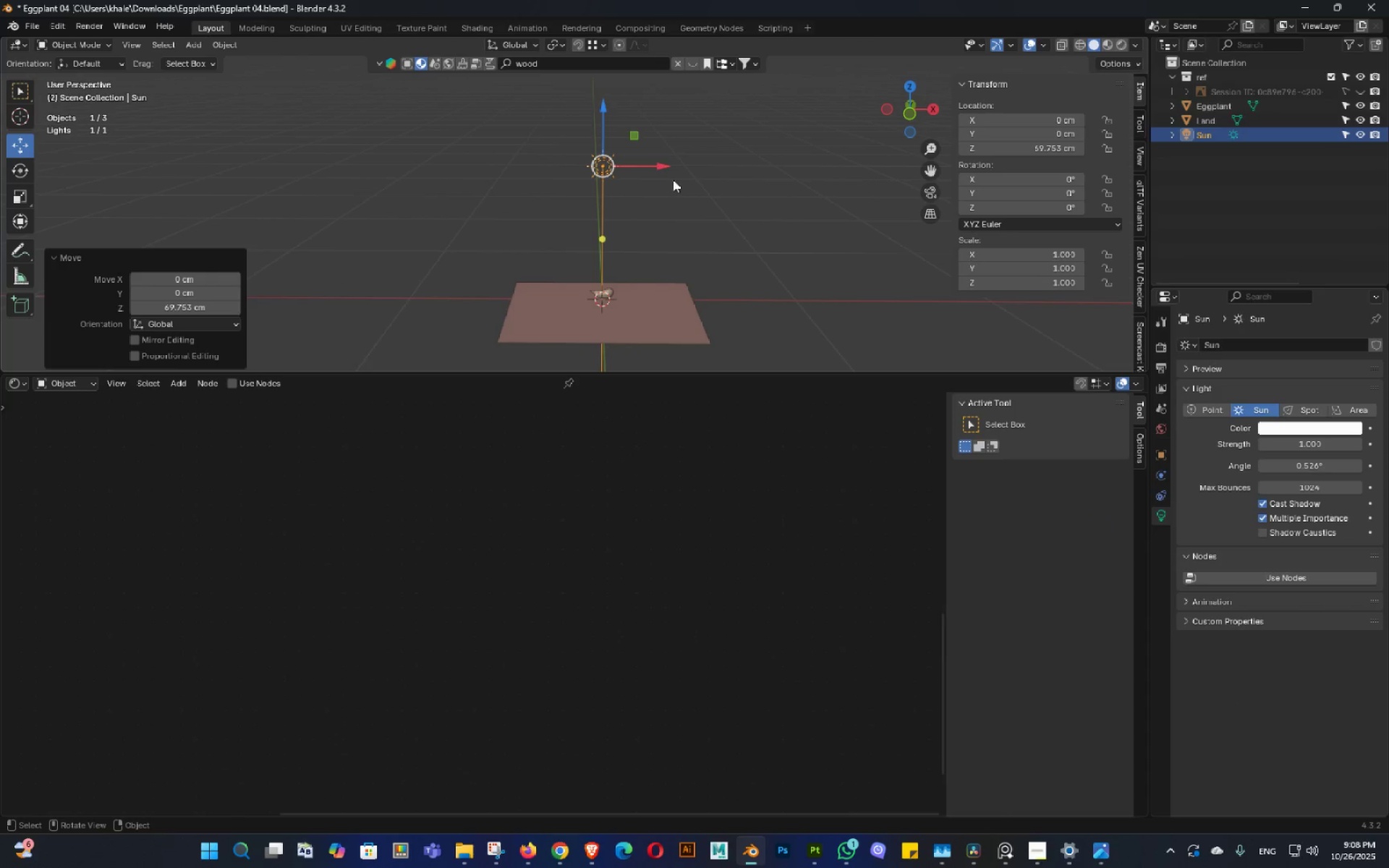 
left_click_drag(start_coordinate=[663, 171], to_coordinate=[498, 205])
 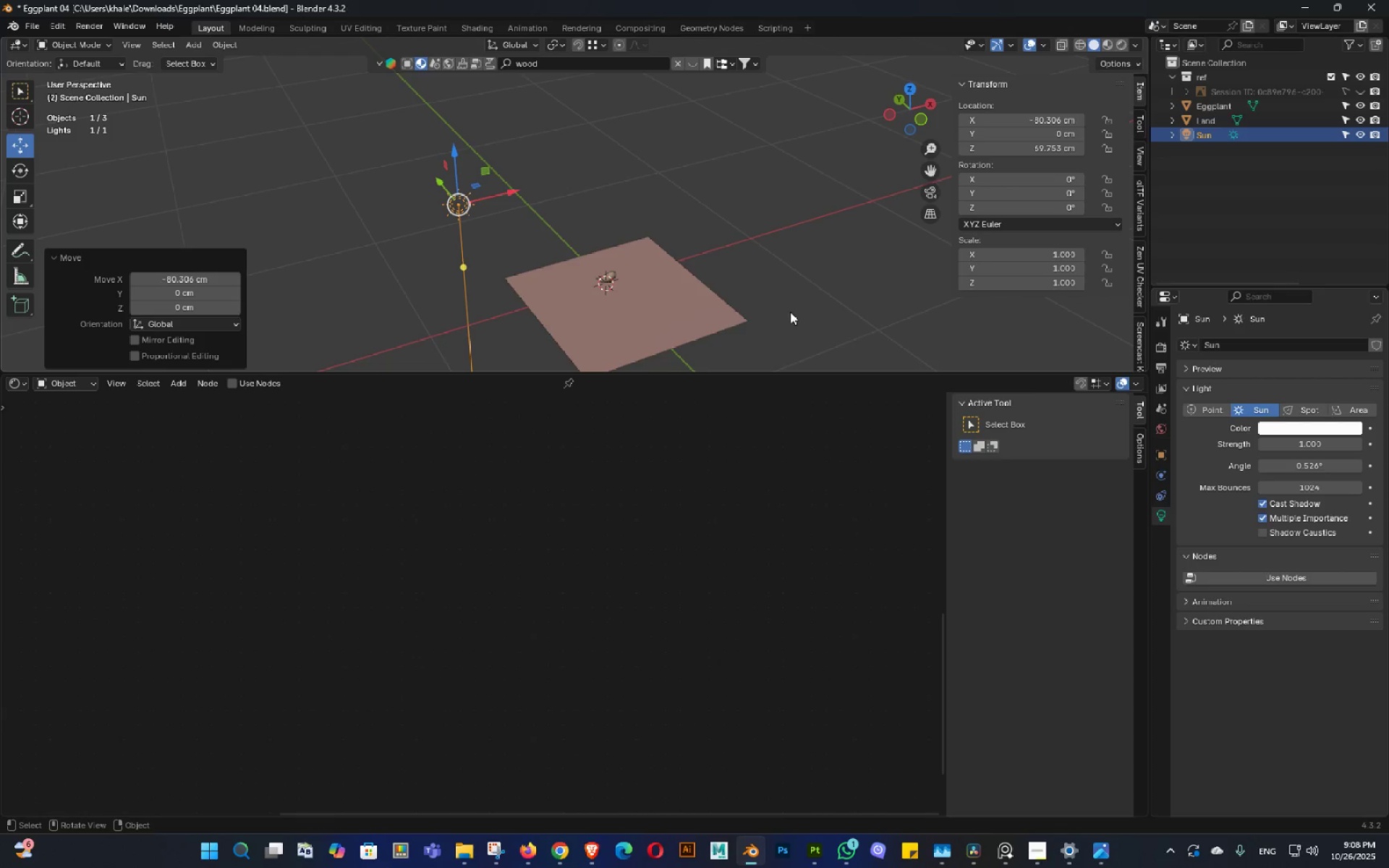 
triple_click([751, 276])
 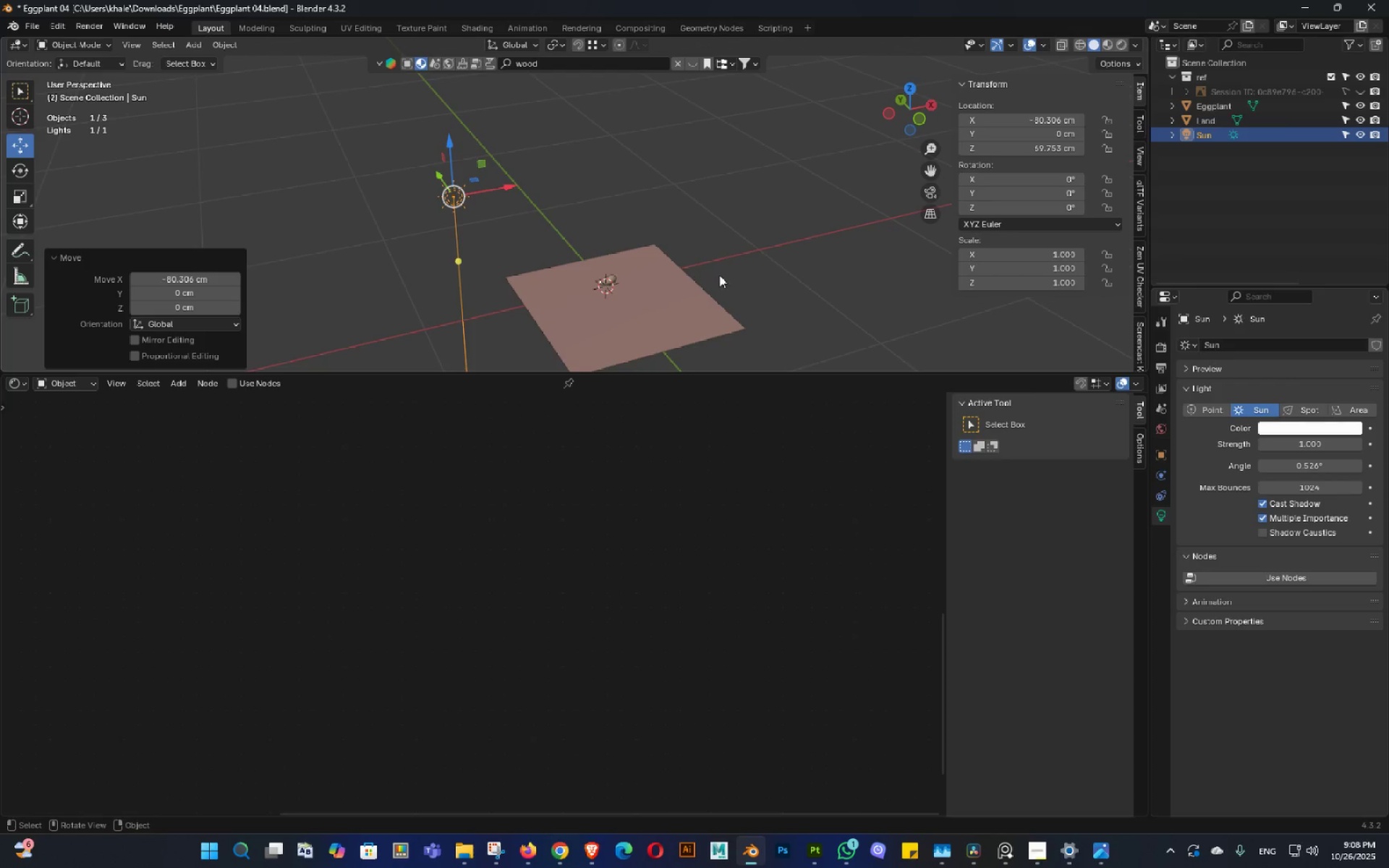 
hold_key(key=ShiftLeft, duration=2.26)
 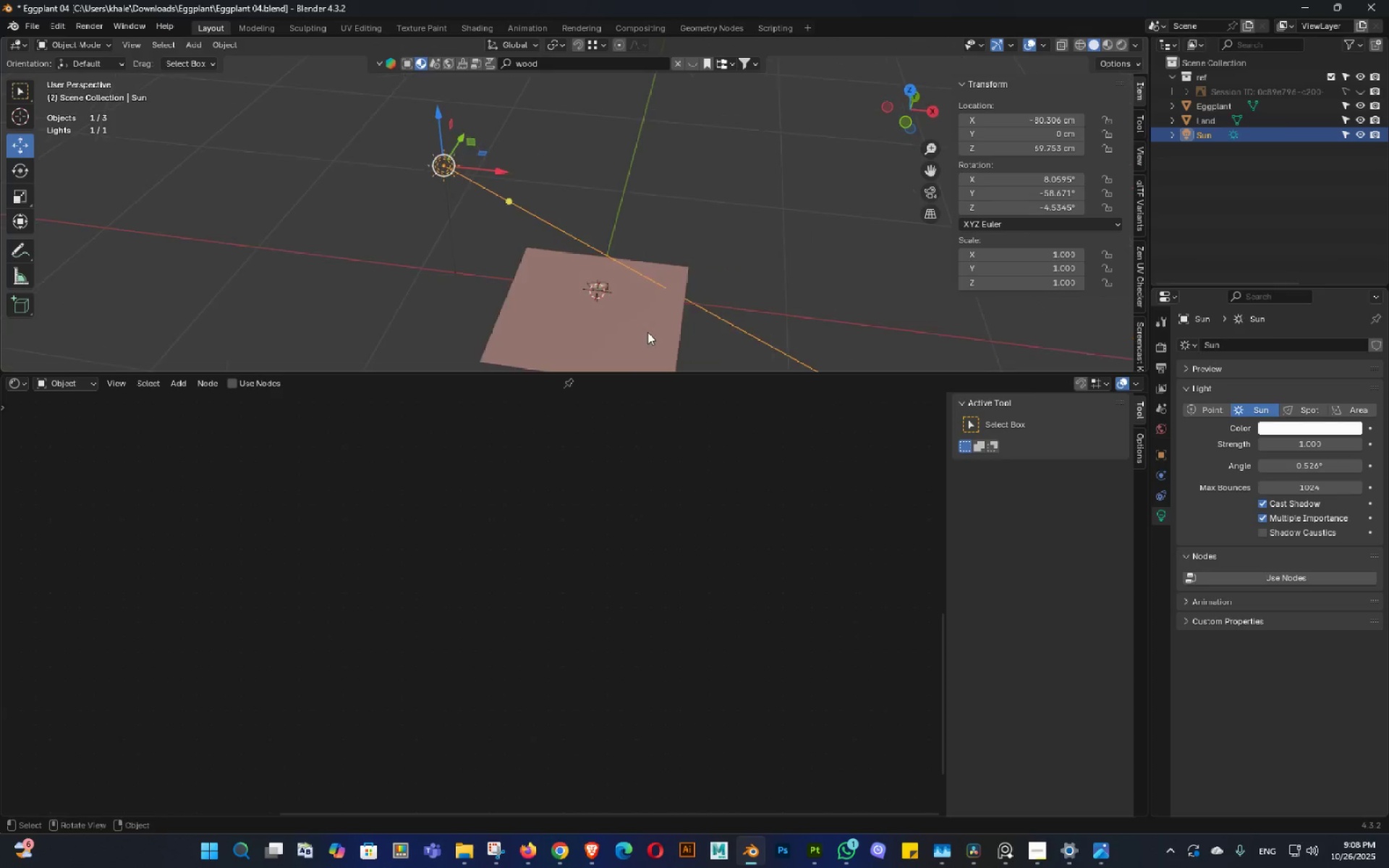 
hold_key(key=T, duration=1.52)
 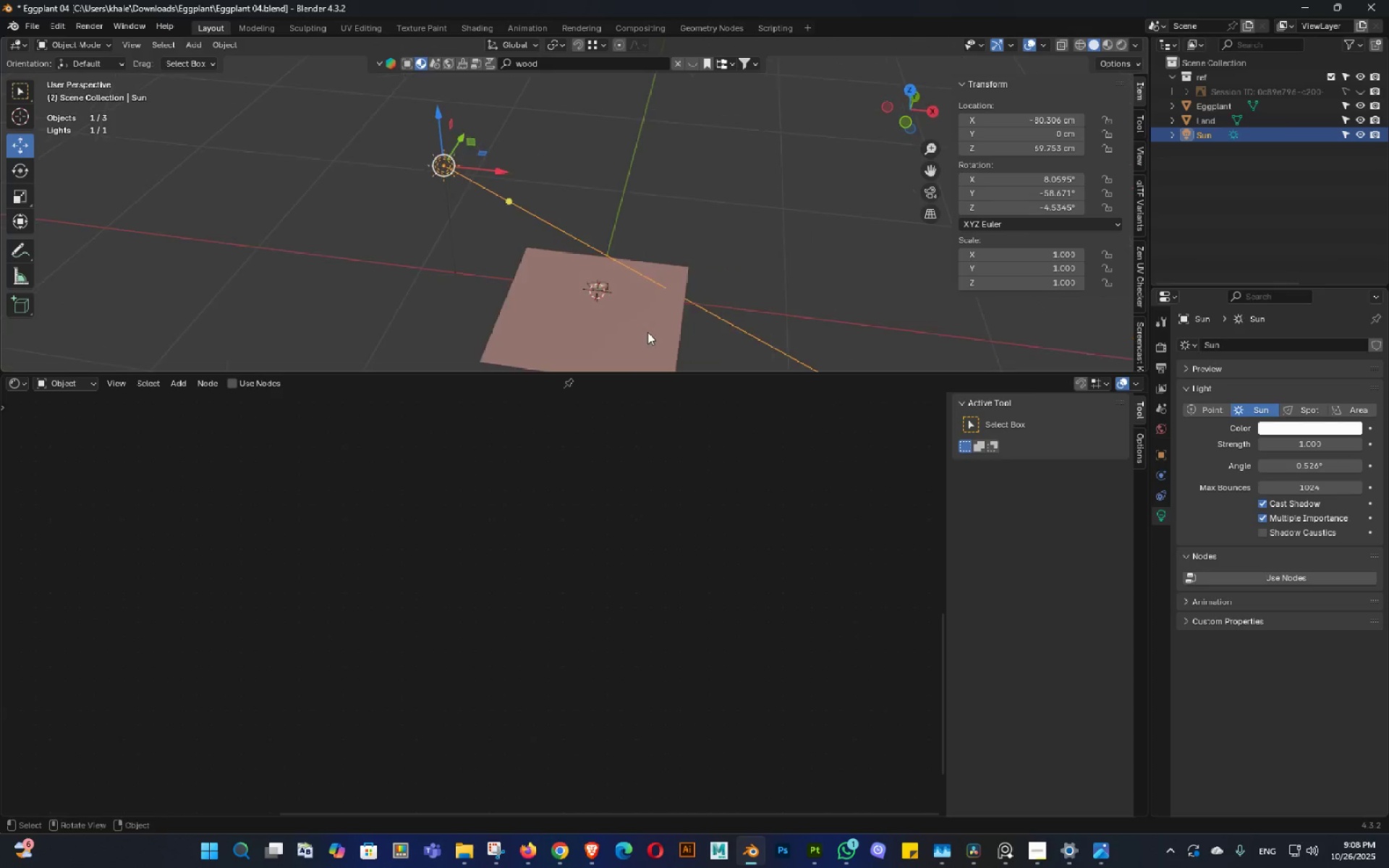 
left_click([654, 264])
 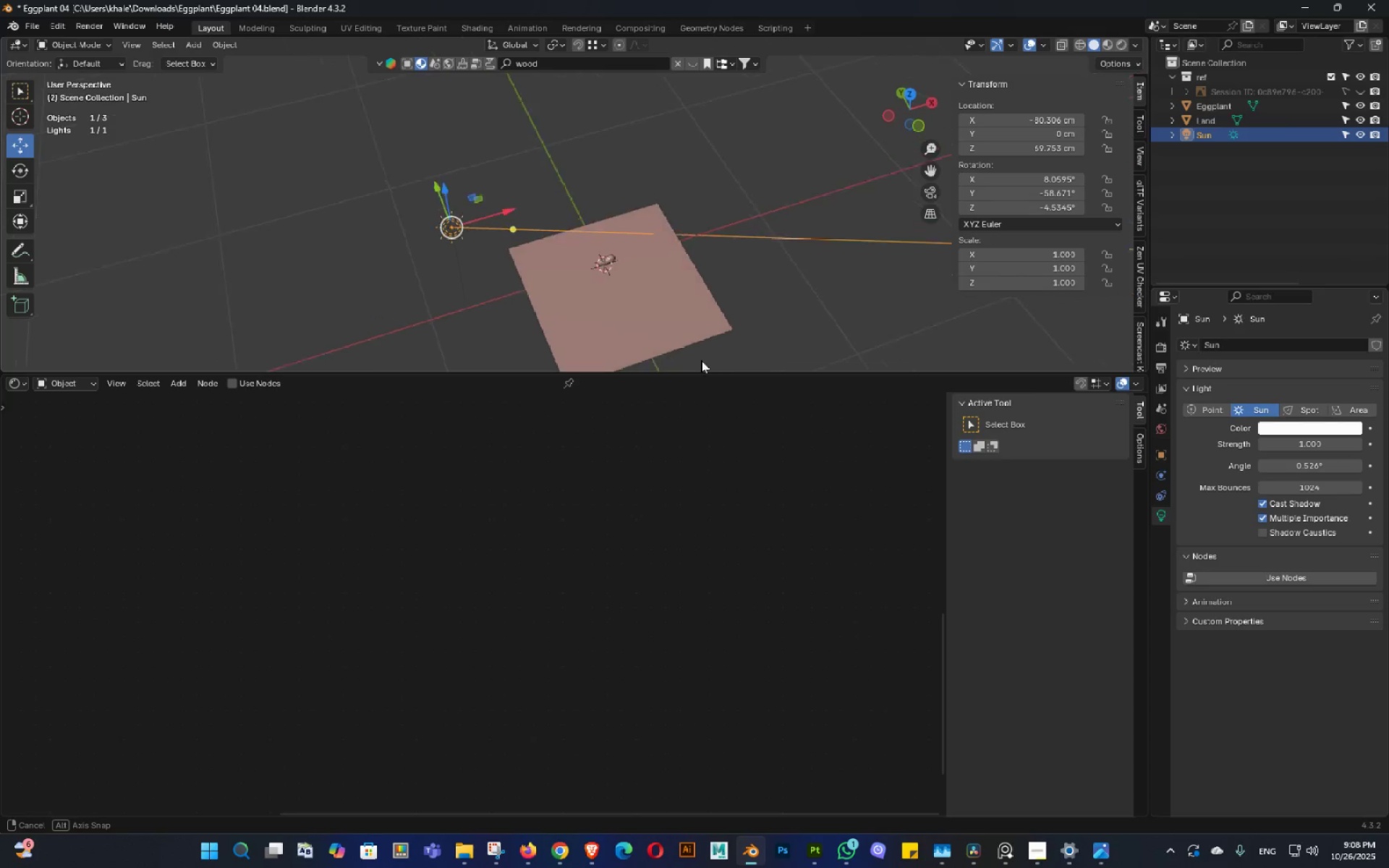 
double_click([647, 332])
 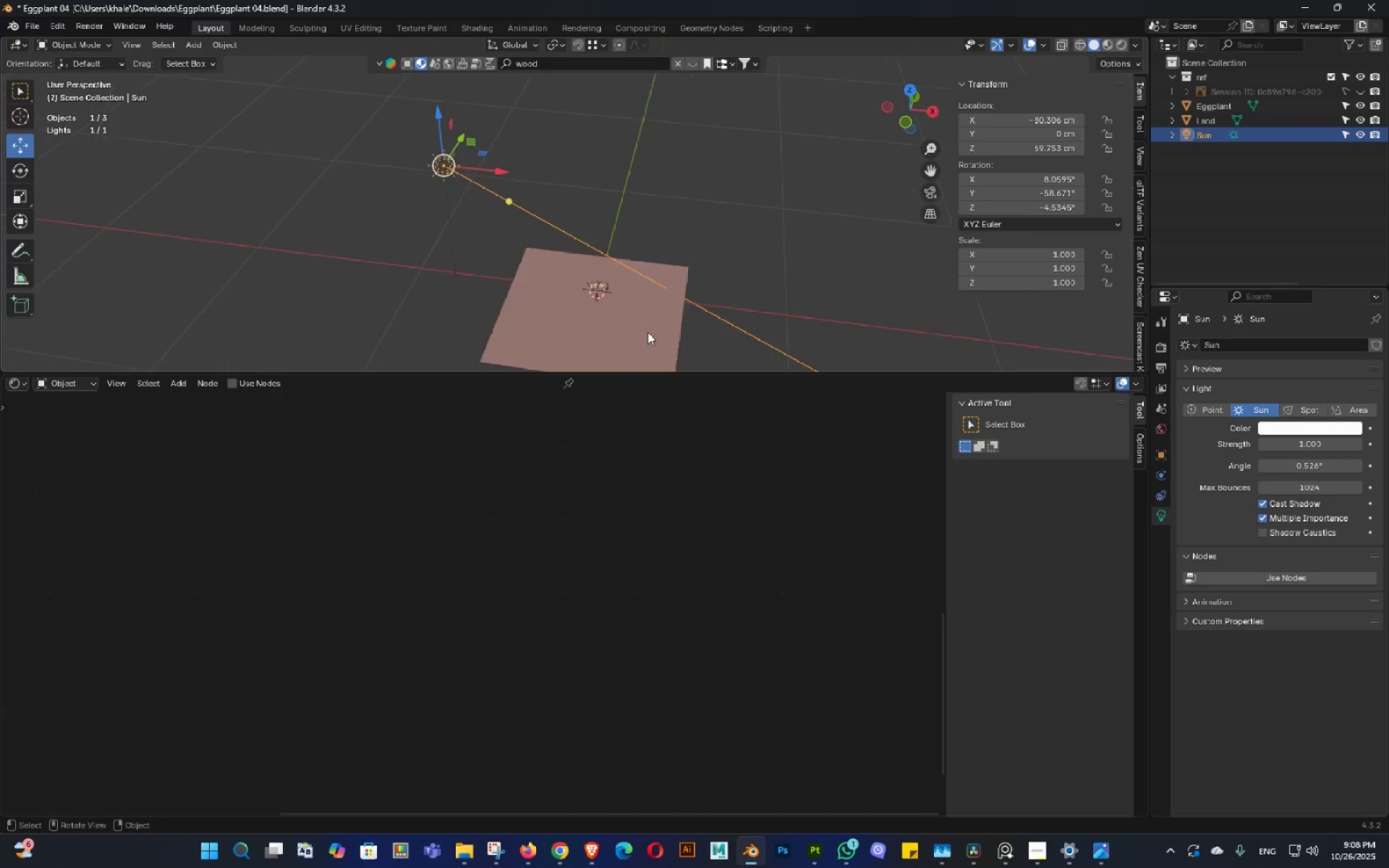 
key(Control+ControlLeft)
 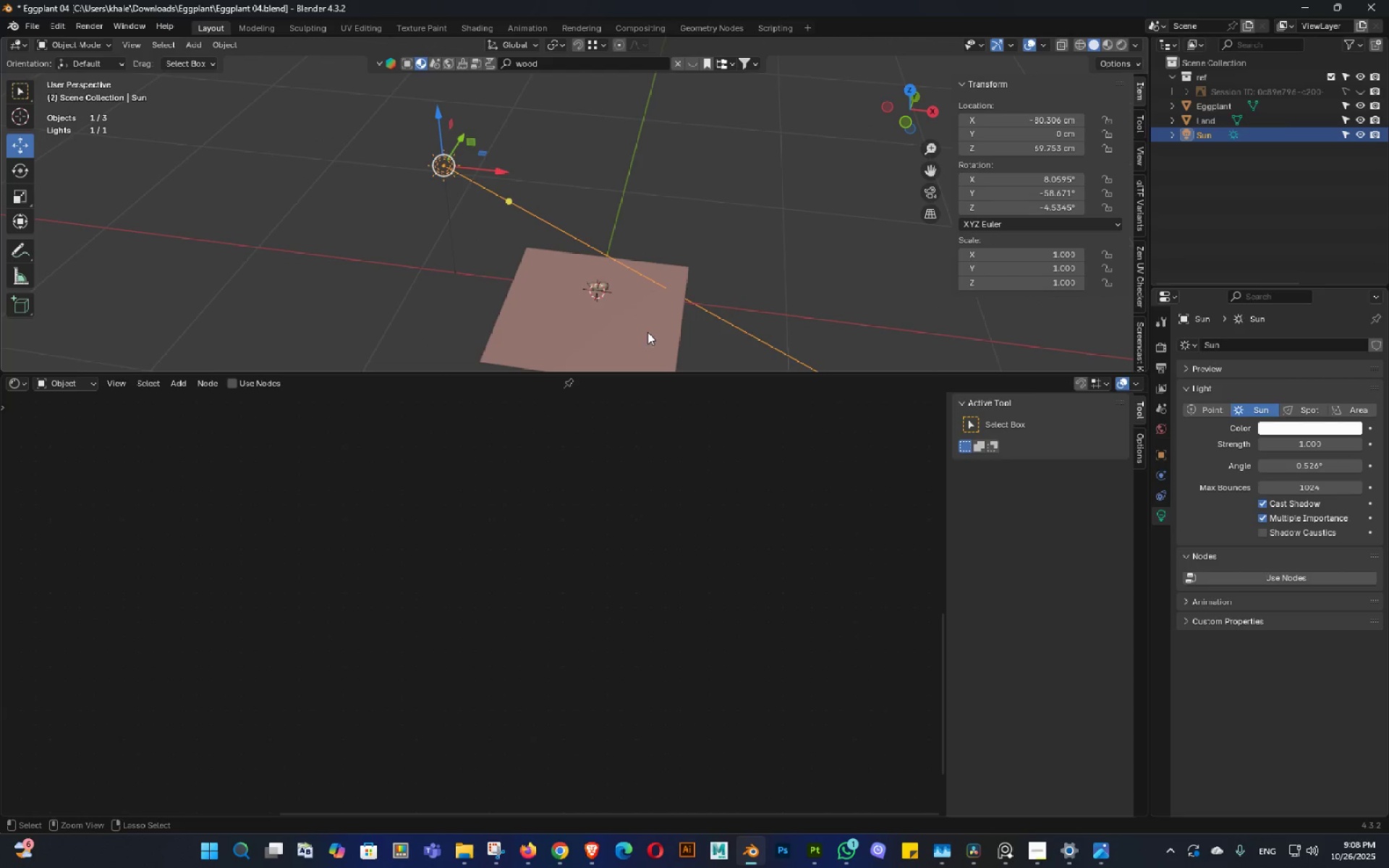 
key(Control+S)
 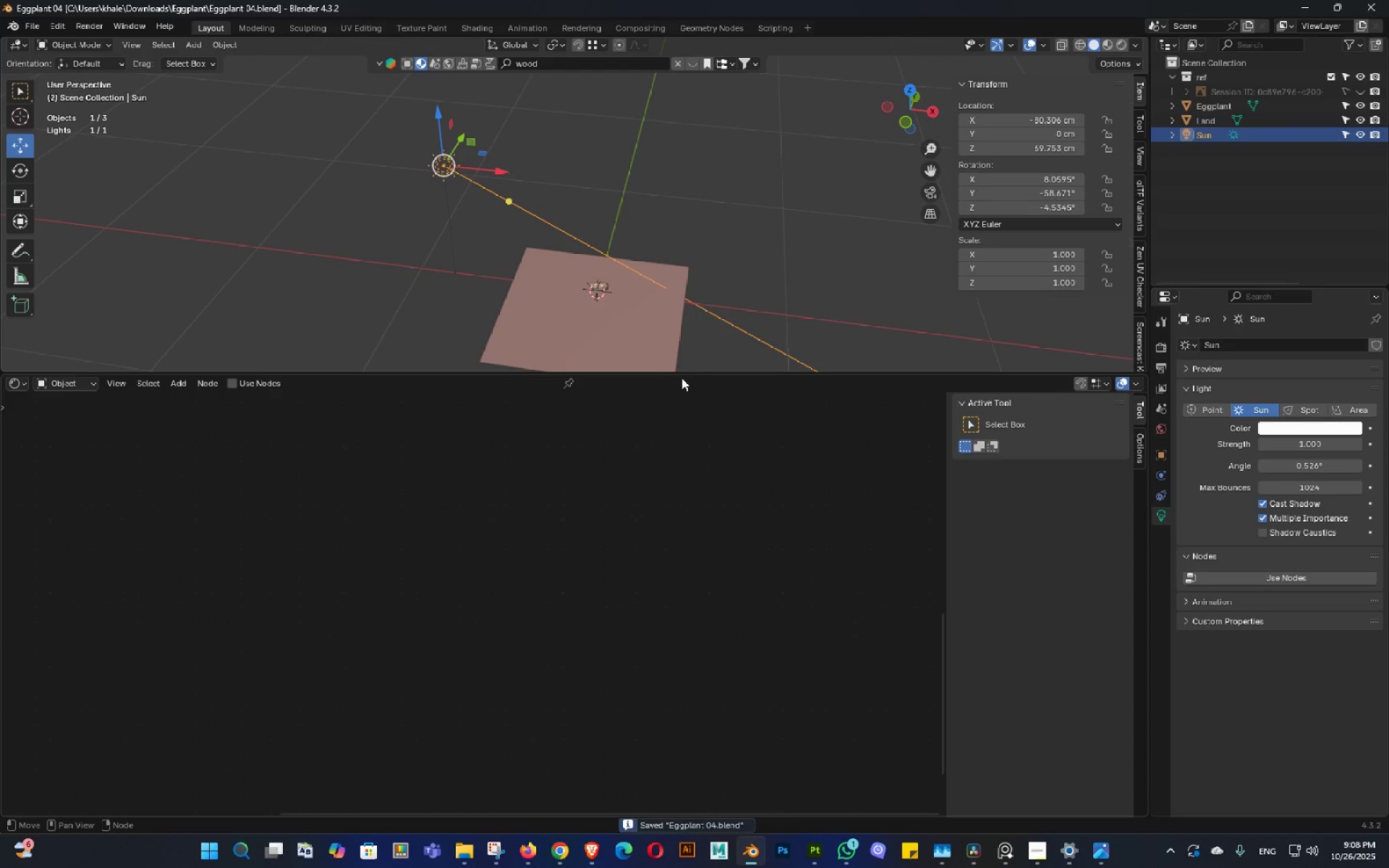 
left_click_drag(start_coordinate=[681, 371], to_coordinate=[645, 784])
 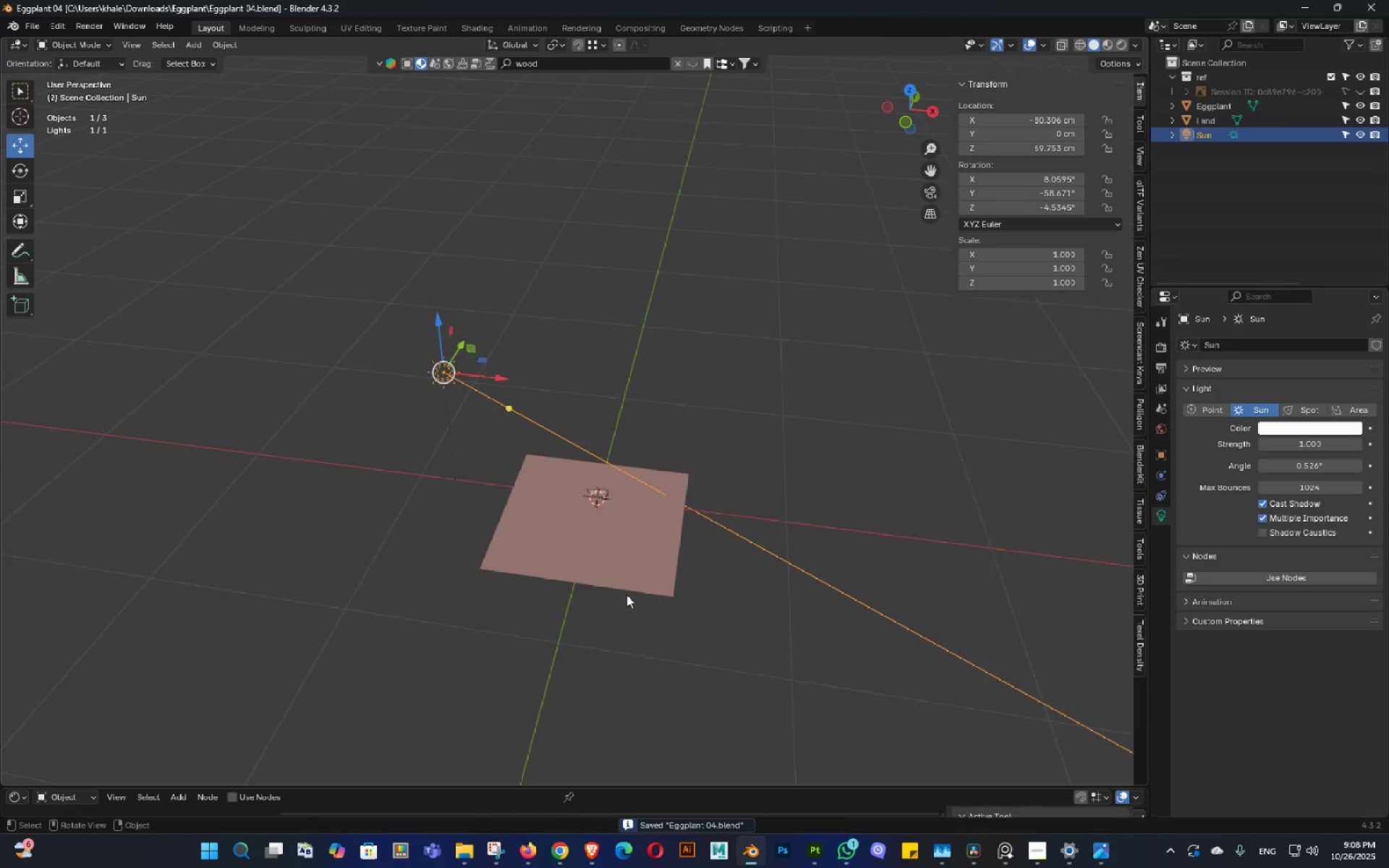 
scroll: coordinate [629, 583], scroll_direction: up, amount: 2.0
 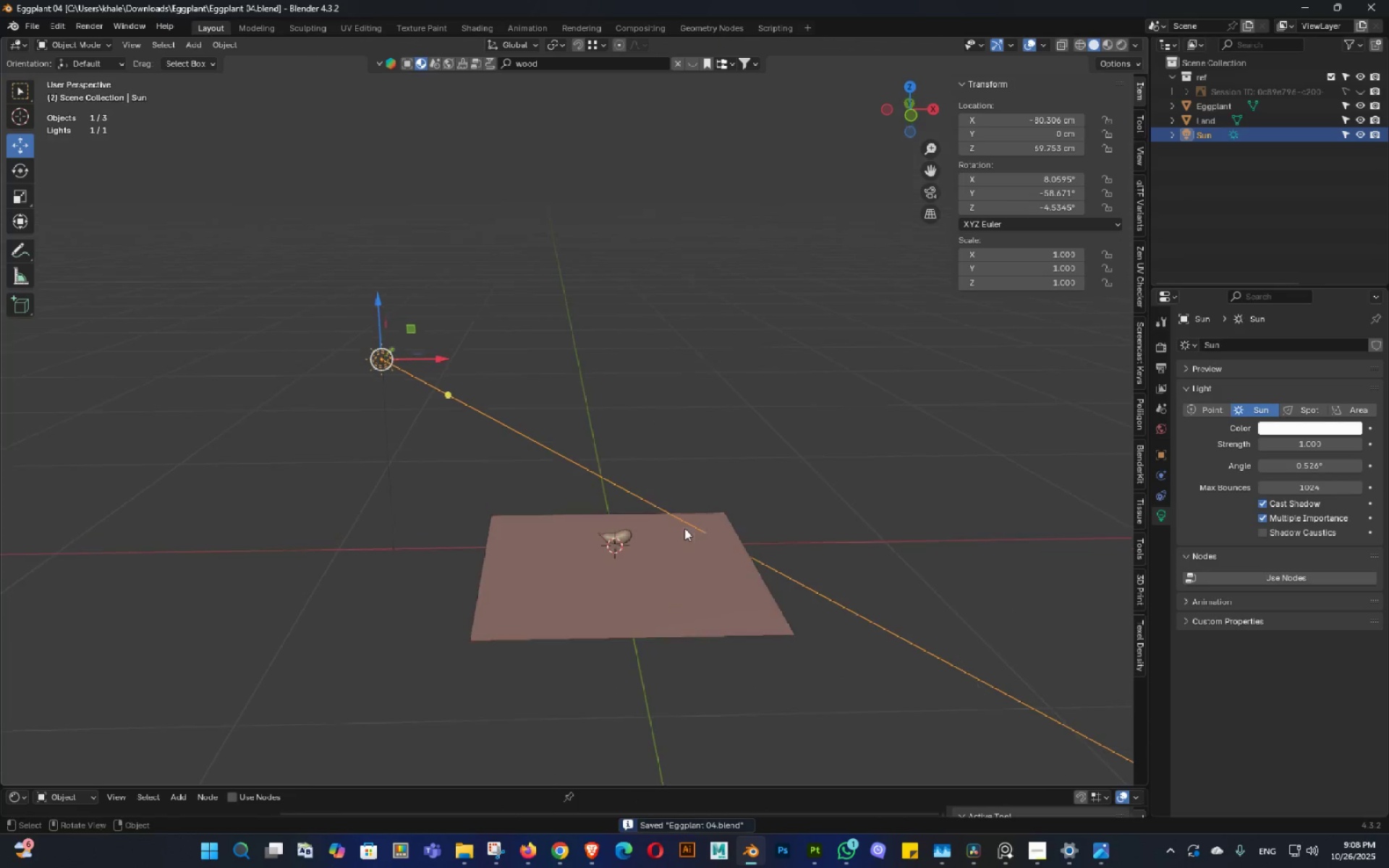 
key(Control+ControlLeft)
 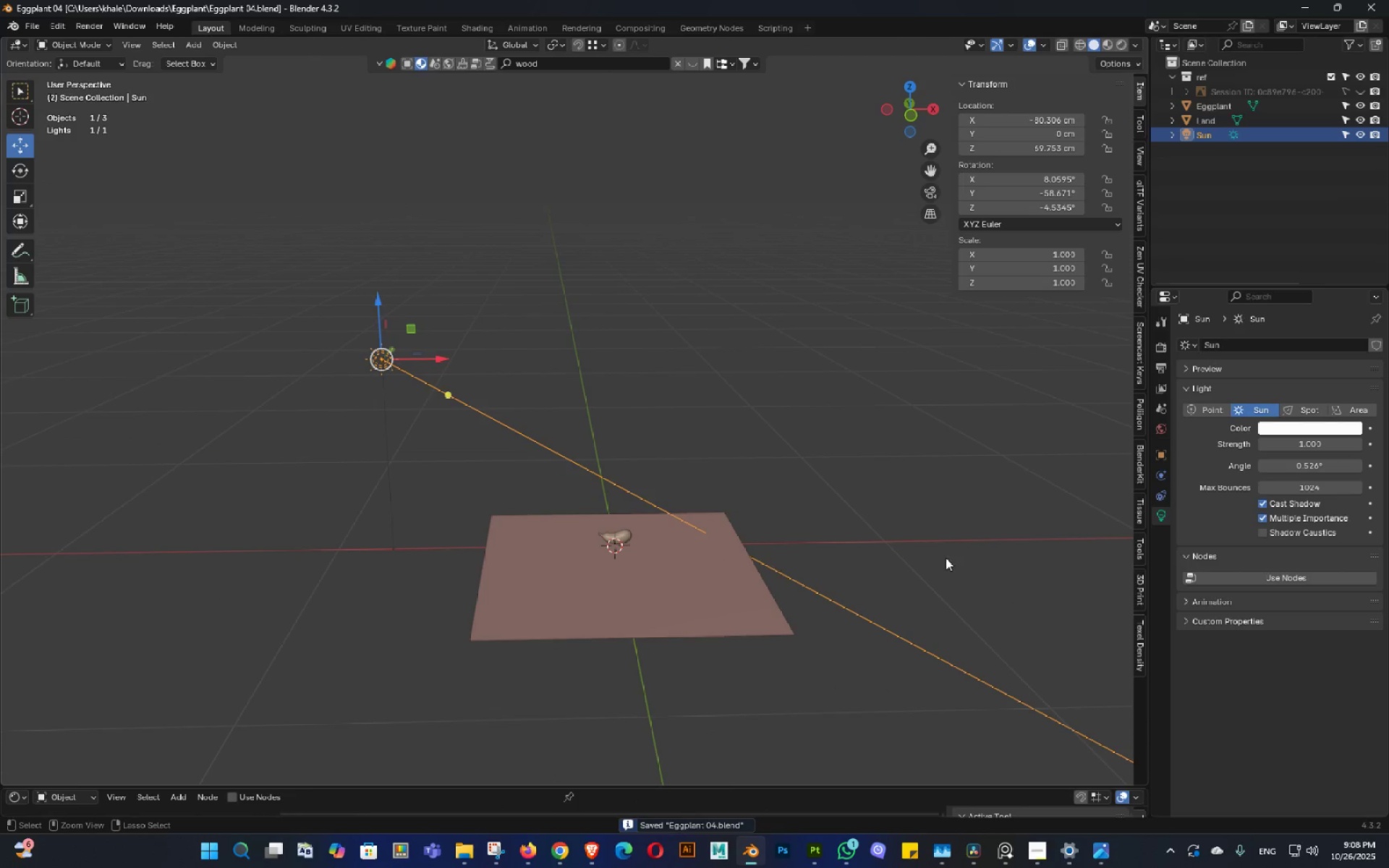 
key(Control+S)
 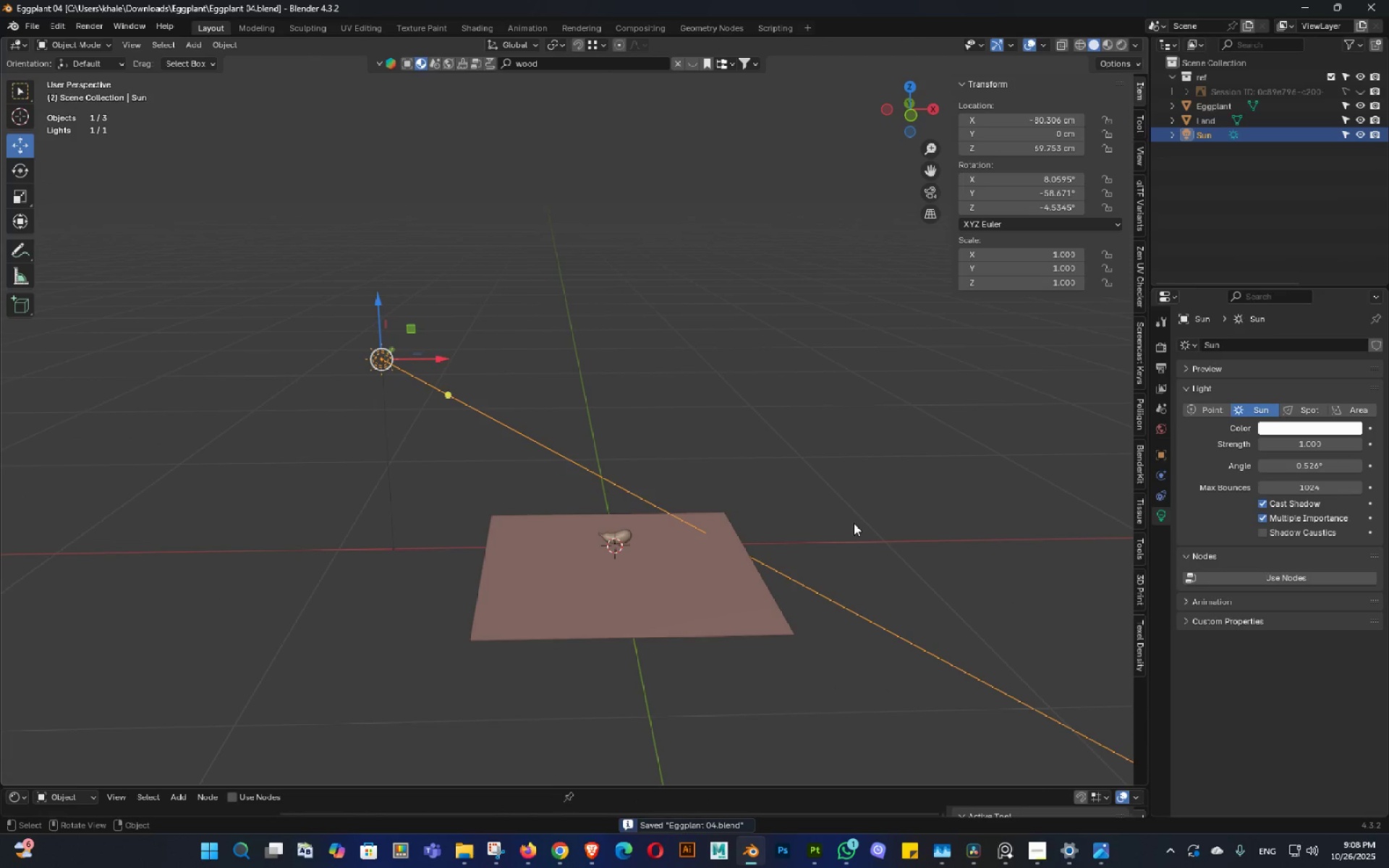 
key(Z)
 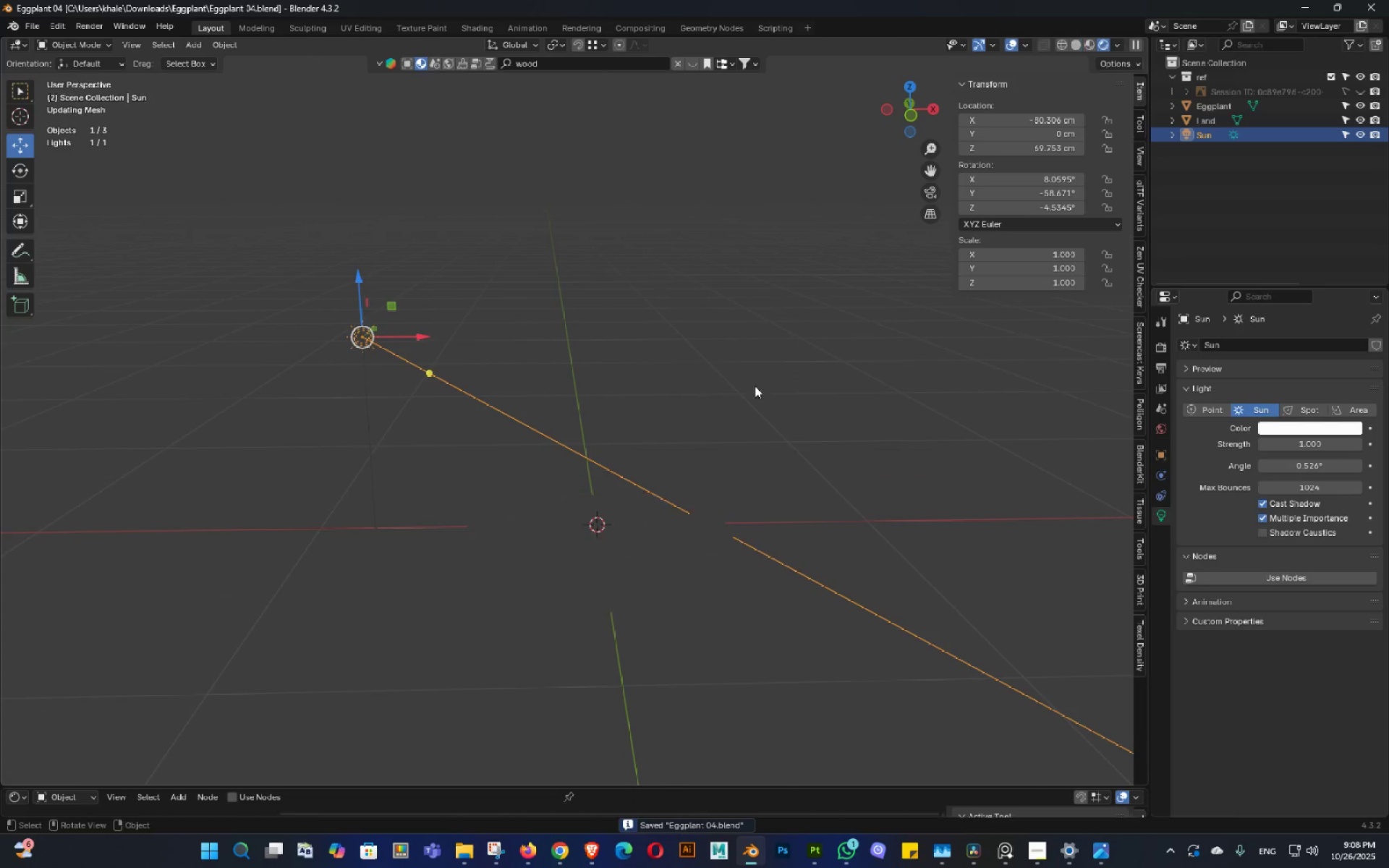 
key(Control+ControlLeft)
 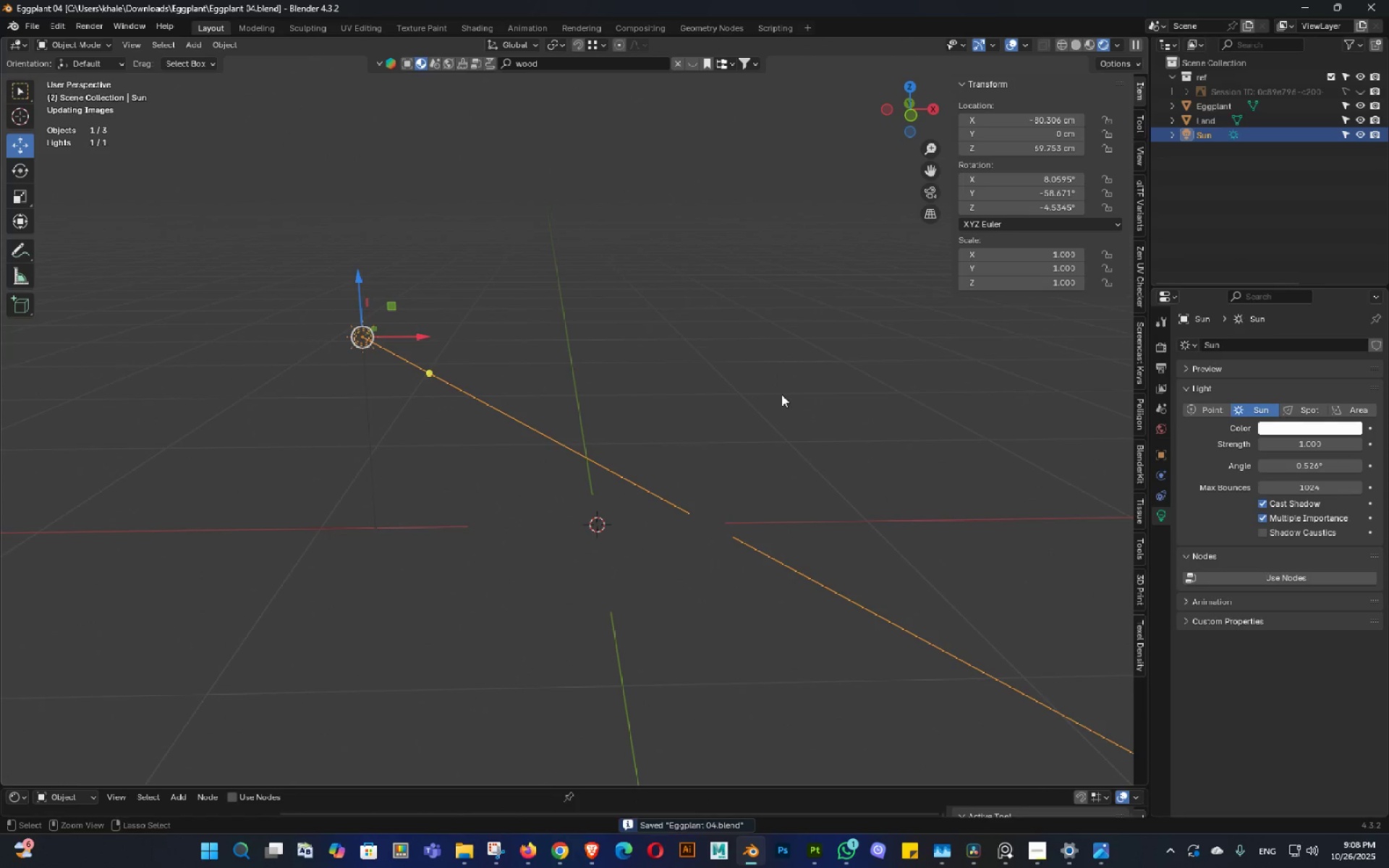 
key(Control+S)
 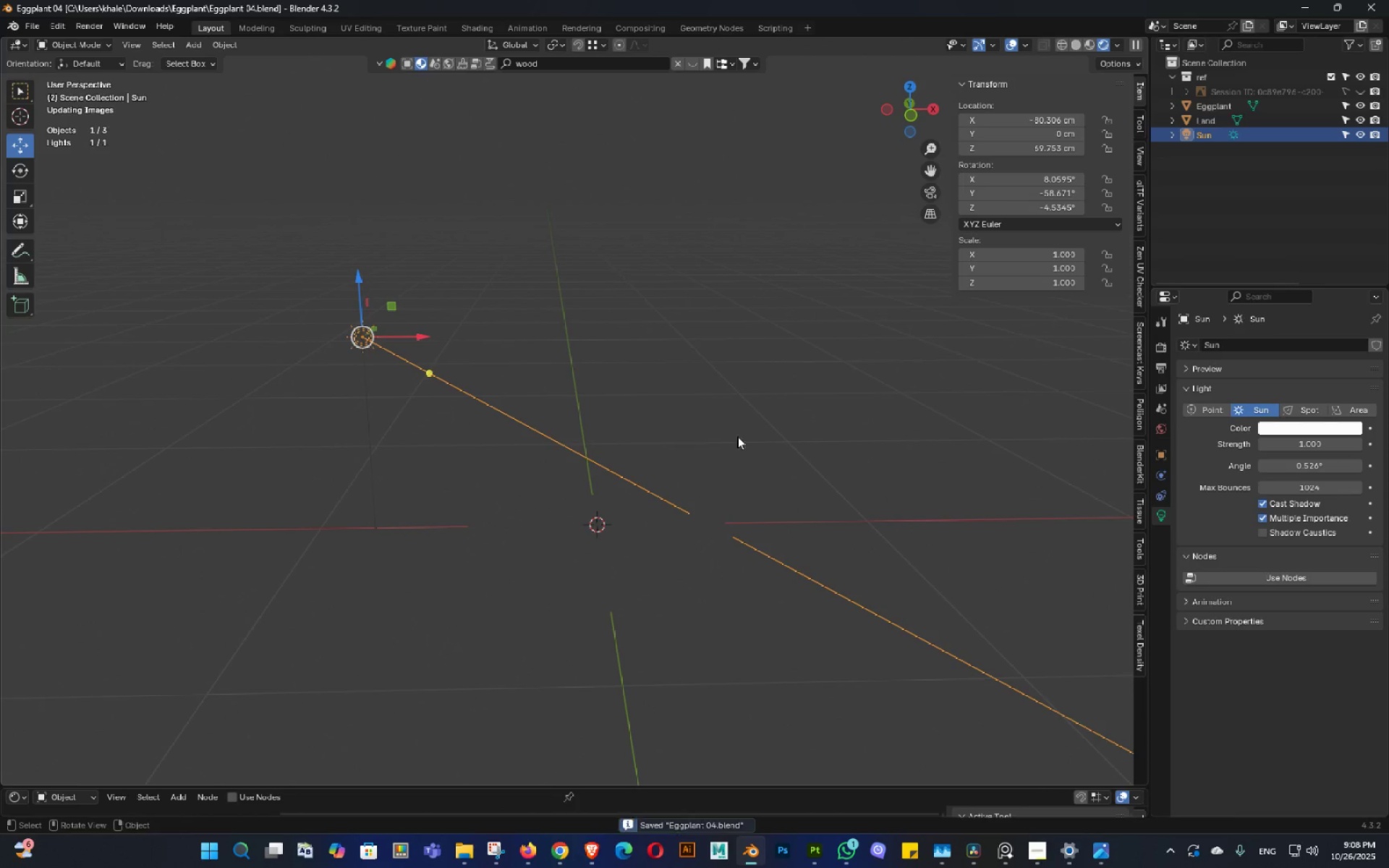 
hold_key(key=ShiftLeft, duration=0.37)
 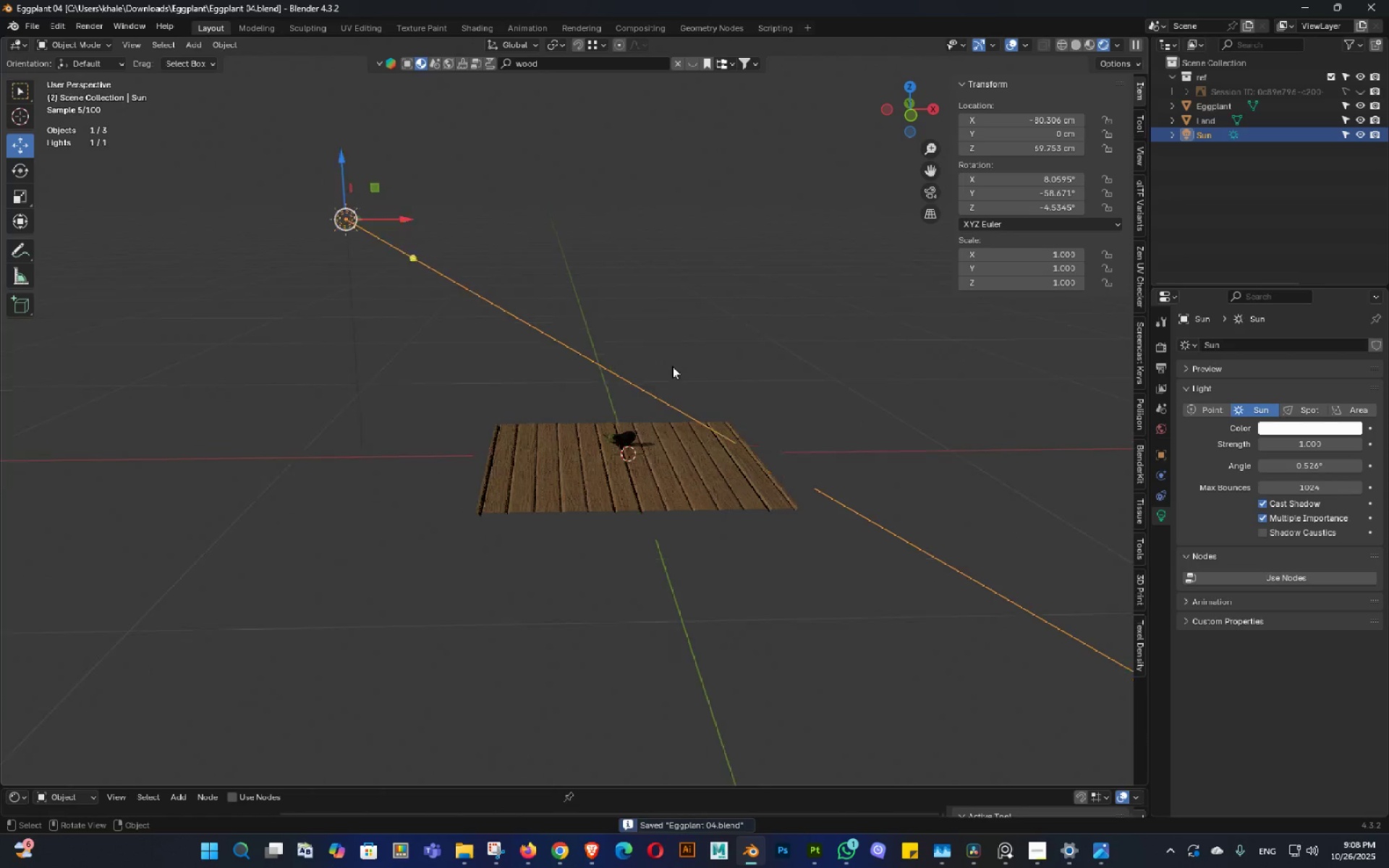 
scroll: coordinate [671, 413], scroll_direction: up, amount: 7.0
 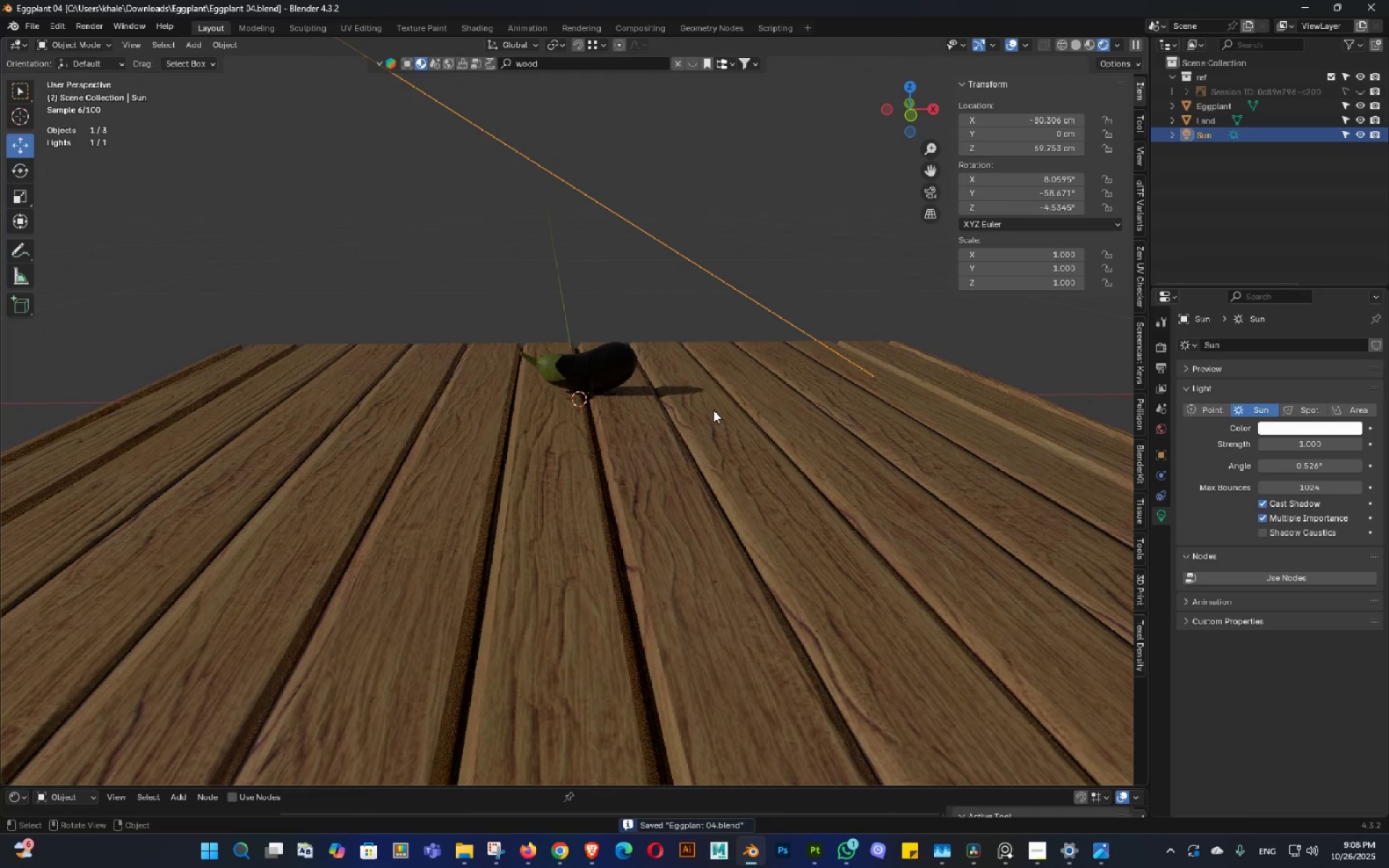 
key(Shift+A)
 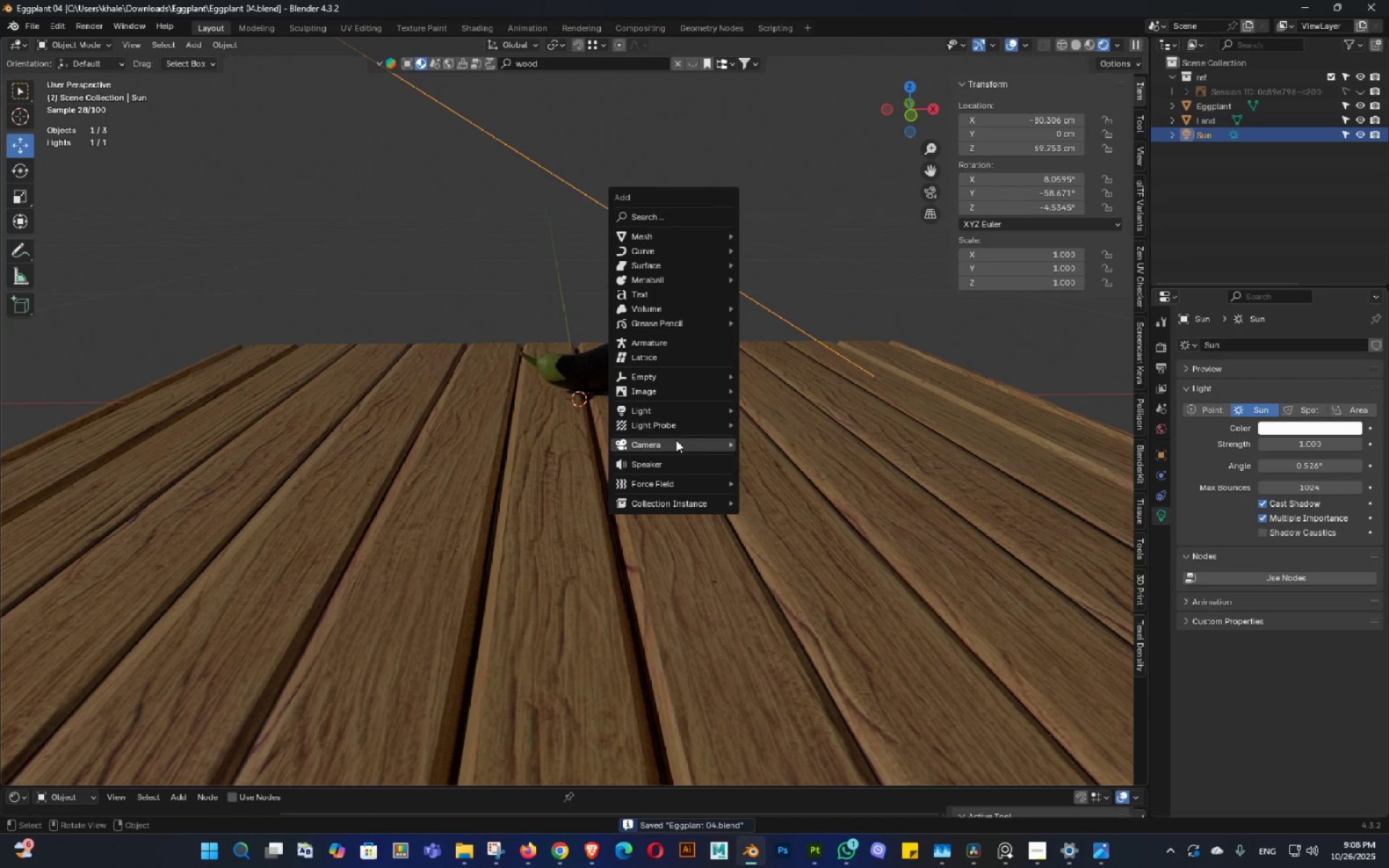 
double_click([744, 439])
 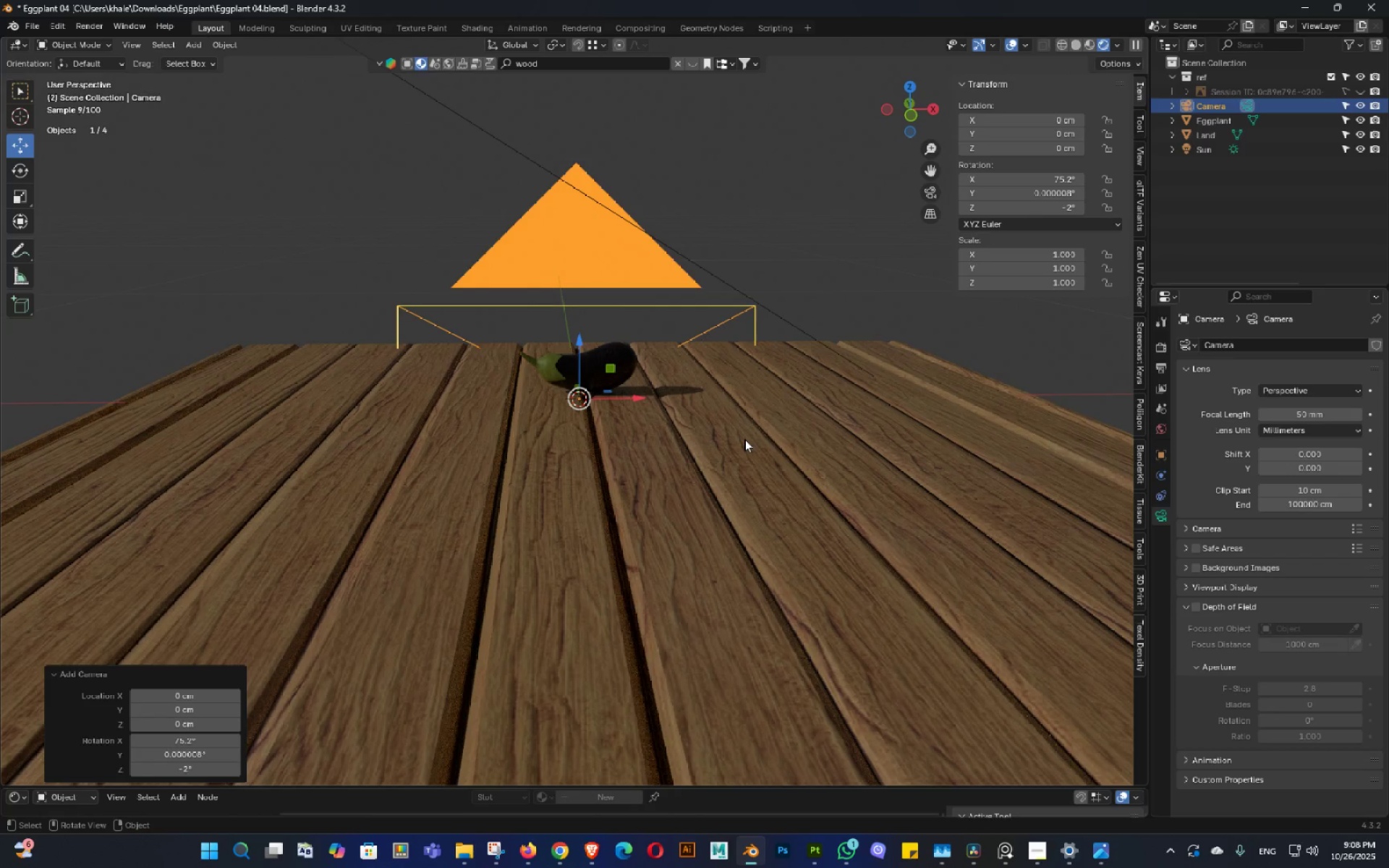 
key(S)
 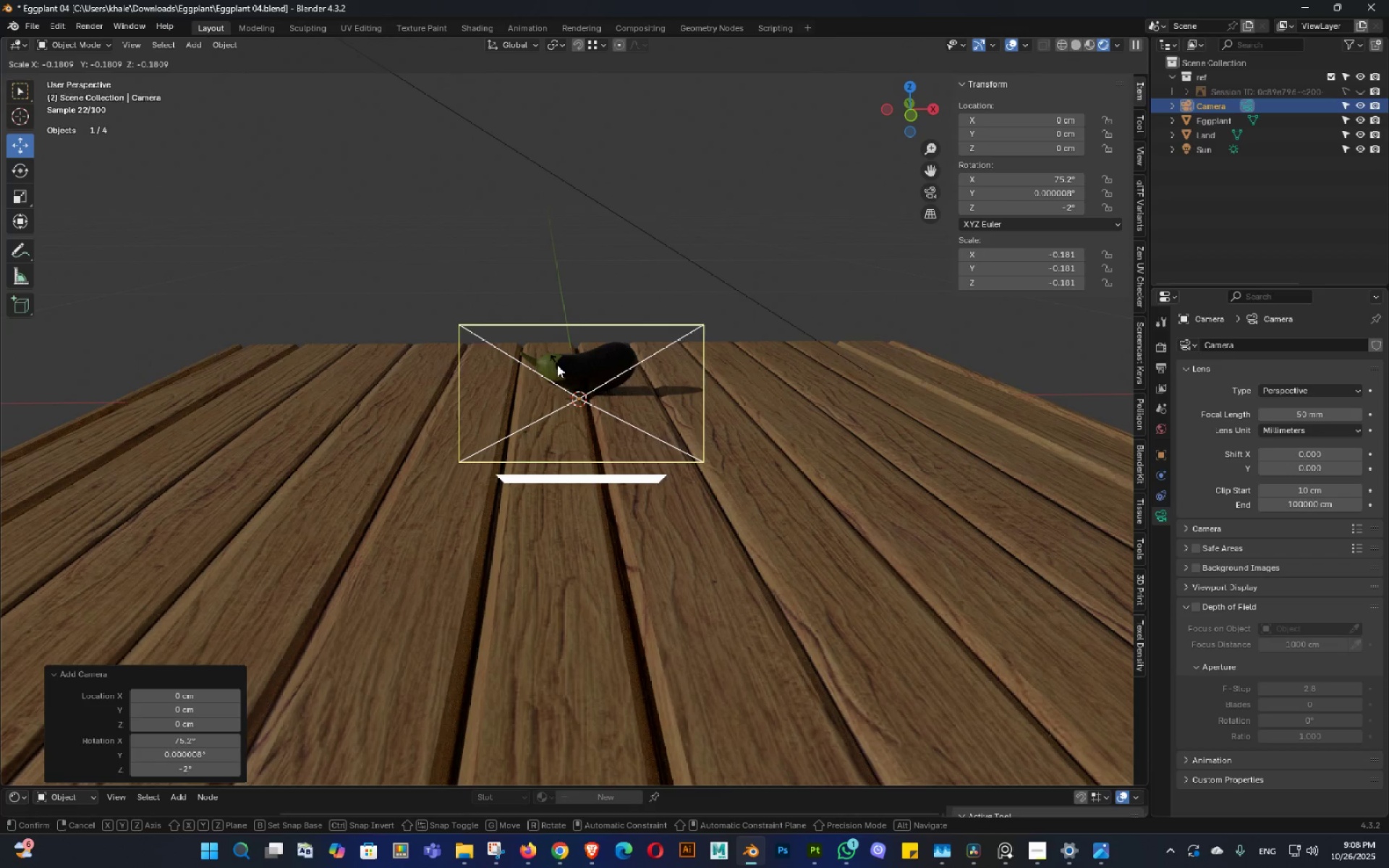 
left_click_drag(start_coordinate=[564, 367], to_coordinate=[569, 367])
 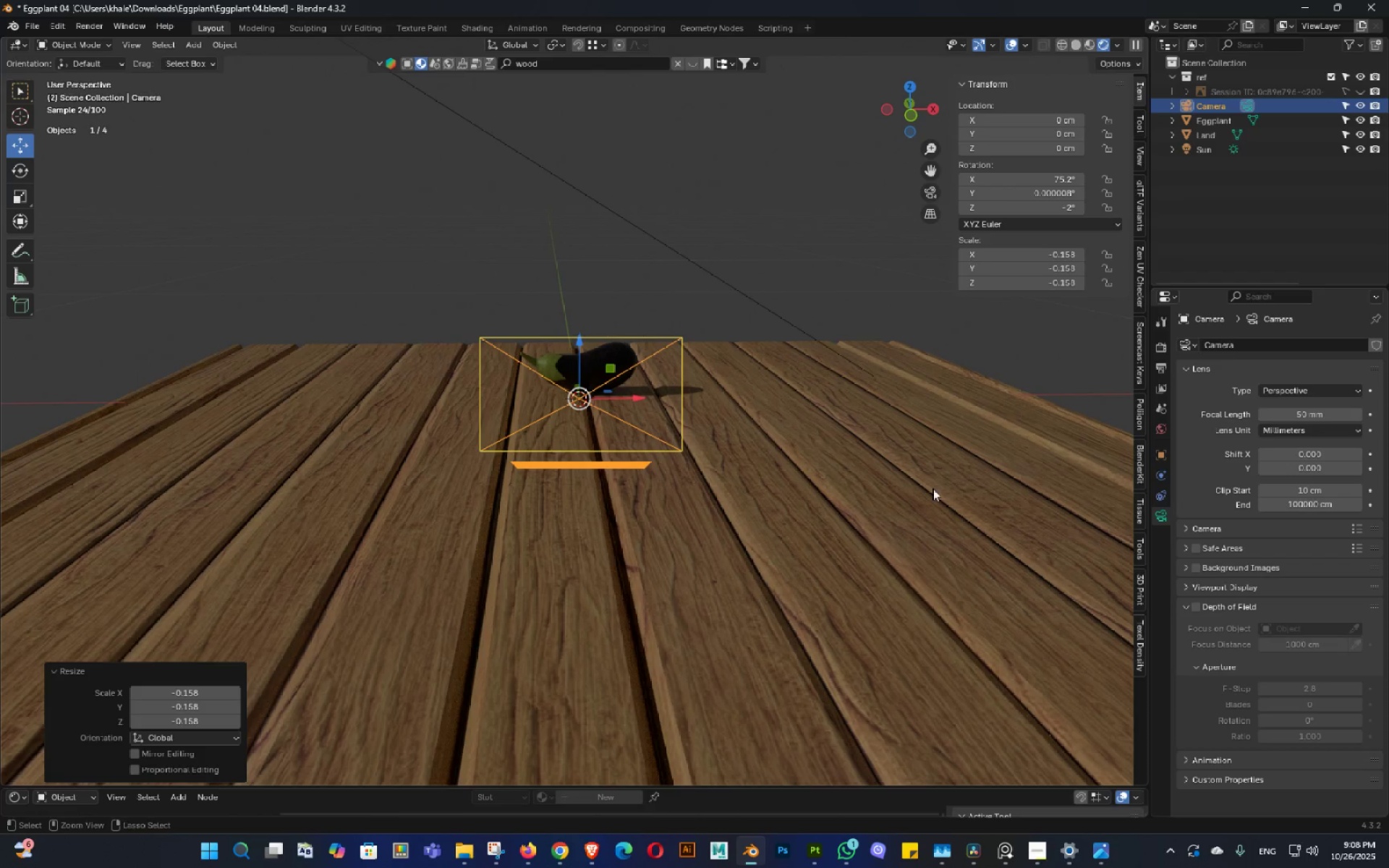 
key(Control+ControlLeft)
 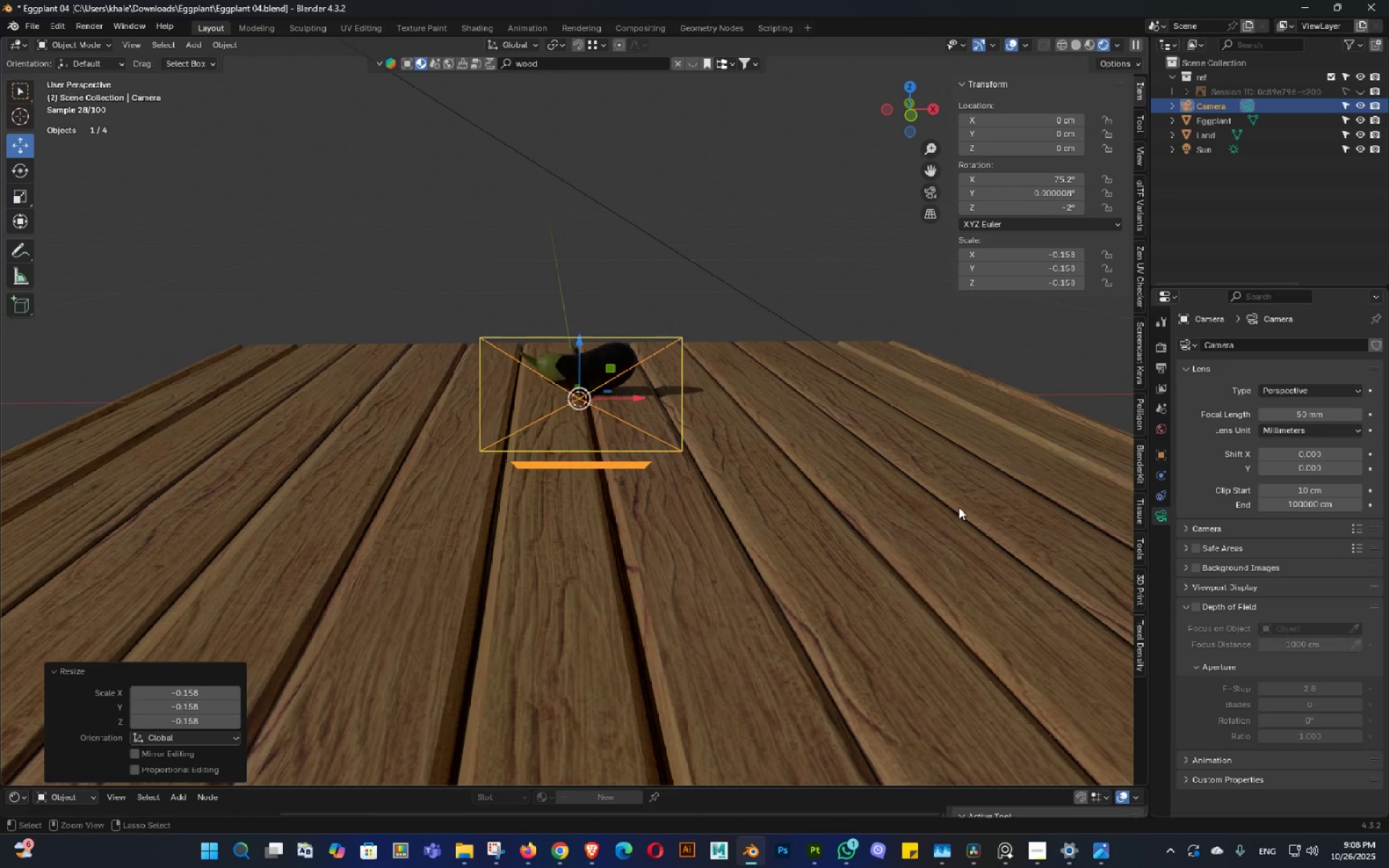 
key(Control+Z)
 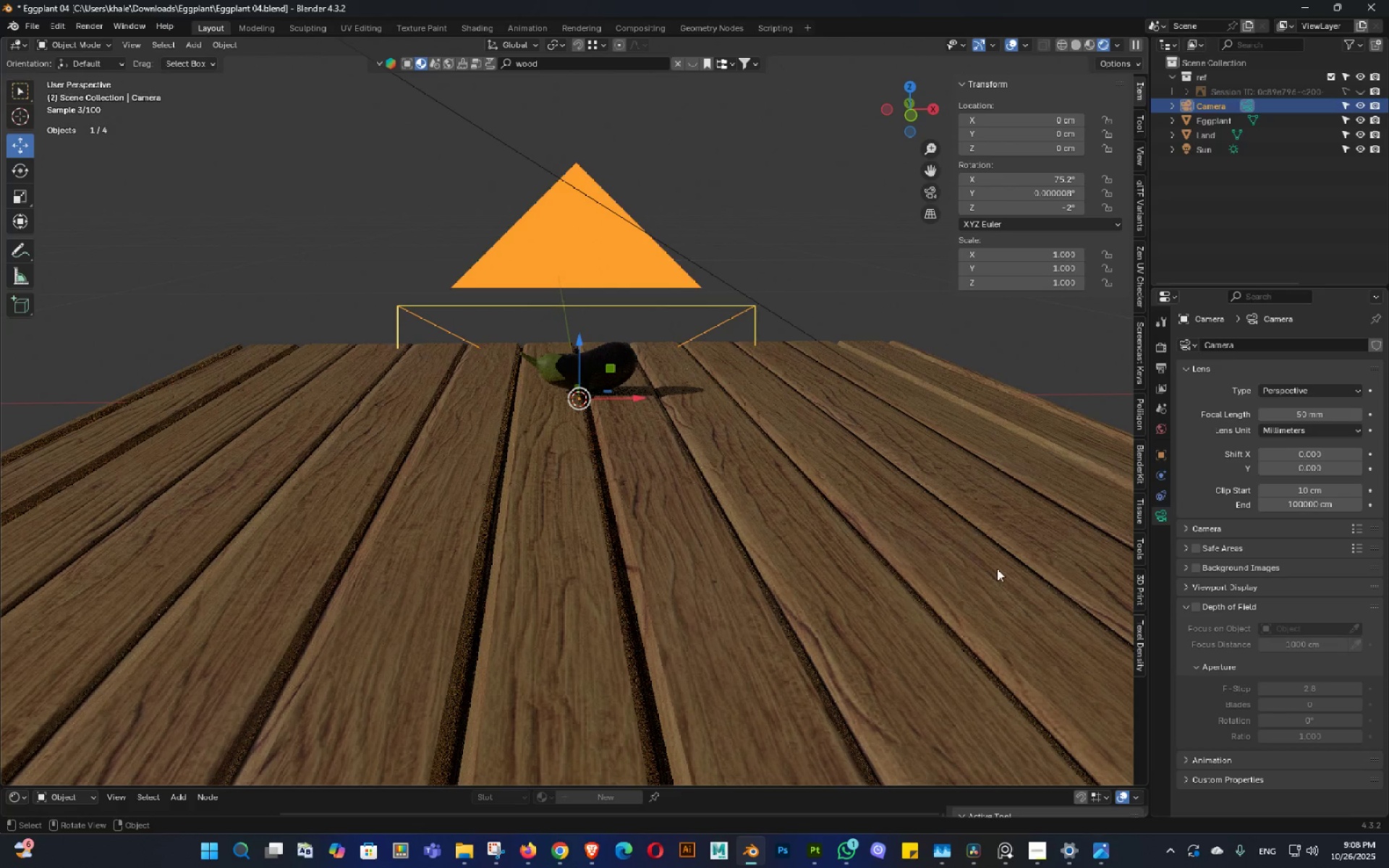 
key(S)
 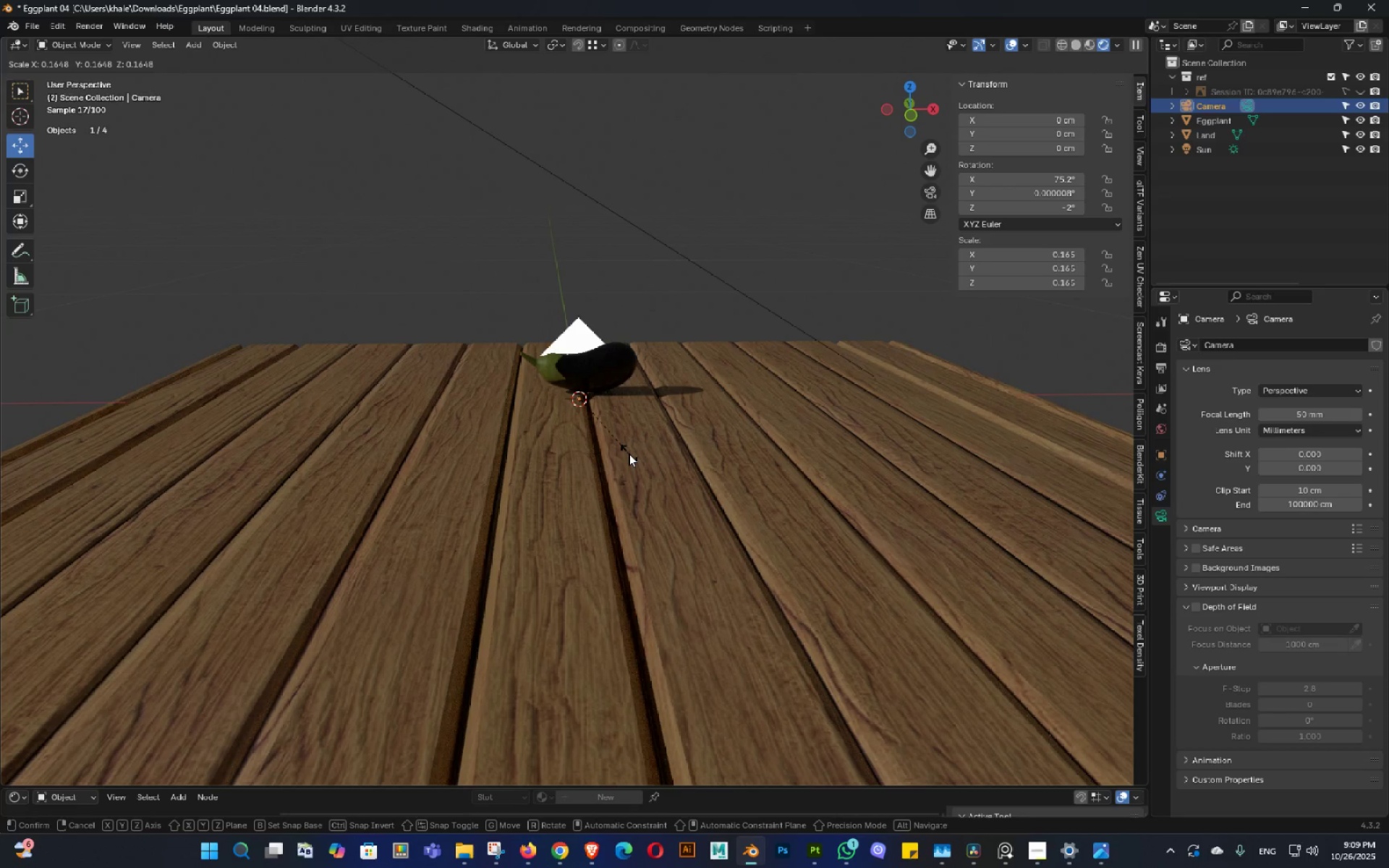 
left_click([622, 451])
 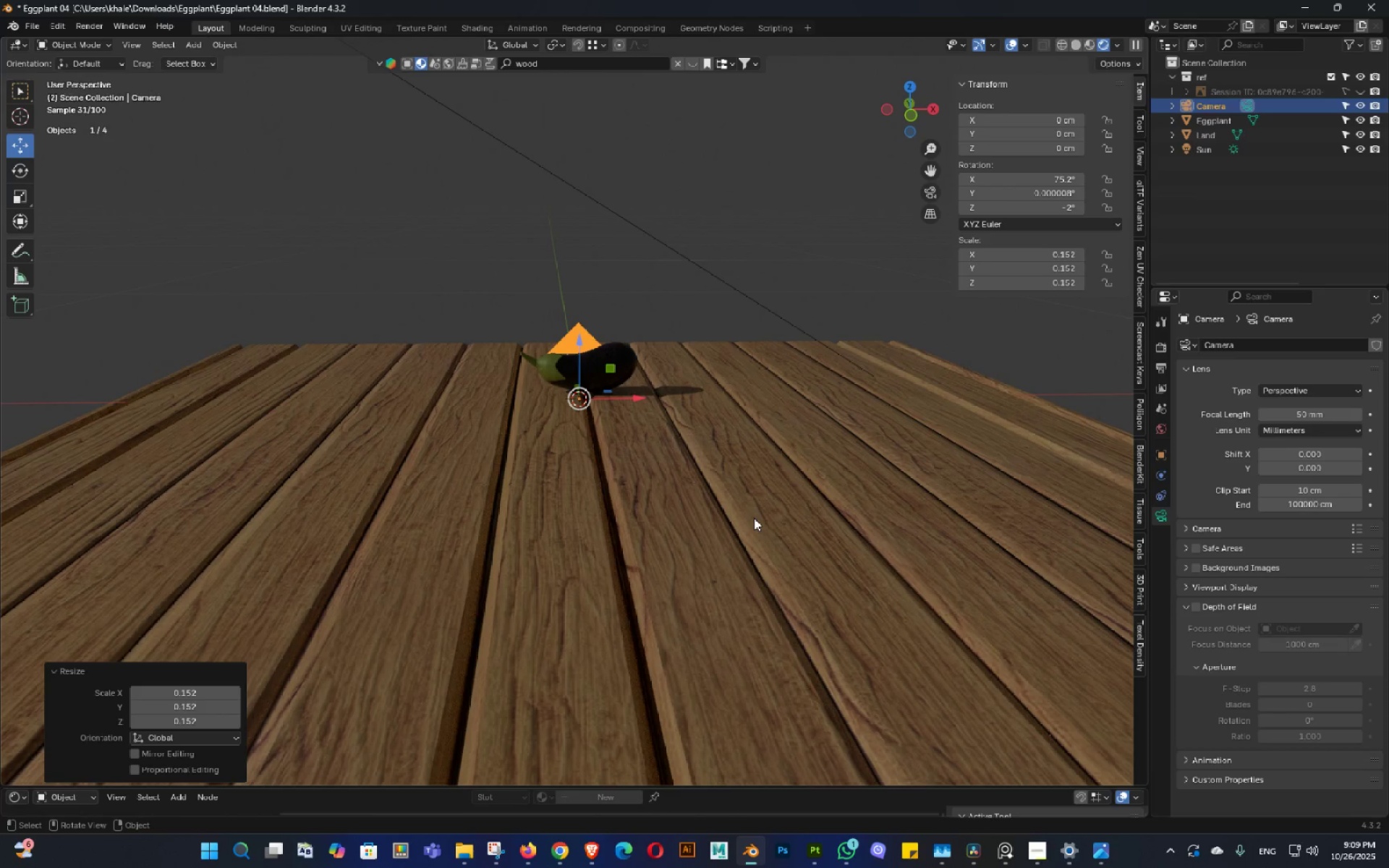 
key(Numpad0)
 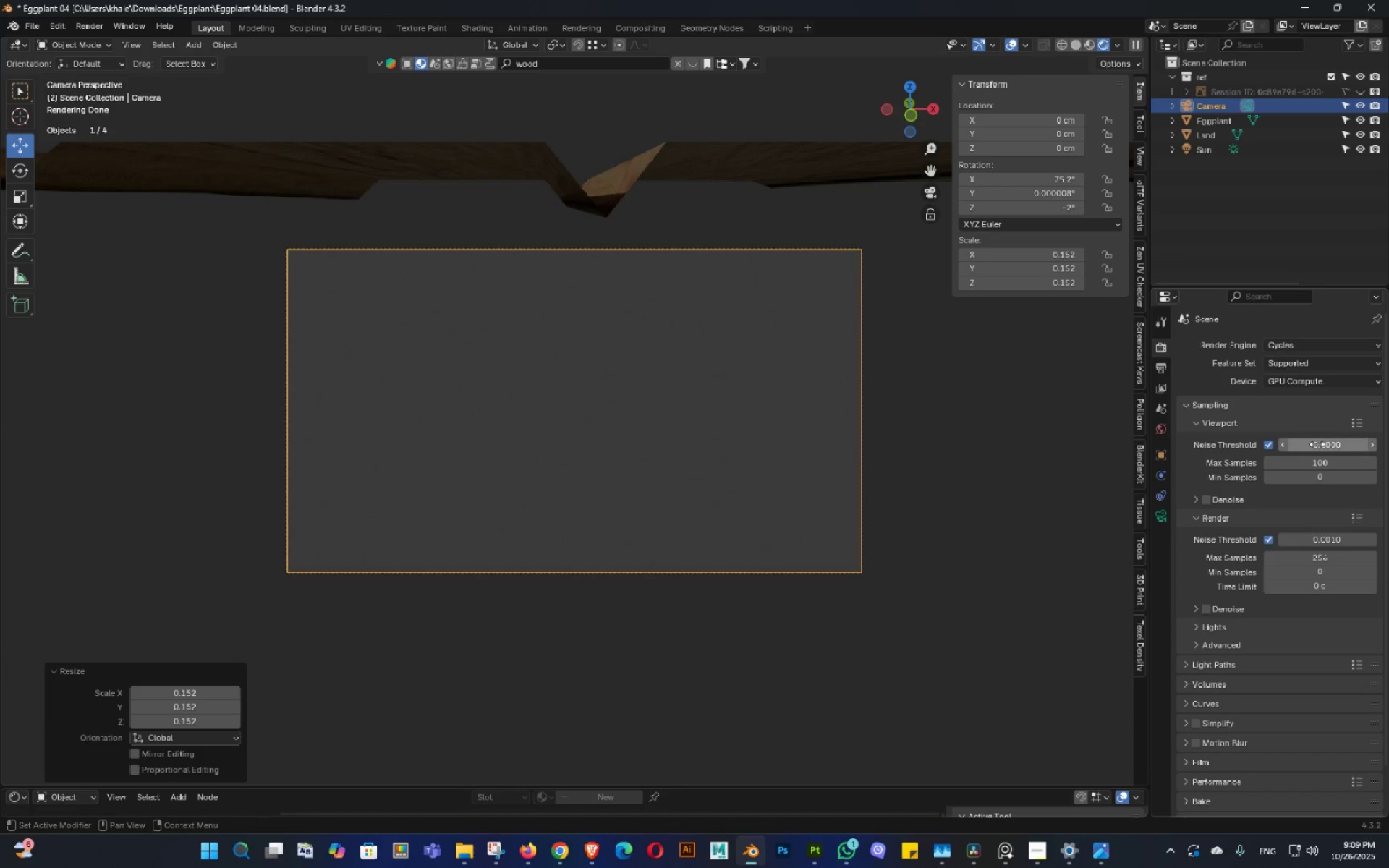 
left_click([1160, 377])
 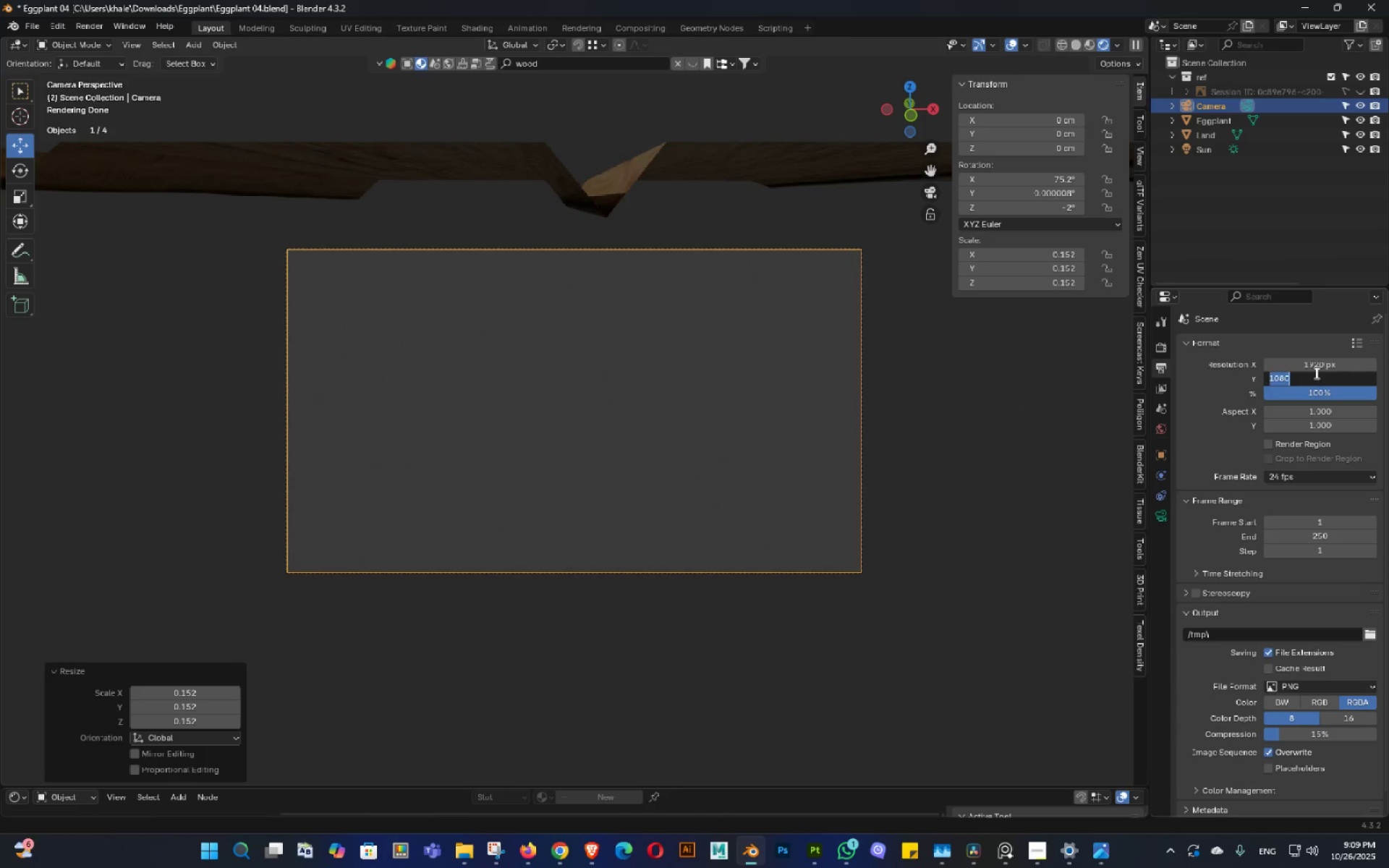 
double_click([1328, 360])
 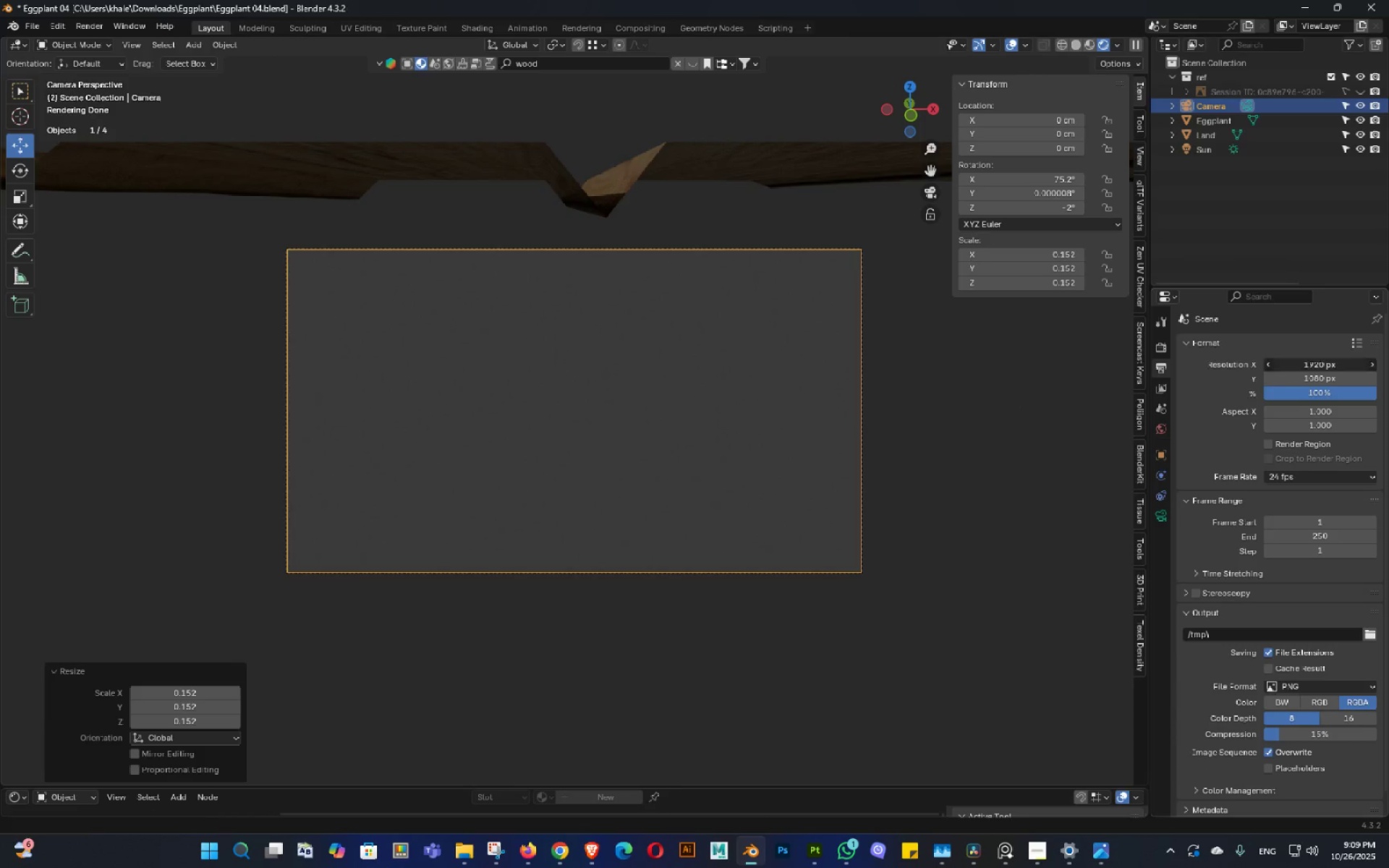 
triple_click([1329, 362])
 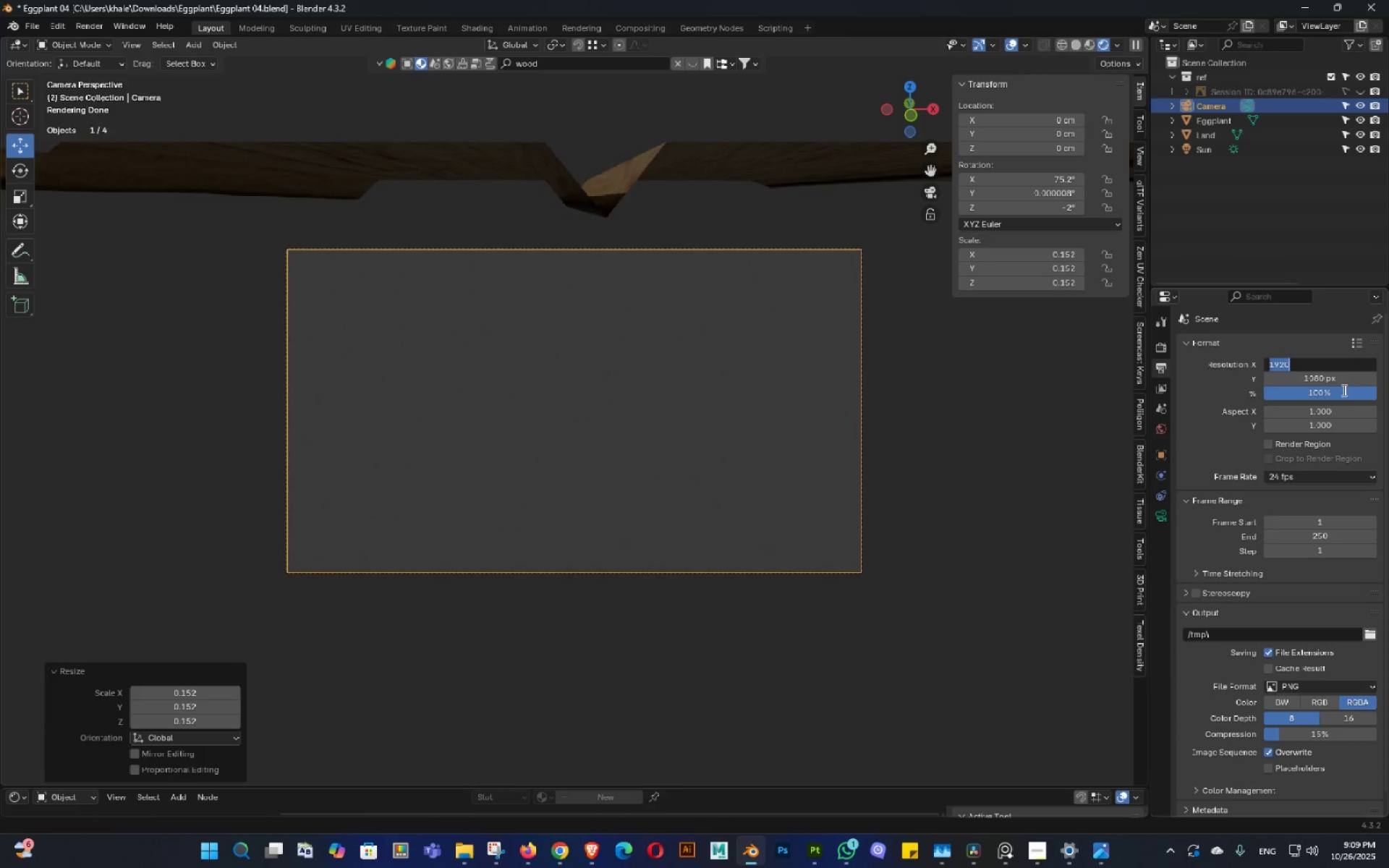 
key(Control+C)
 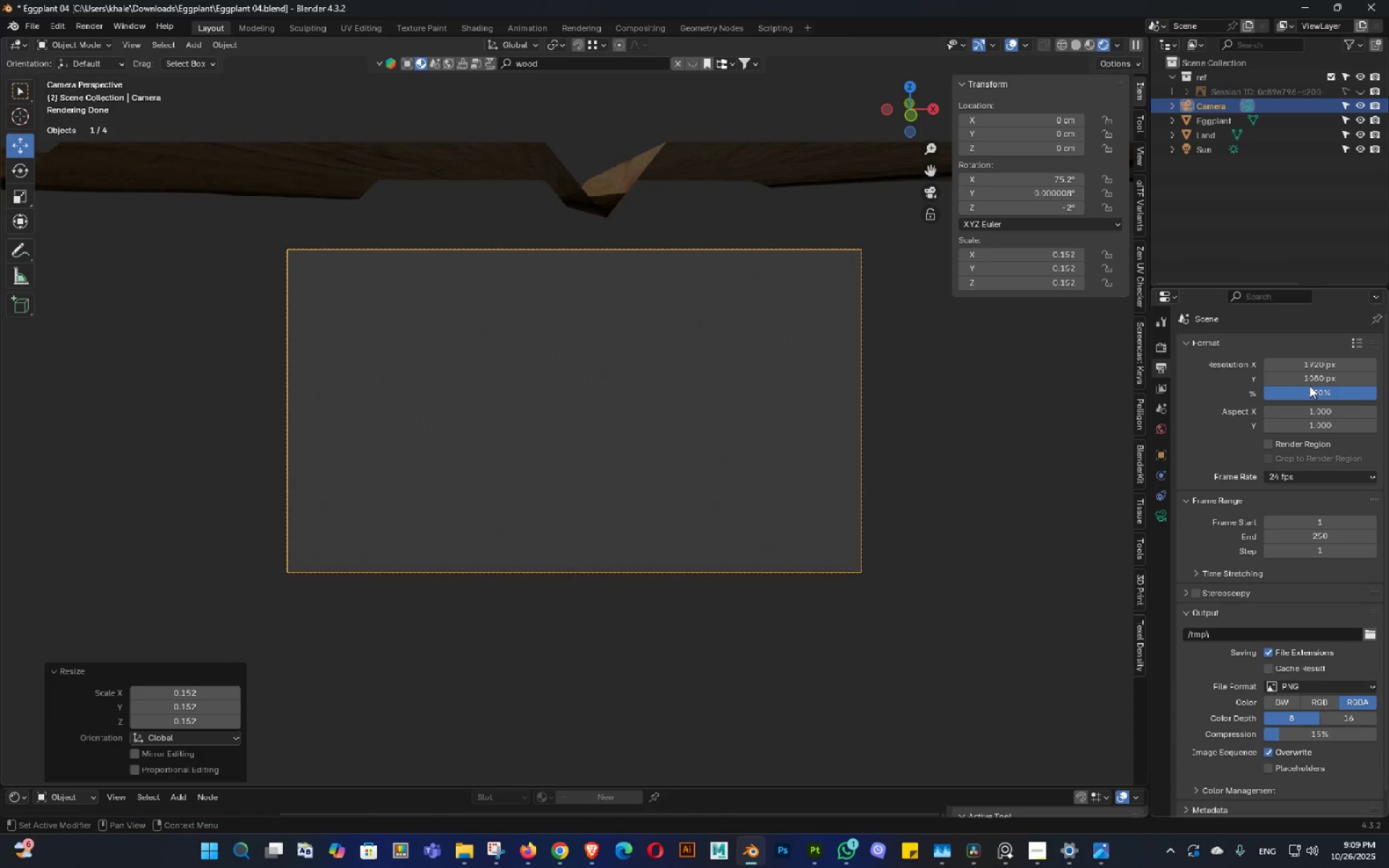 
left_click([1309, 386])
 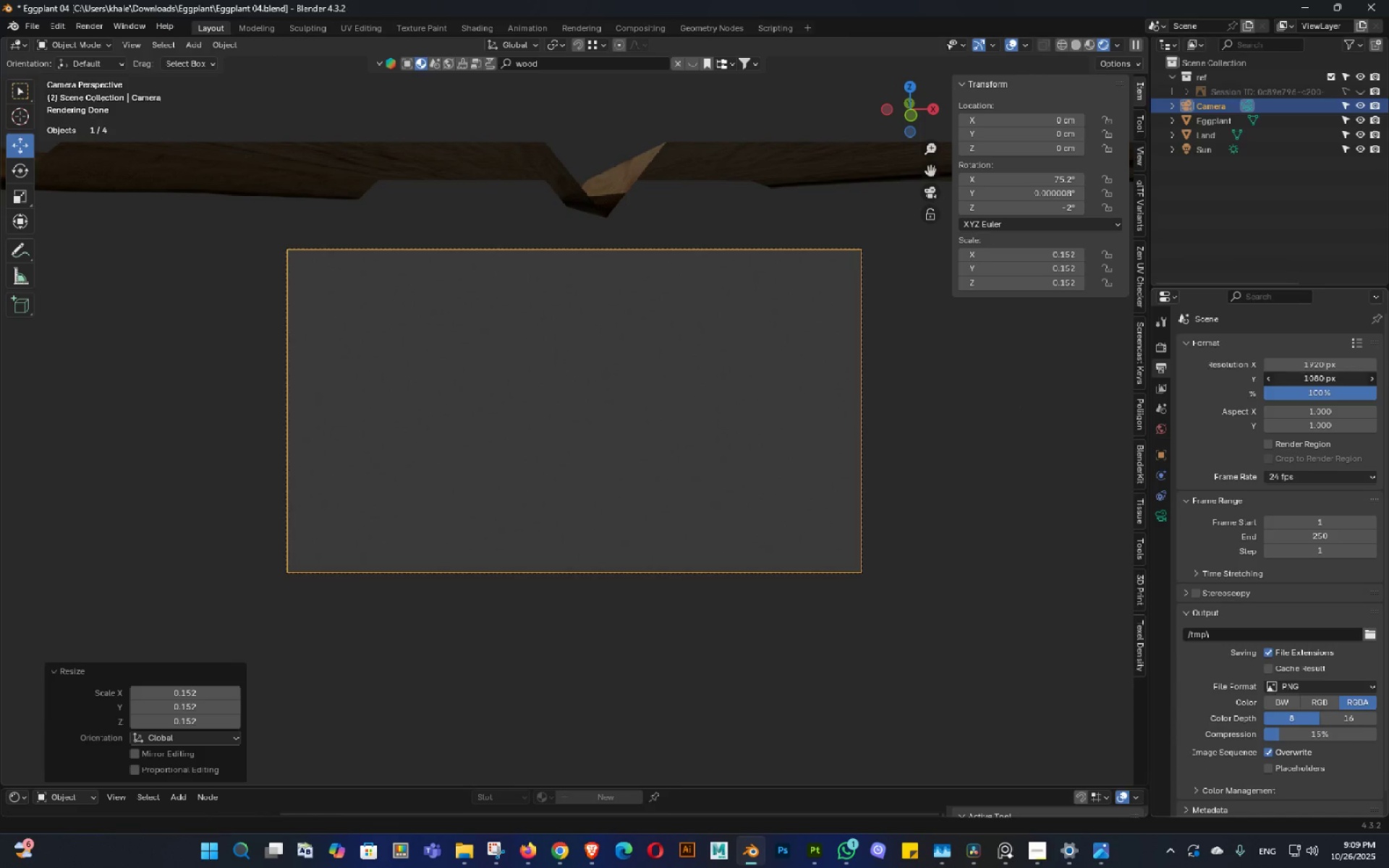 
double_click([1311, 378])
 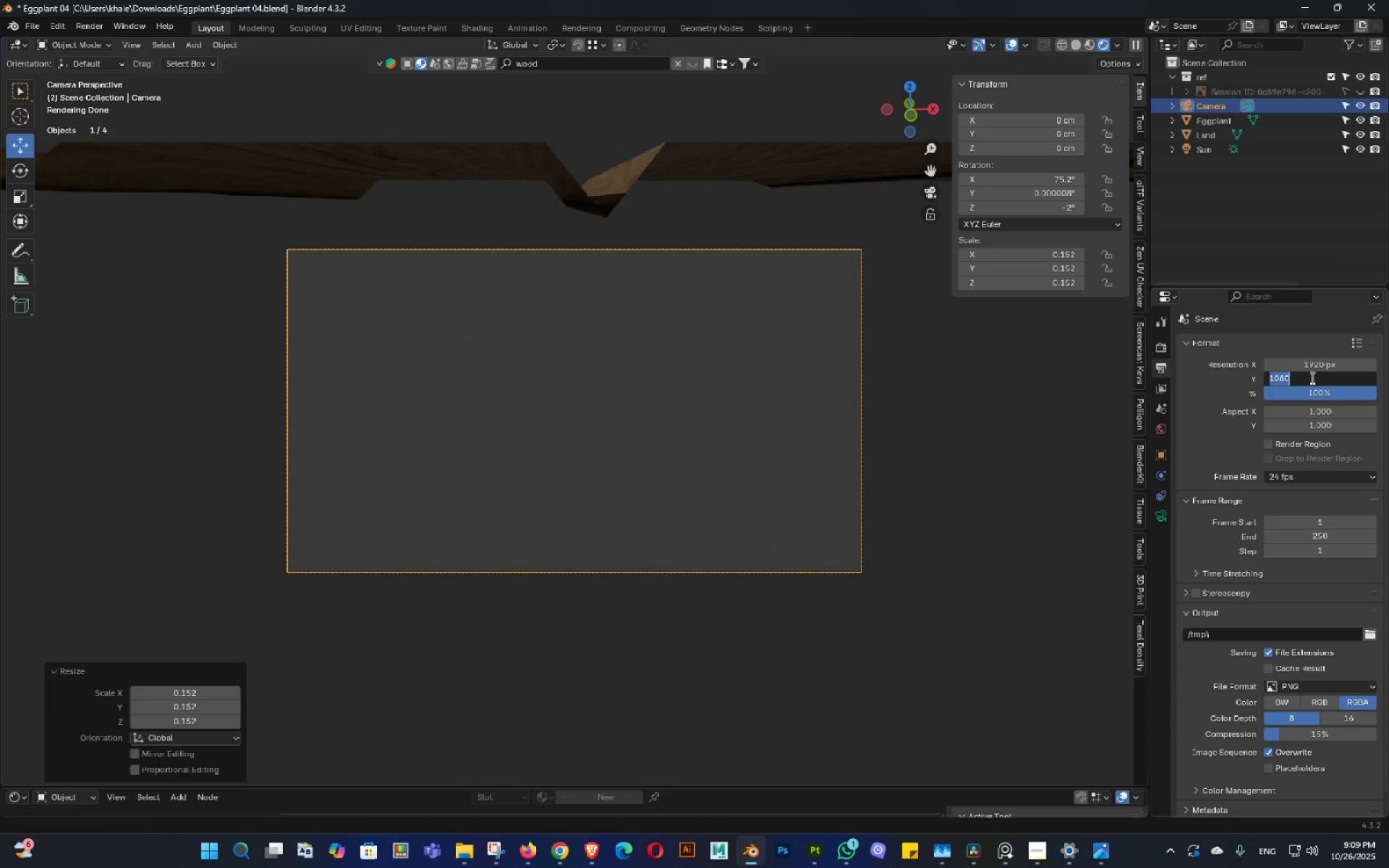 
key(Control+ControlLeft)
 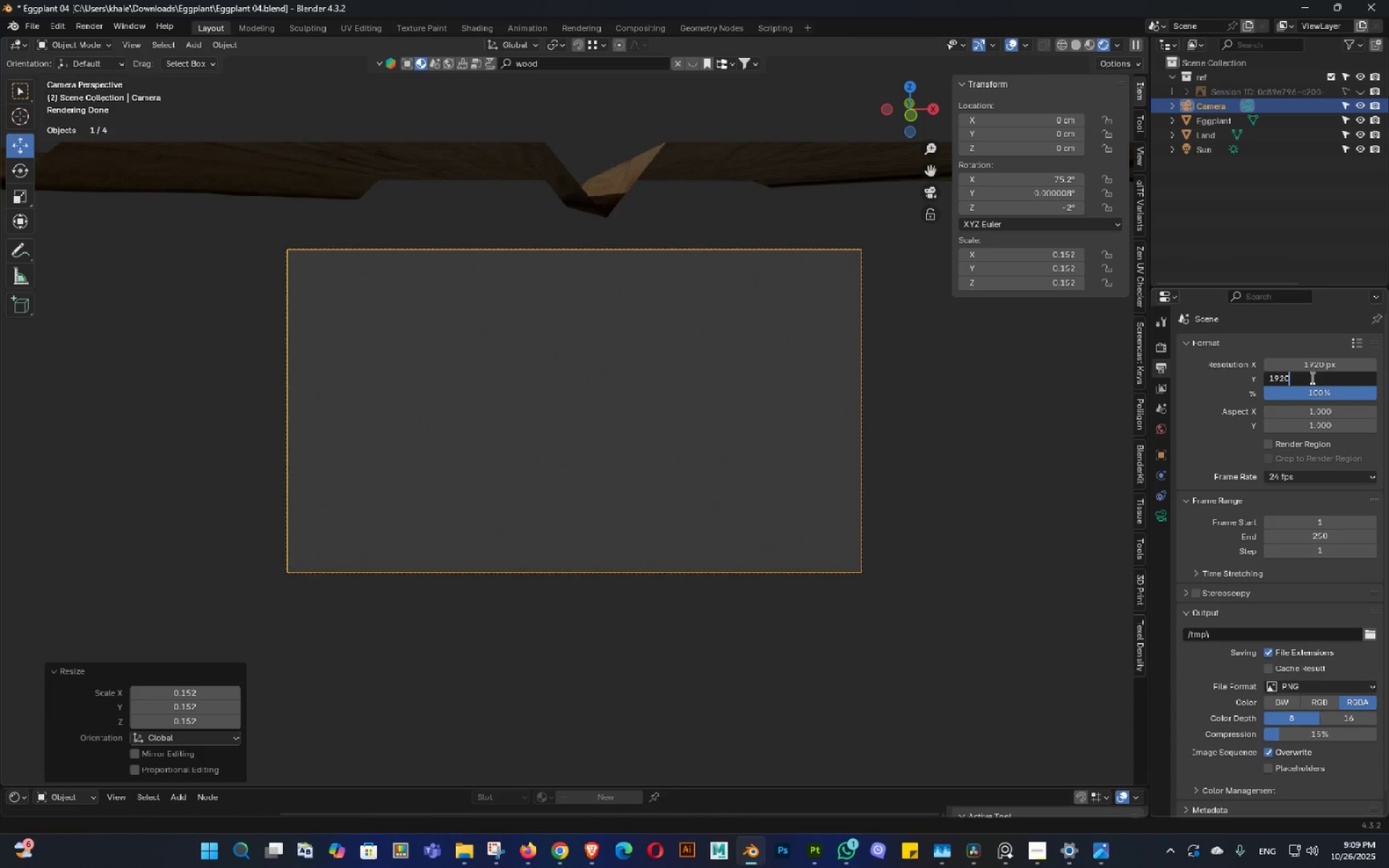 
key(Control+V)
 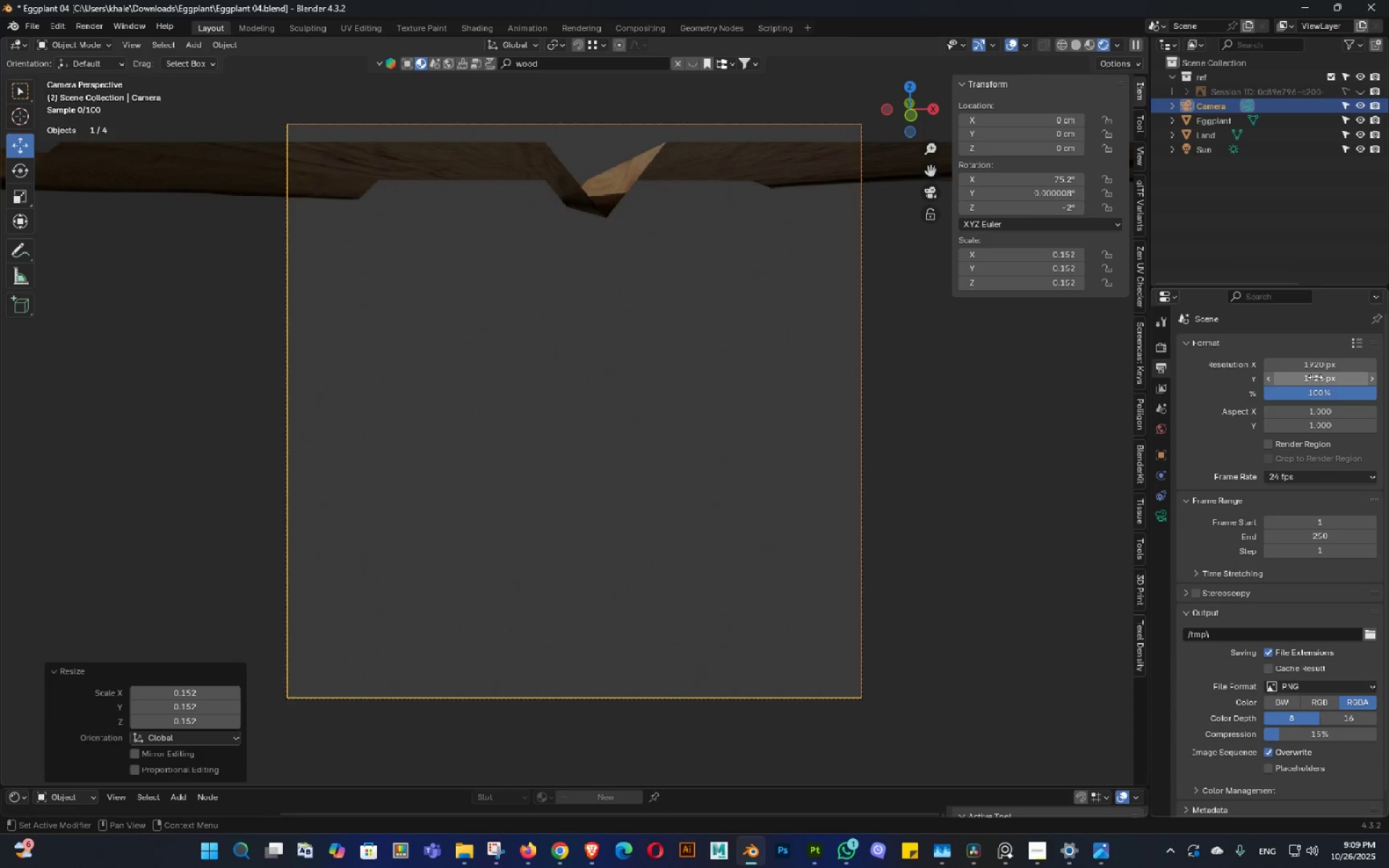 
key(NumpadEnter)
 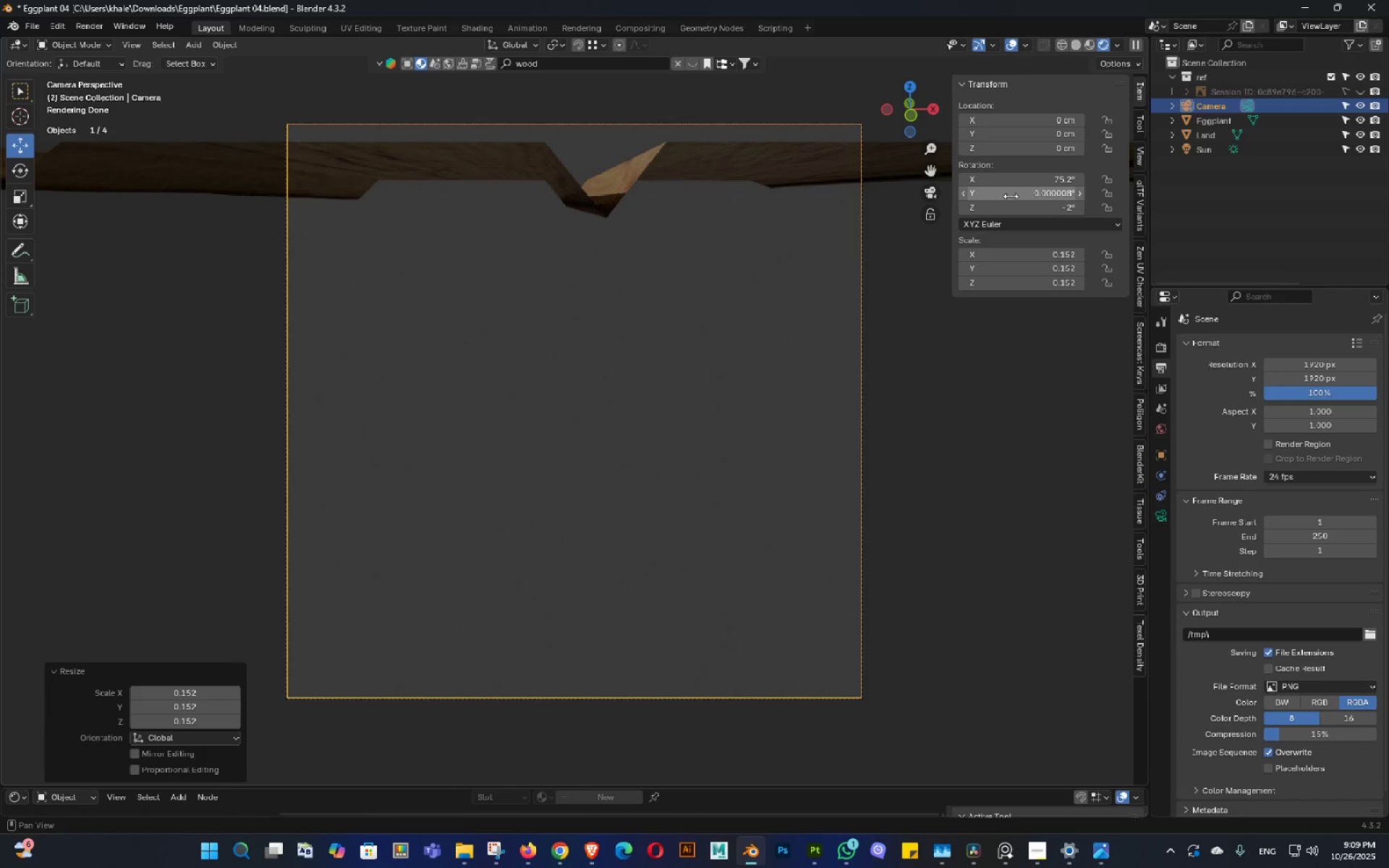 
left_click([933, 215])
 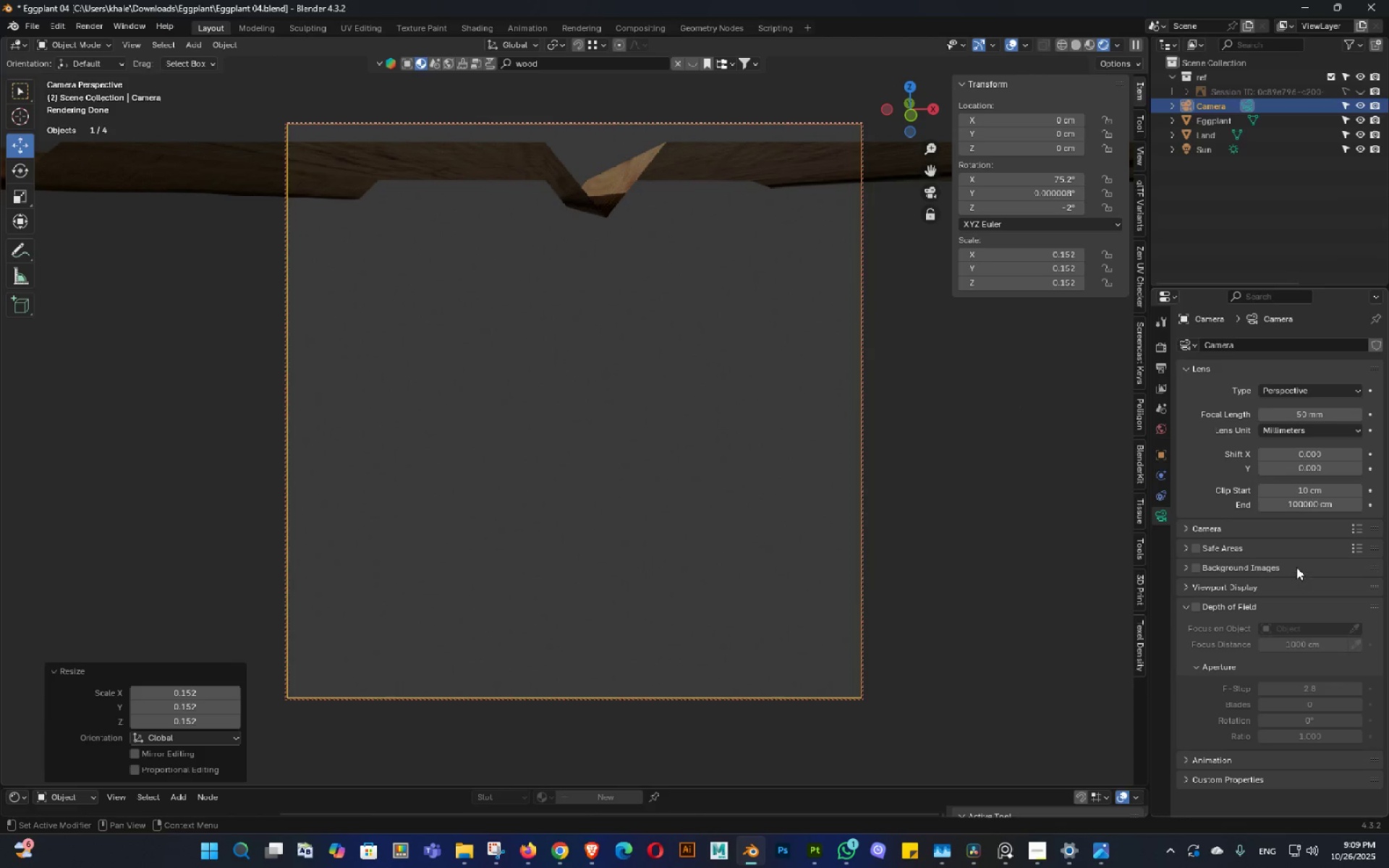 
scroll: coordinate [1311, 561], scroll_direction: down, amount: 2.0
 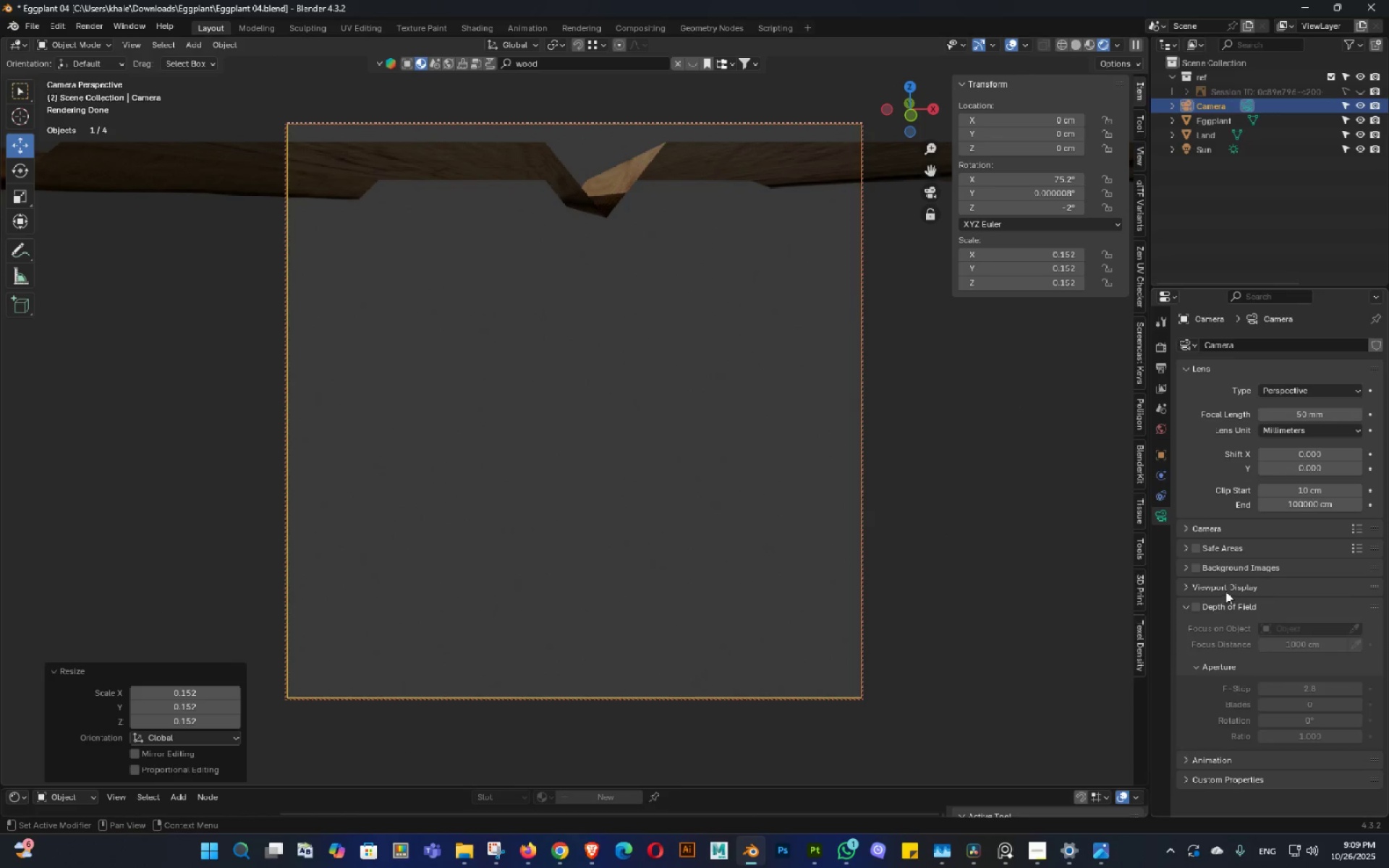 
left_click([1226, 591])
 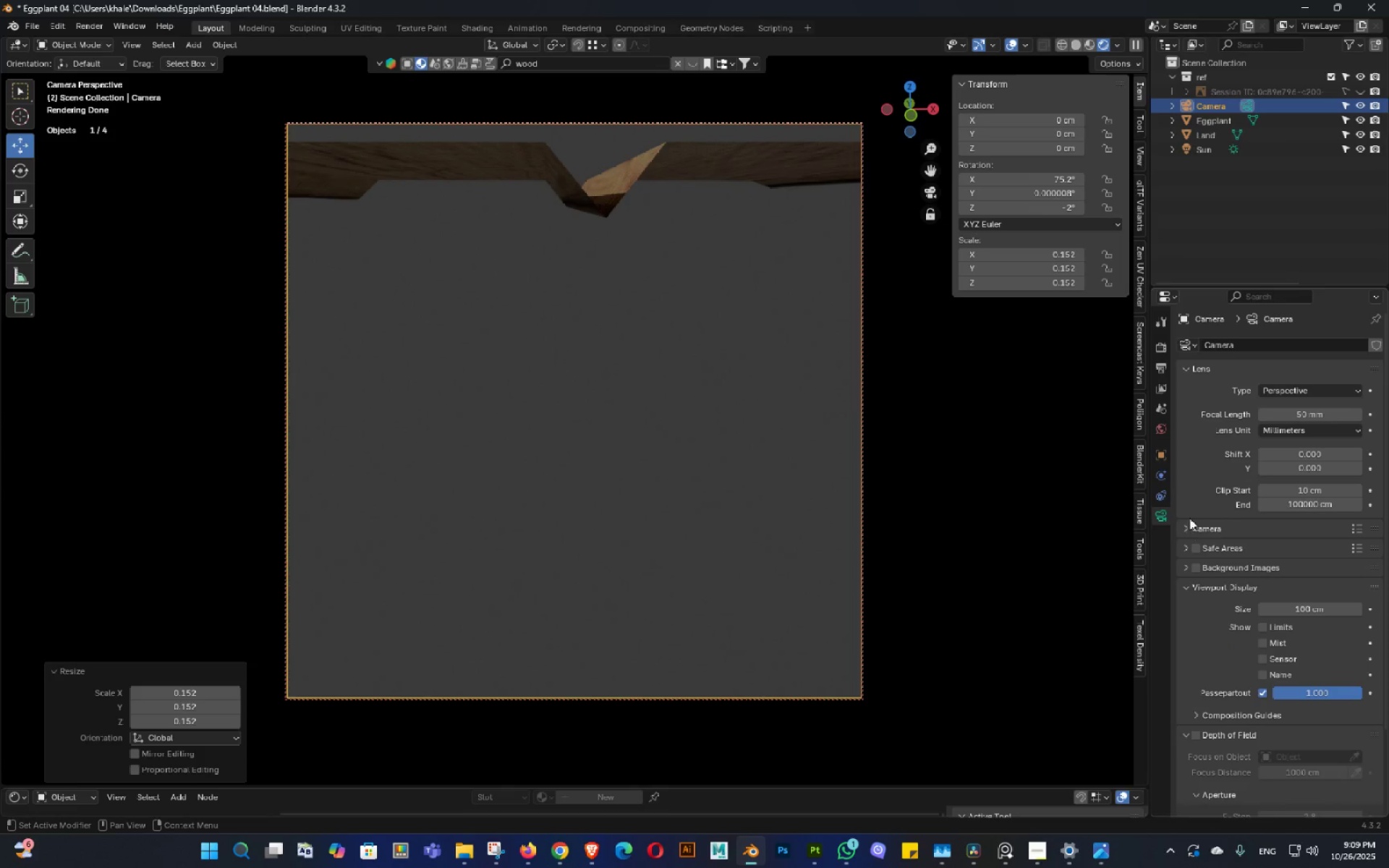 
left_click([1165, 343])
 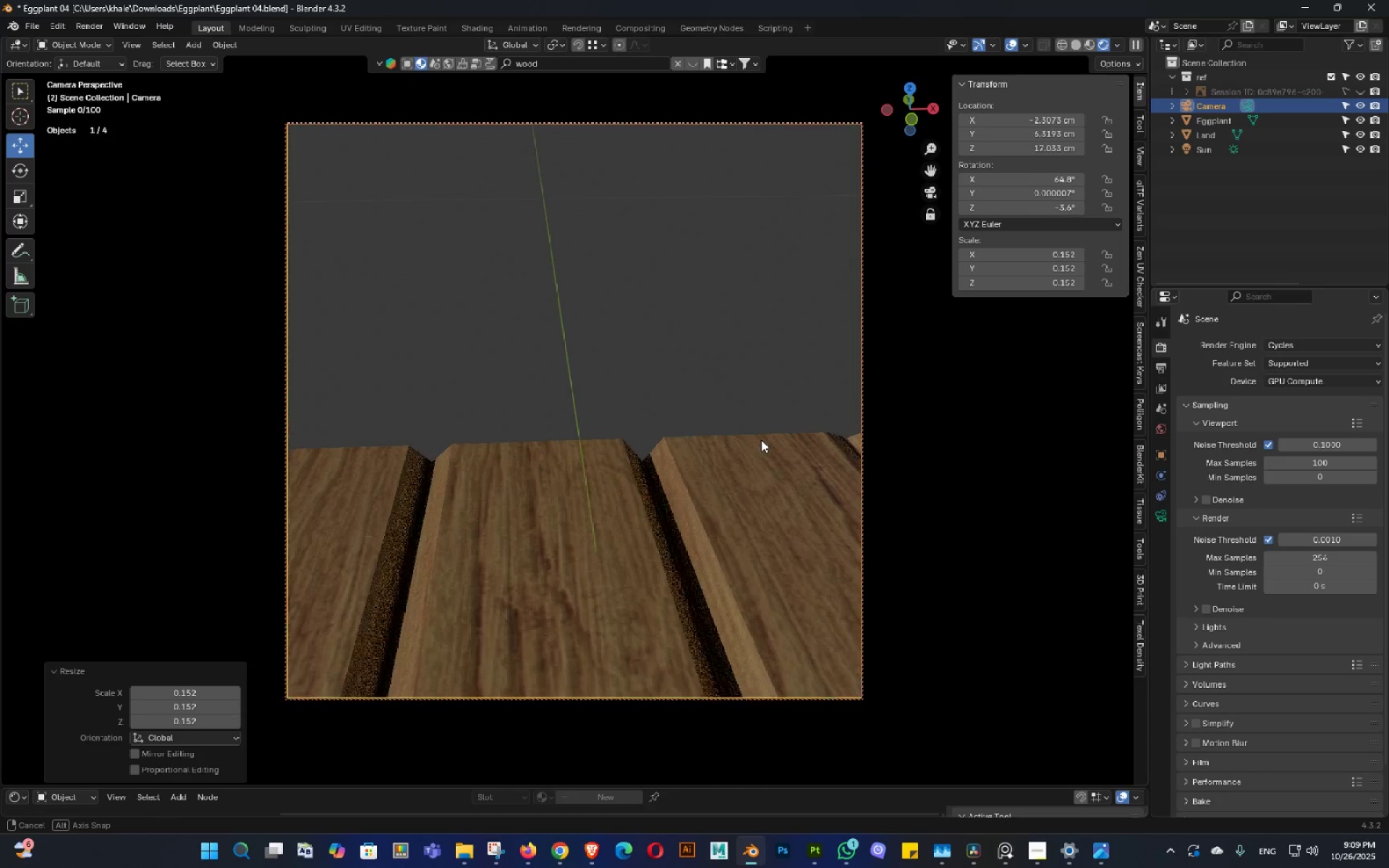 
scroll: coordinate [748, 429], scroll_direction: down, amount: 4.0
 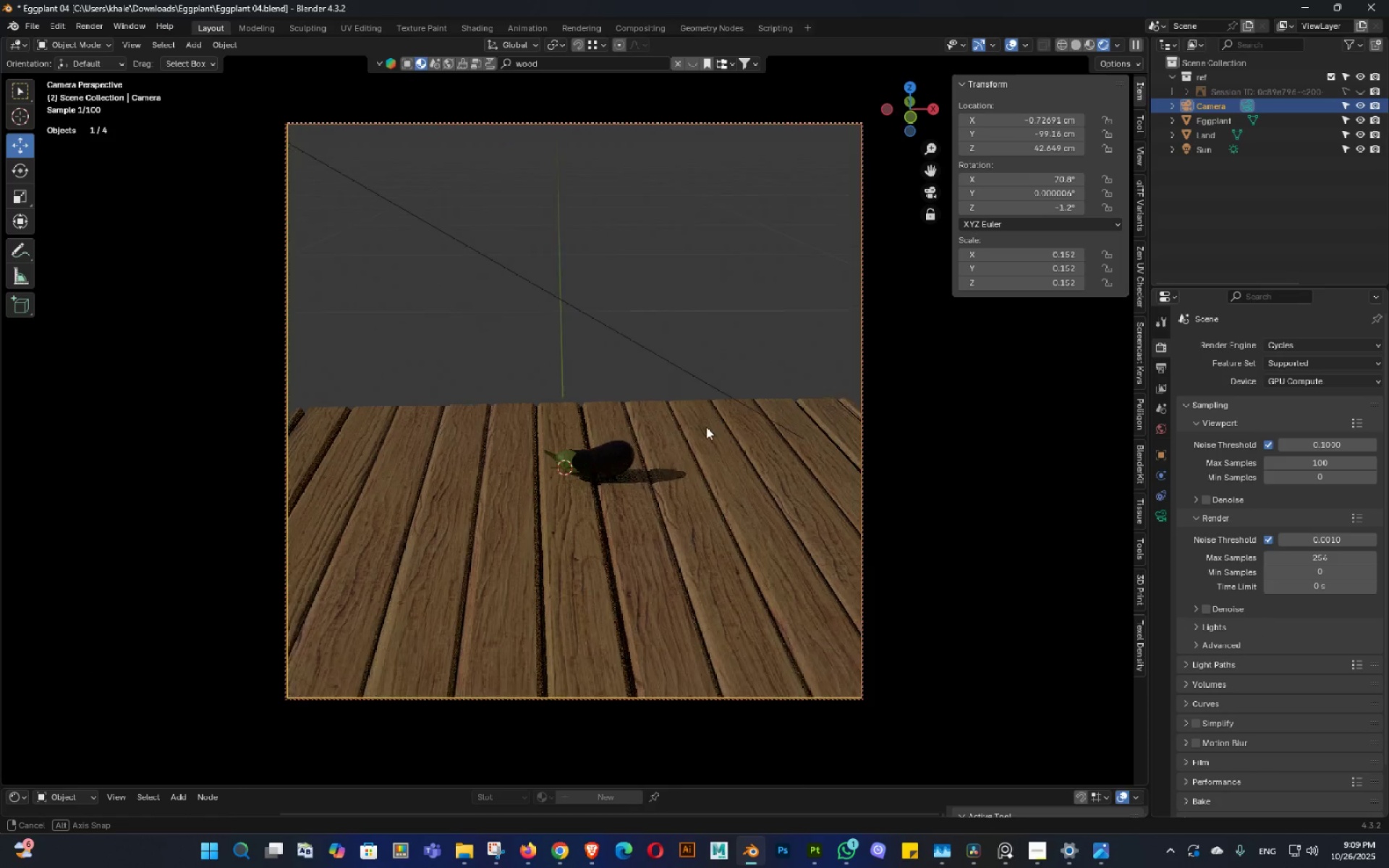 
double_click([706, 427])
 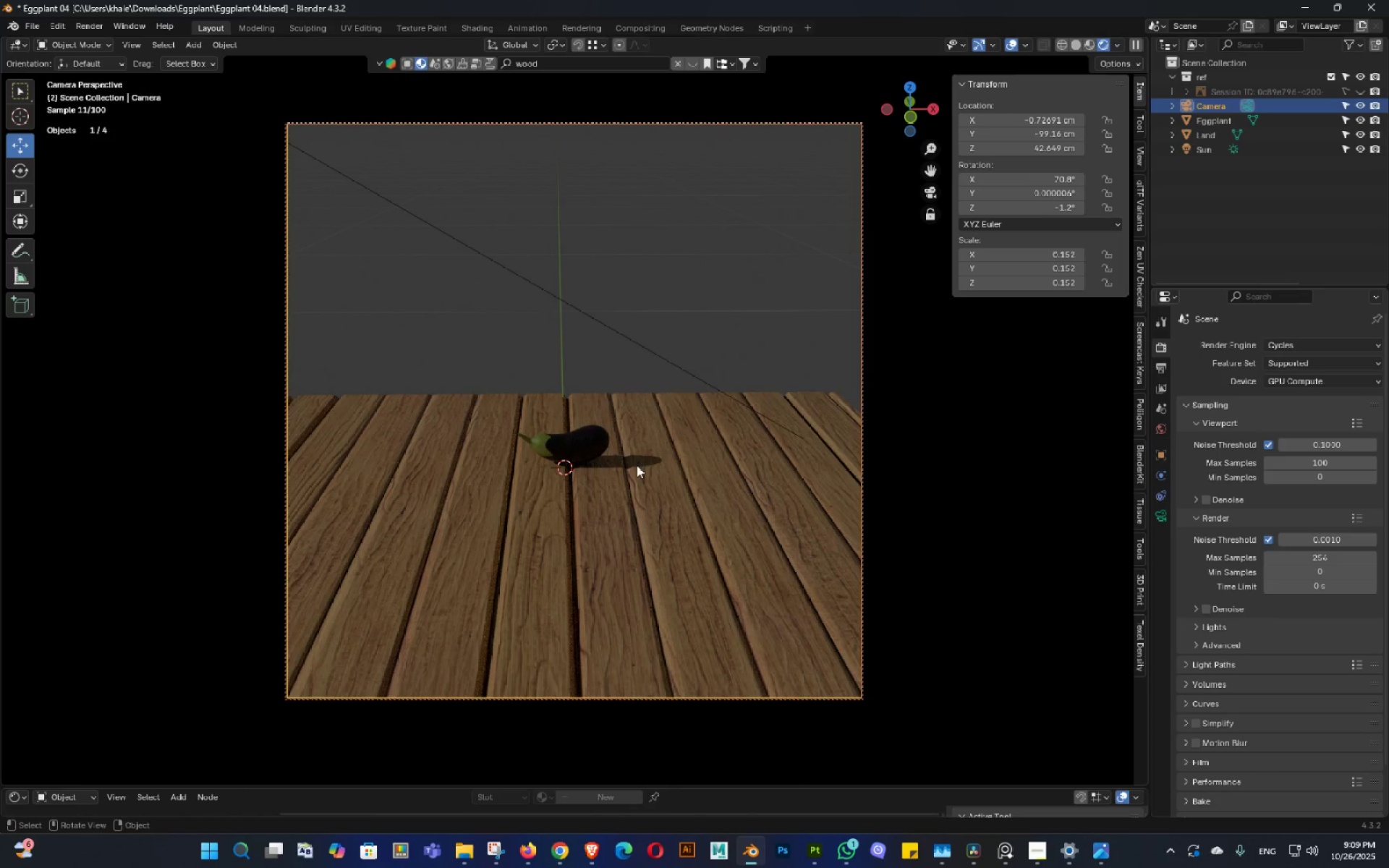 
hold_key(key=ShiftLeft, duration=0.39)
 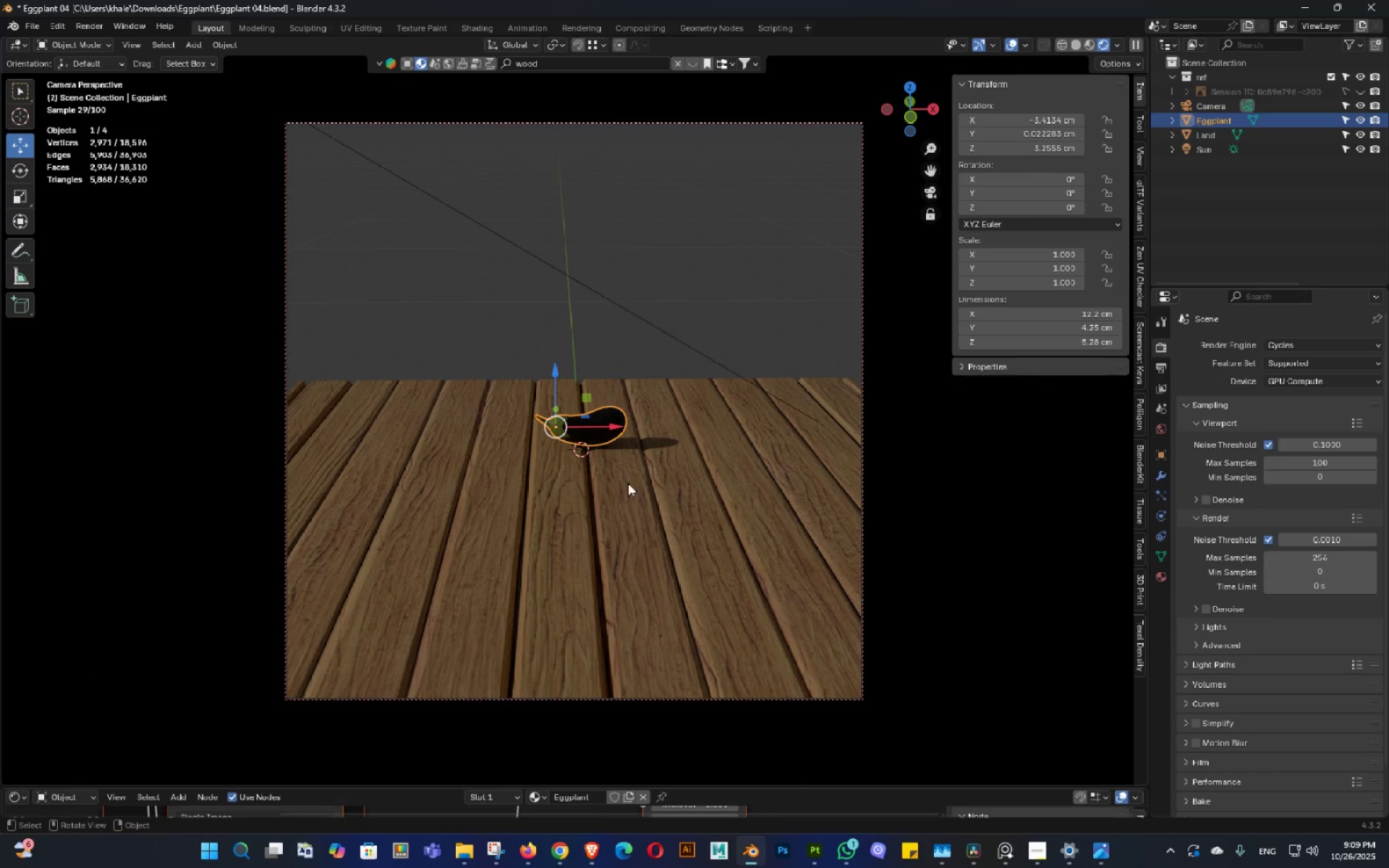 
key(Control+ControlLeft)
 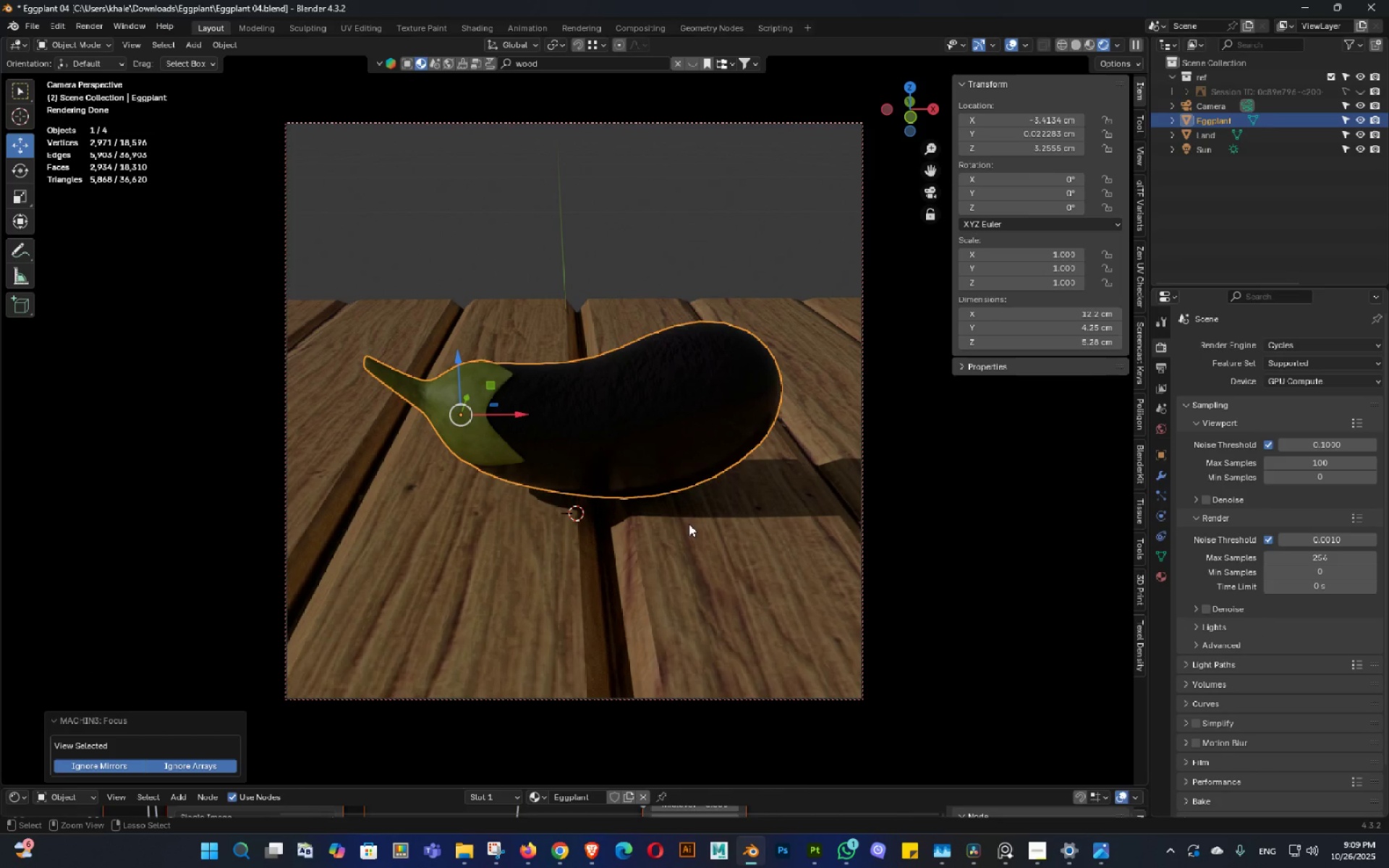 
key(Control+S)
 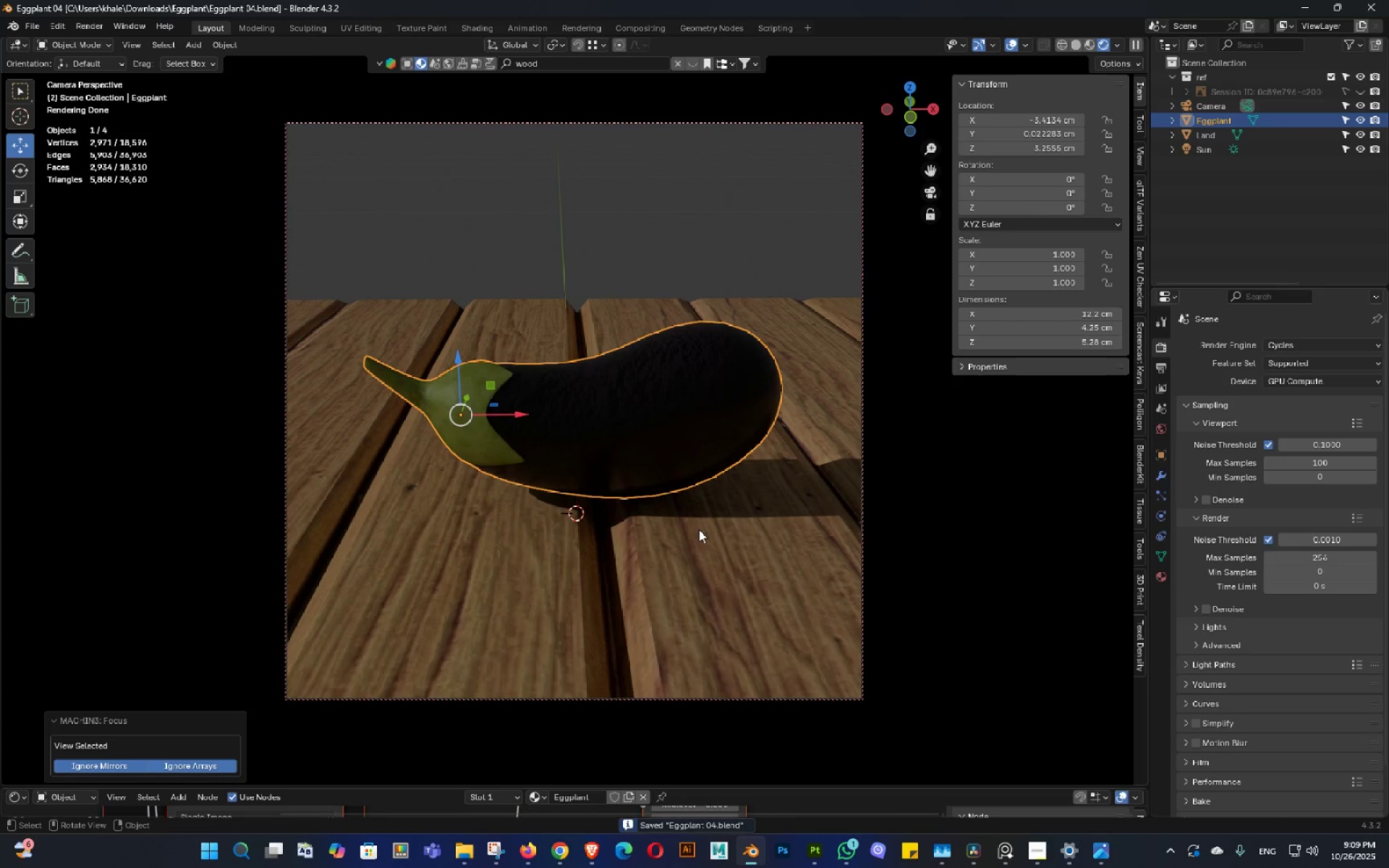 
double_click([699, 527])
 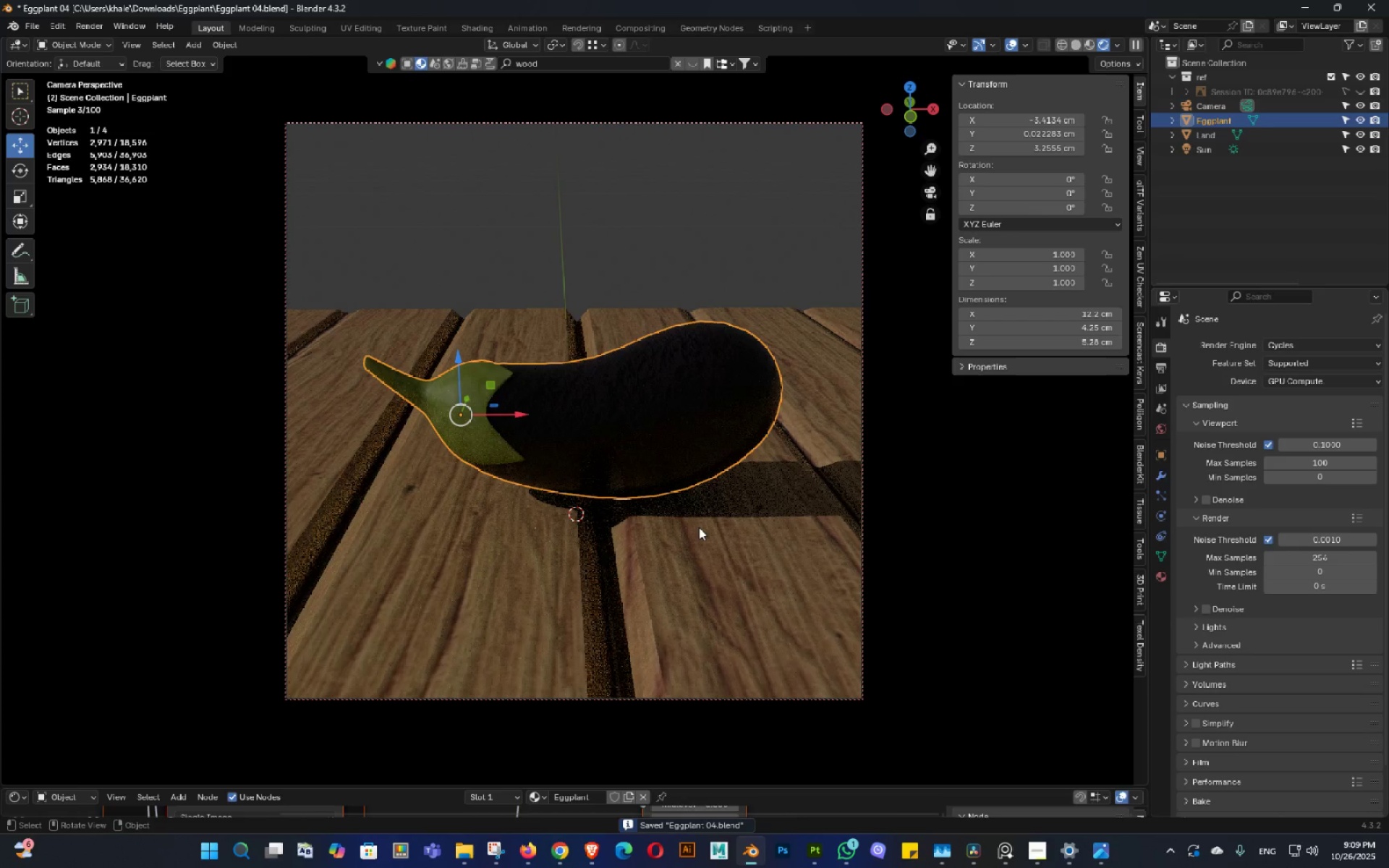 
key(Control+ControlLeft)
 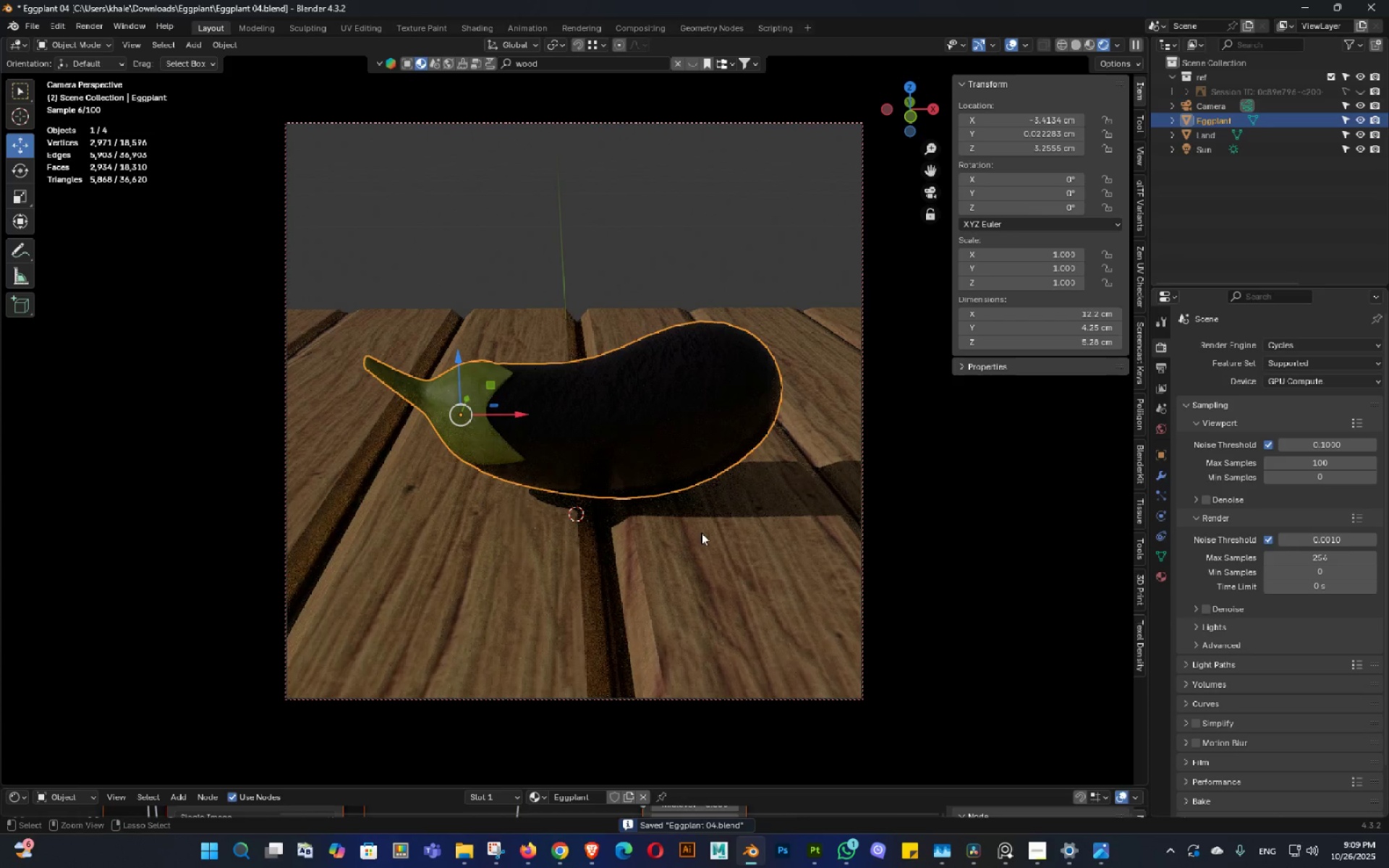 
key(Control+S)
 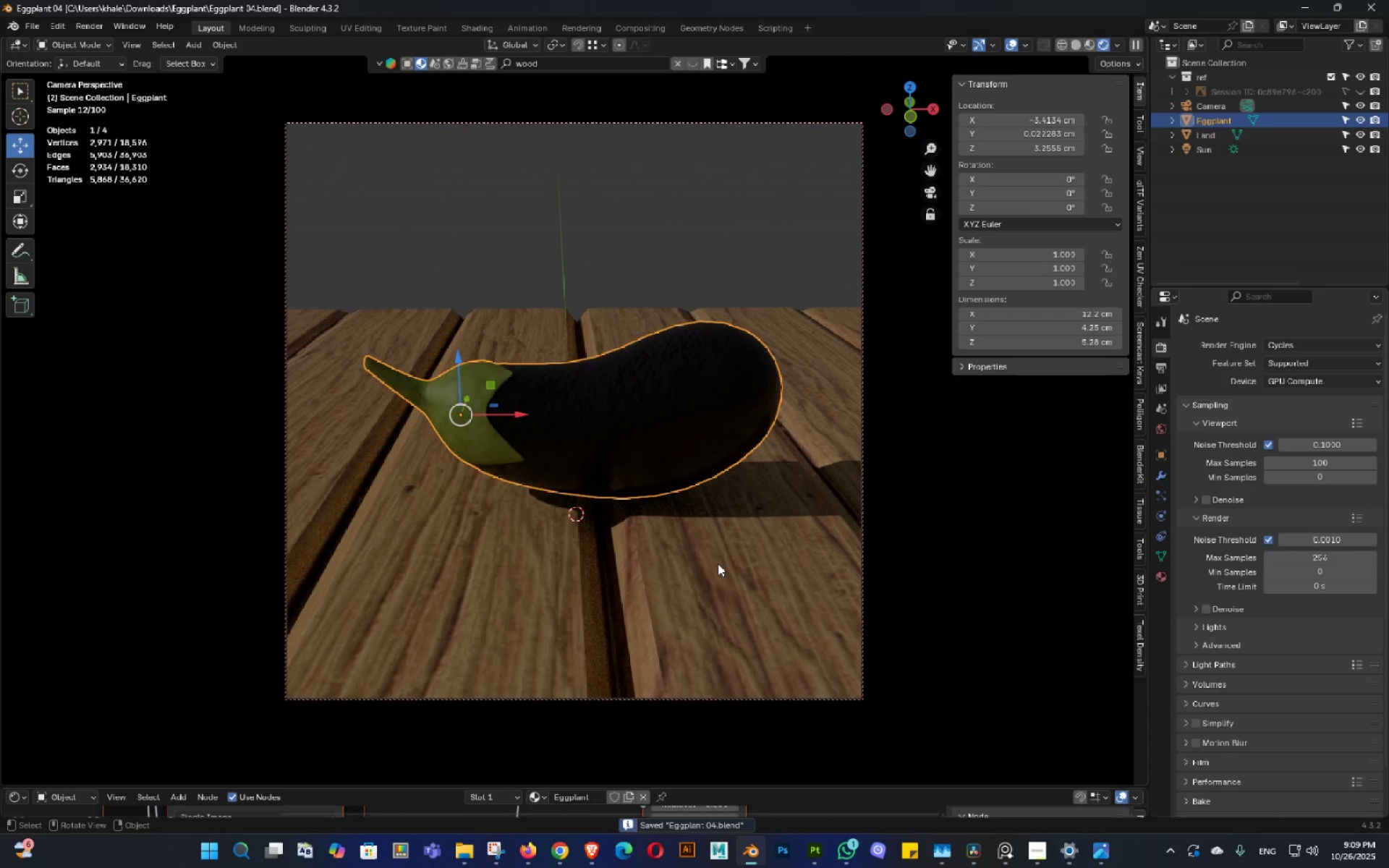 
left_click([718, 563])
 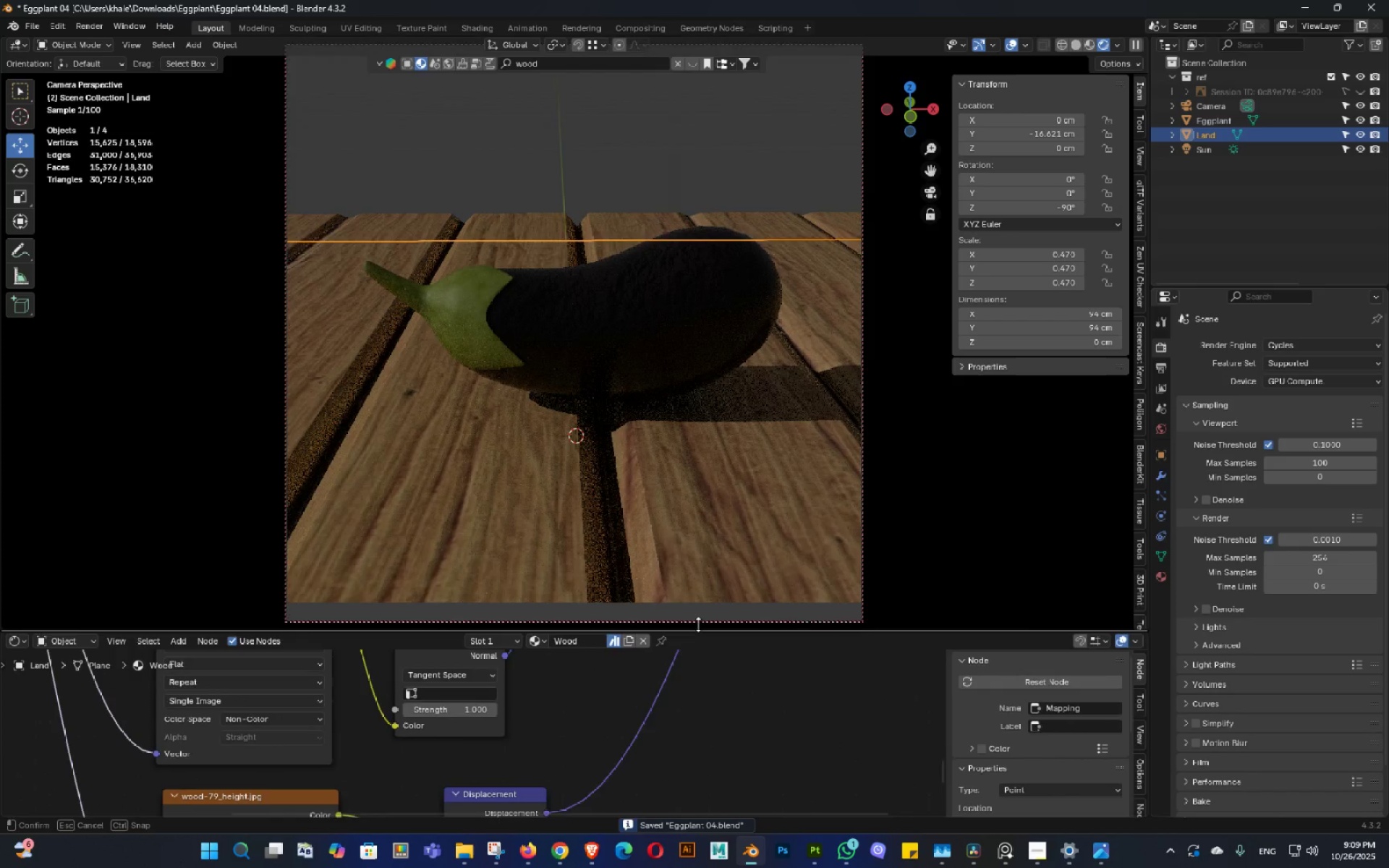 
scroll: coordinate [492, 722], scroll_direction: down, amount: 4.0
 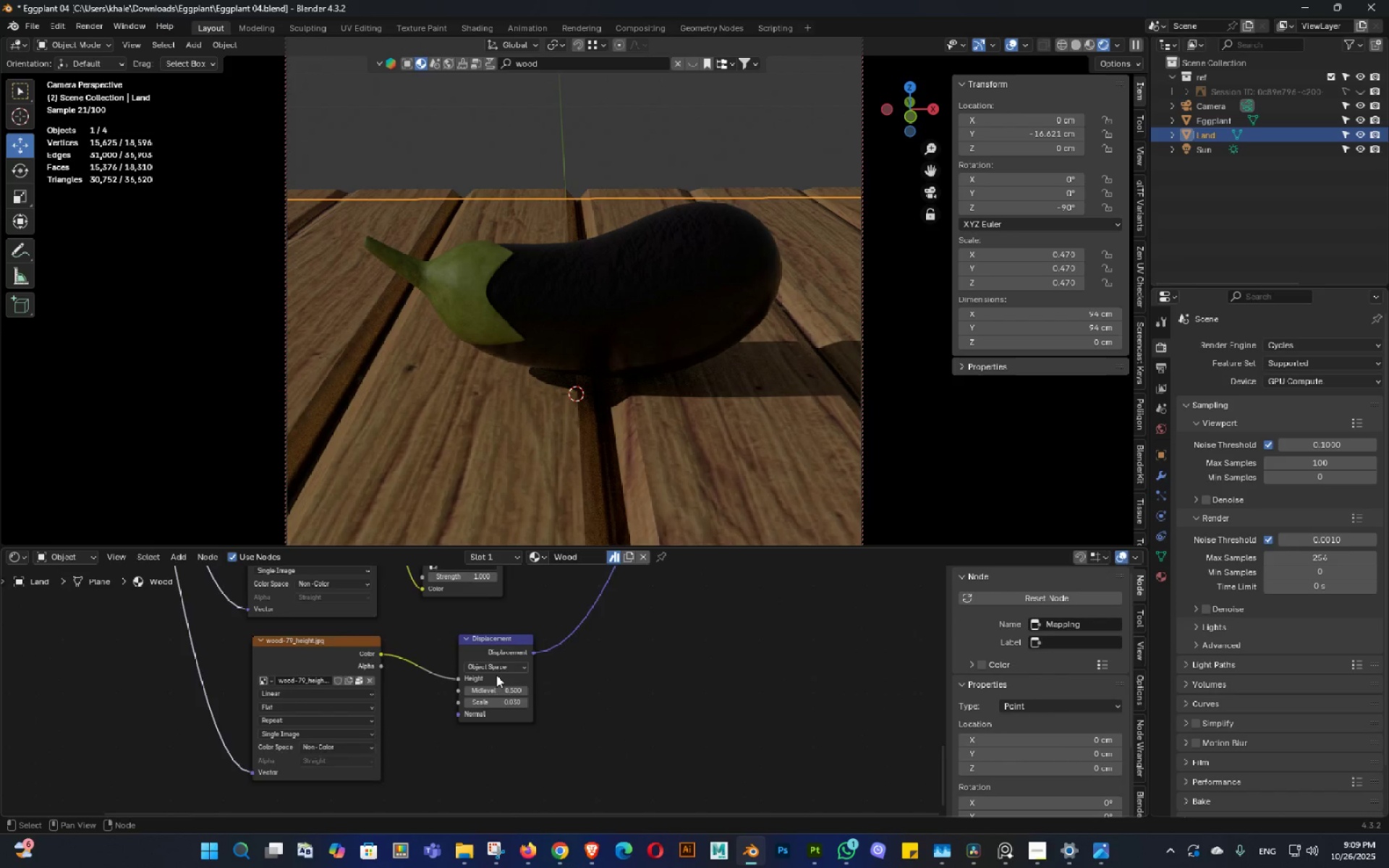 
scroll: coordinate [498, 682], scroll_direction: up, amount: 3.0
 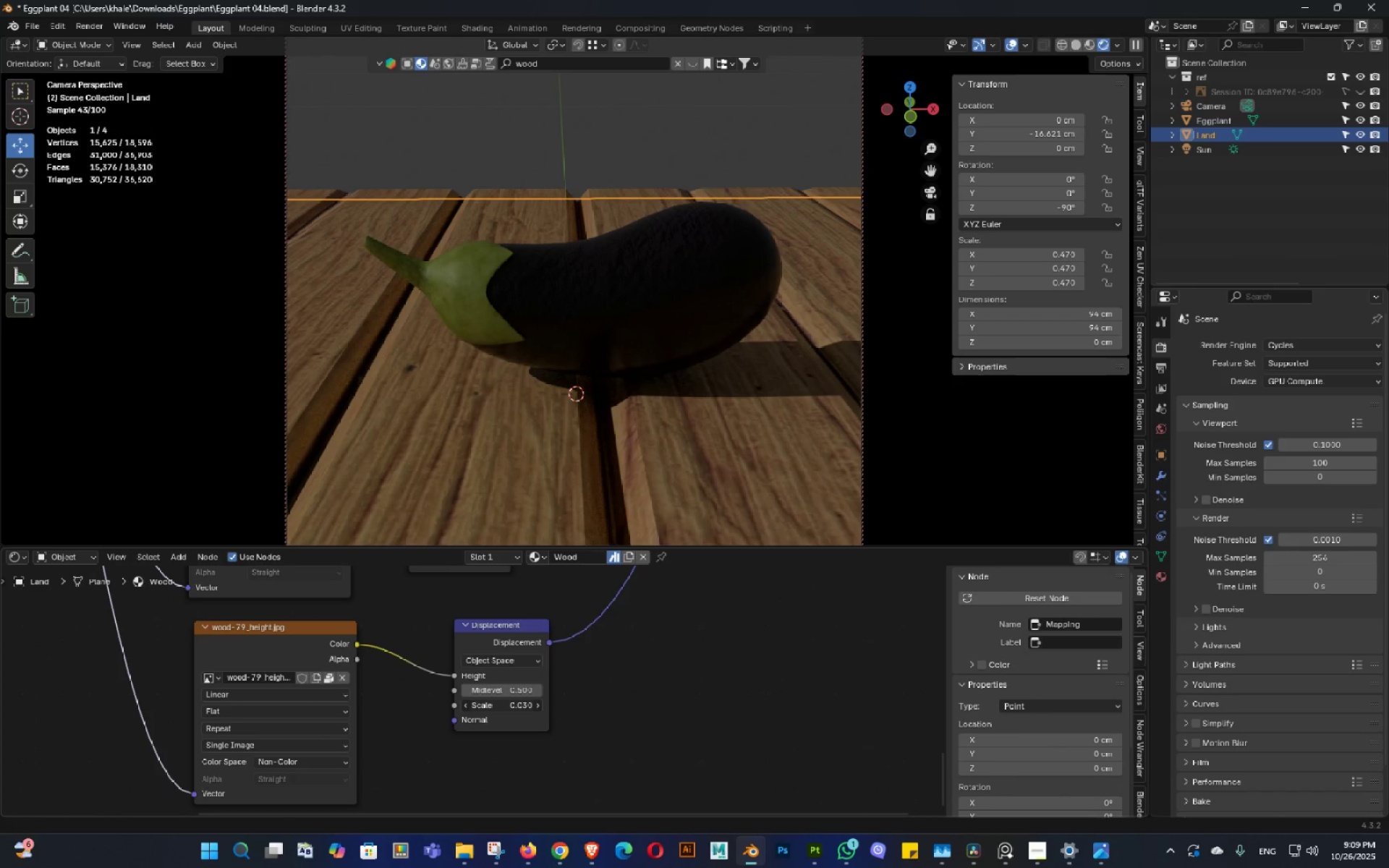 
left_click([528, 708])
 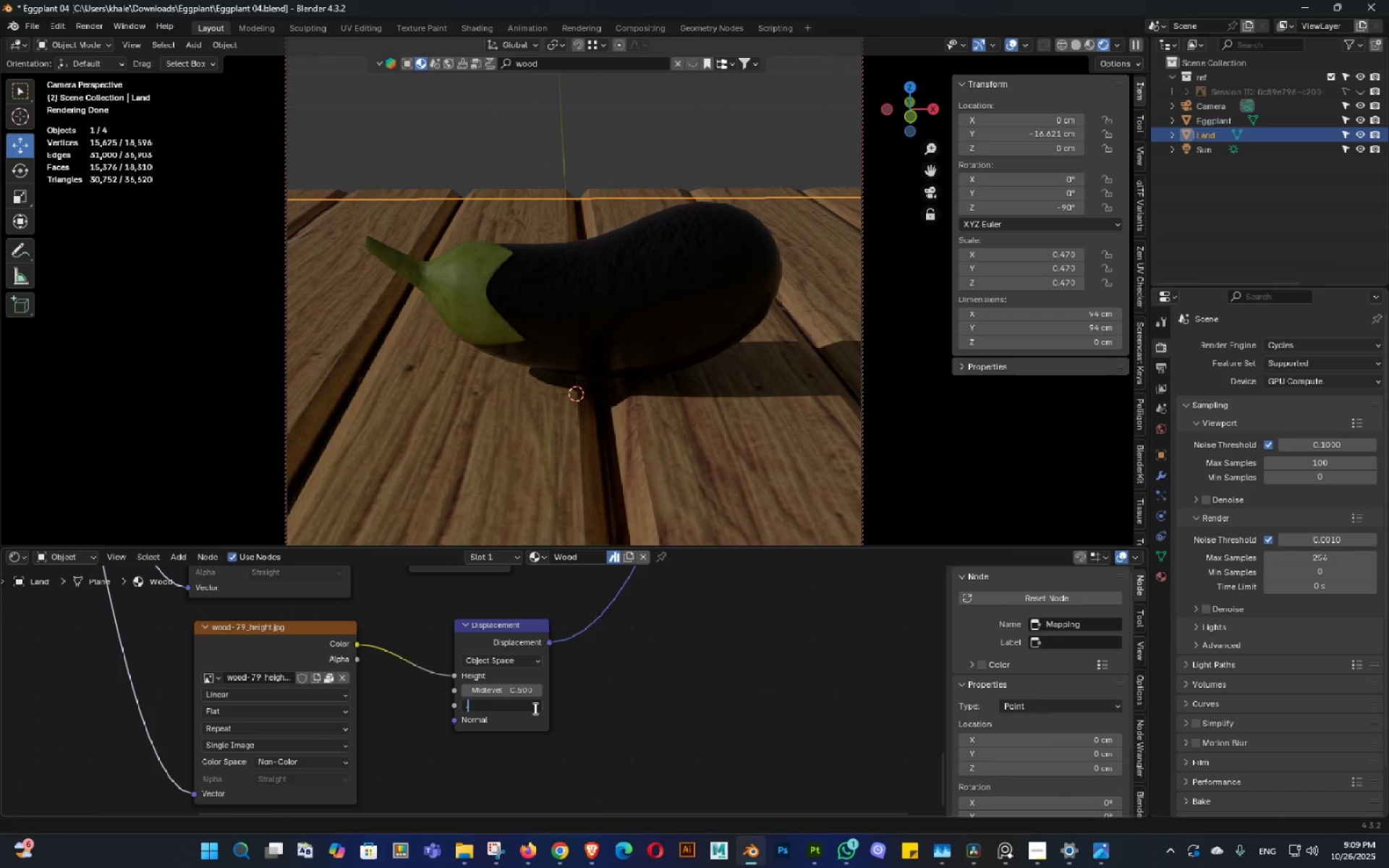 
key(NumpadDecimal)
 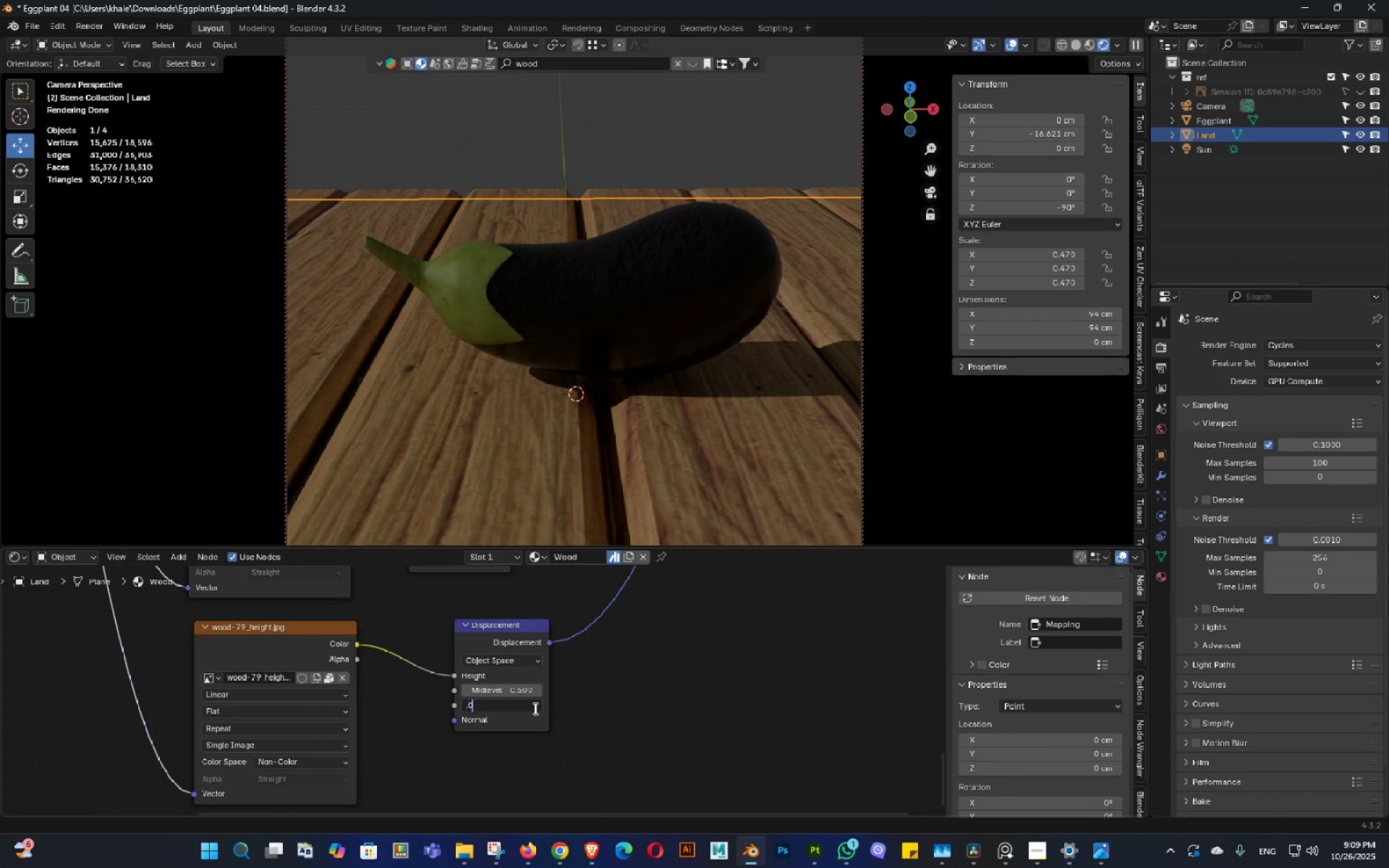 
key(Numpad0)
 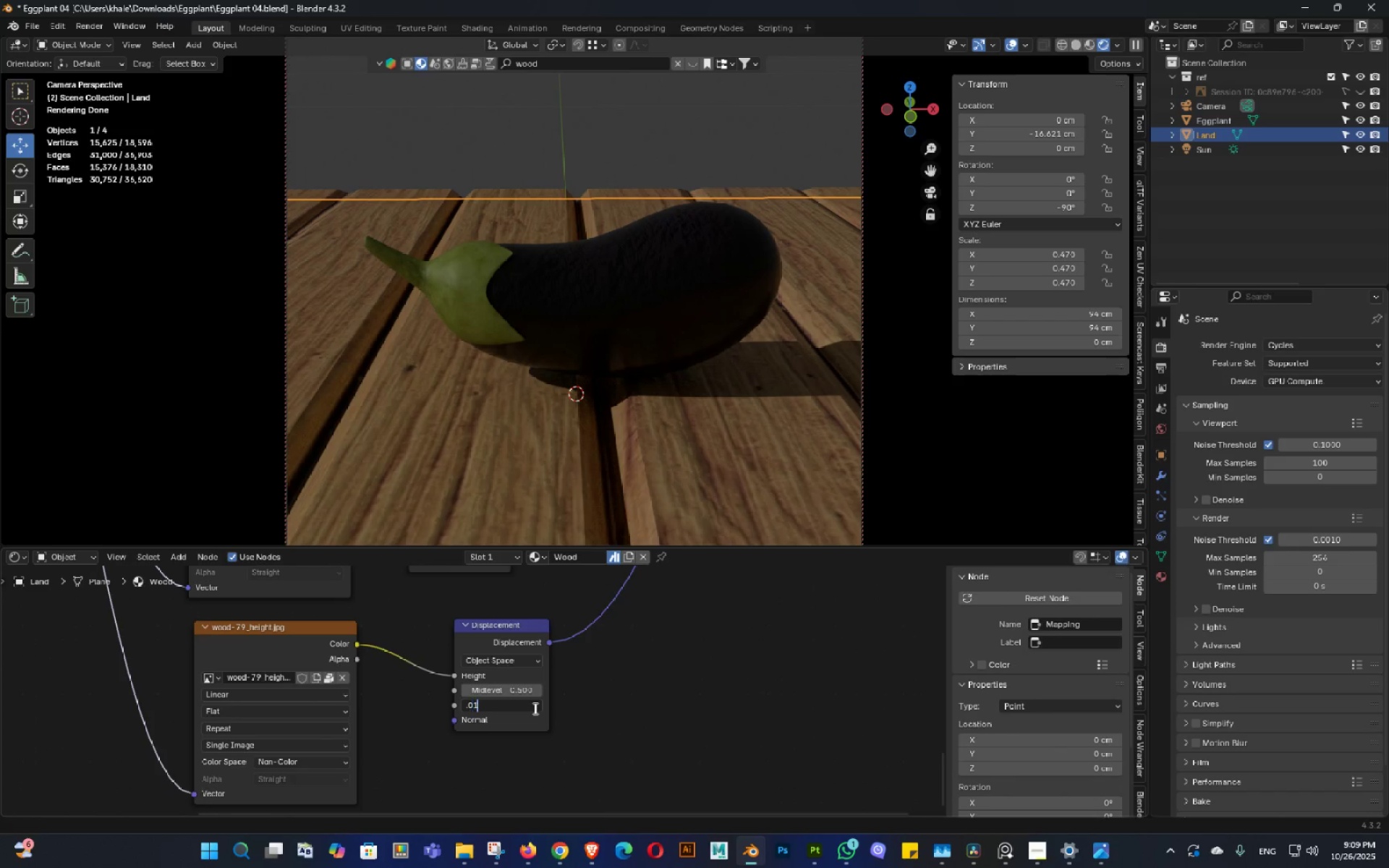 
key(Numpad1)
 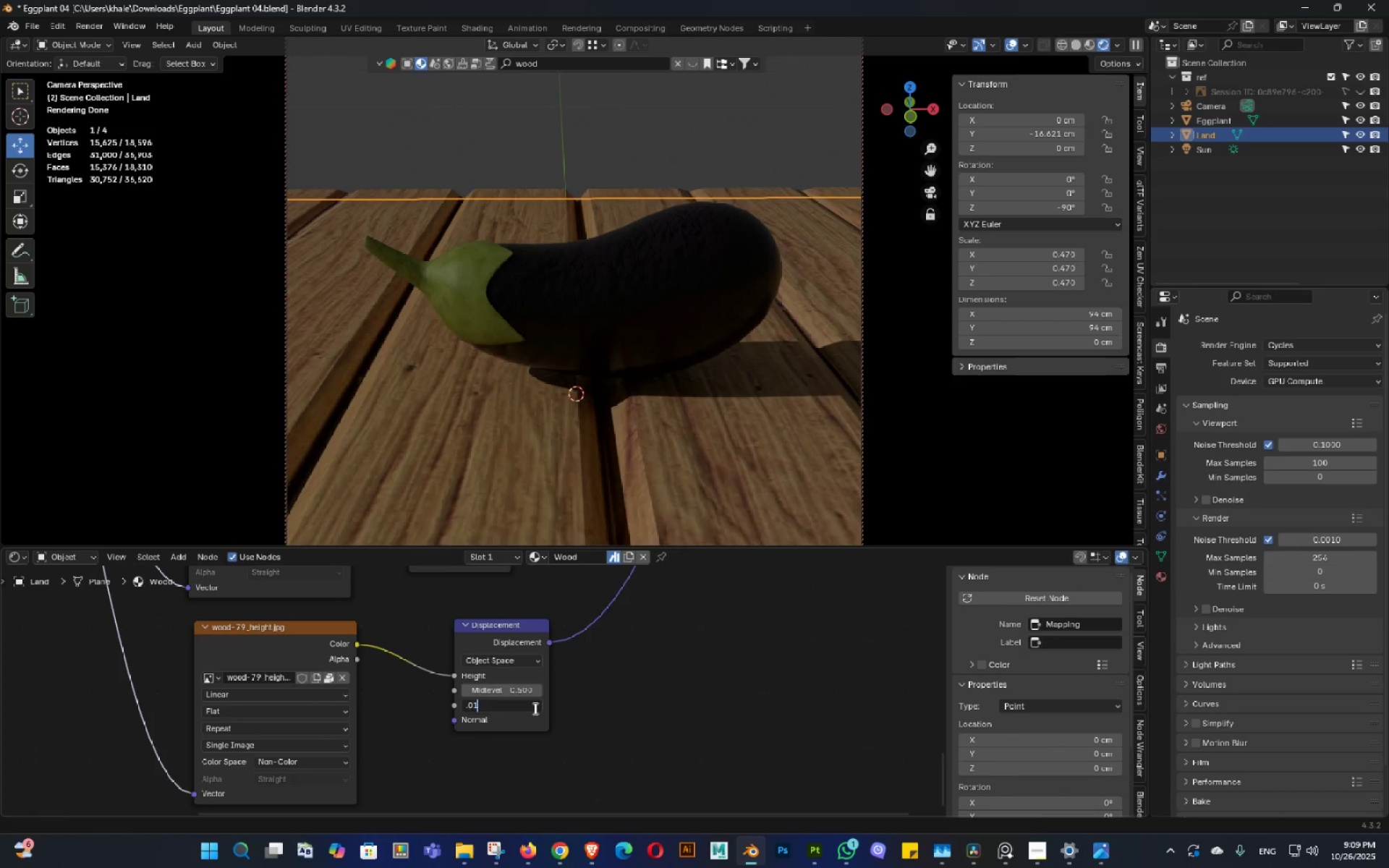 
key(NumpadEnter)
 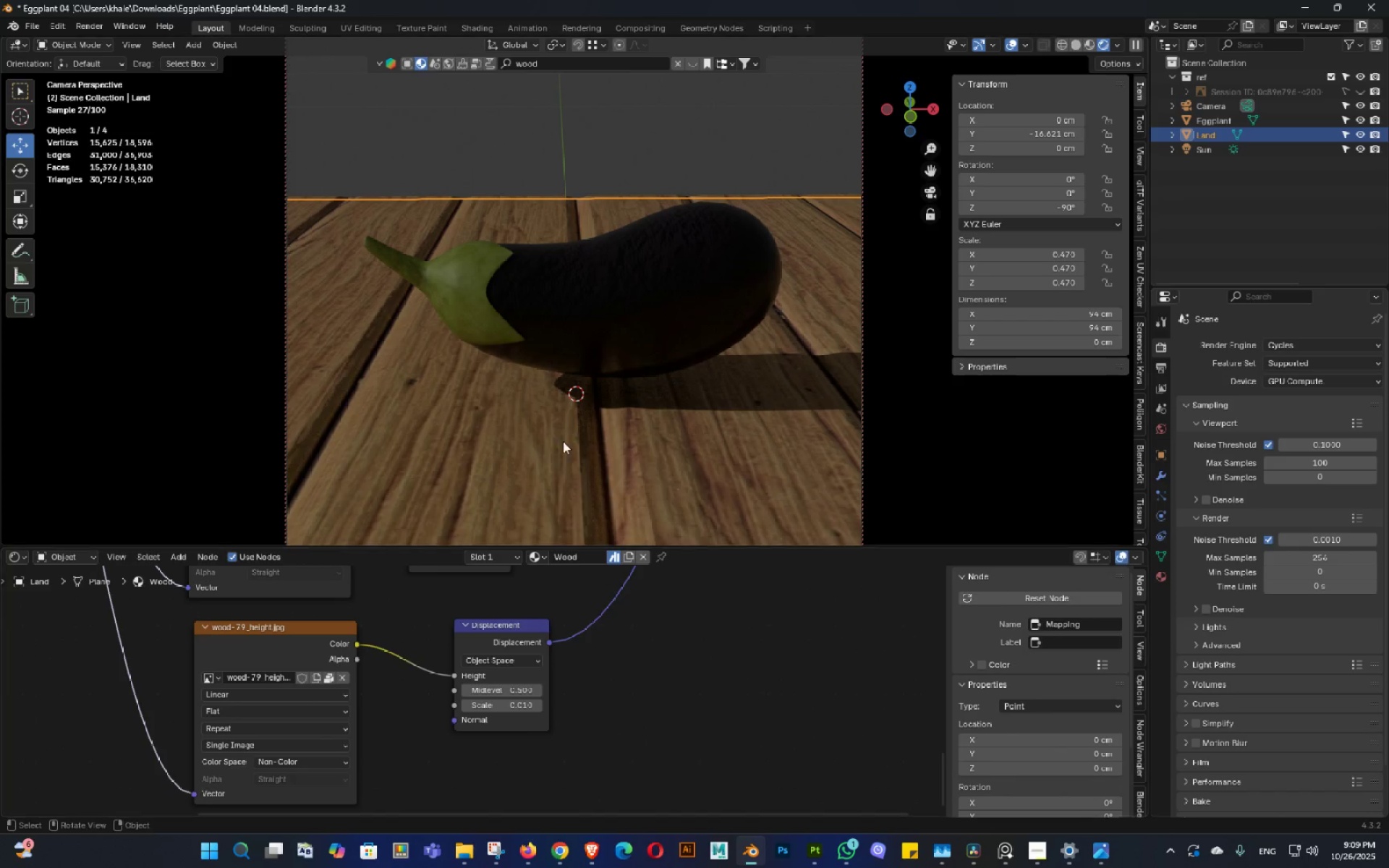 
key(Backquote)
 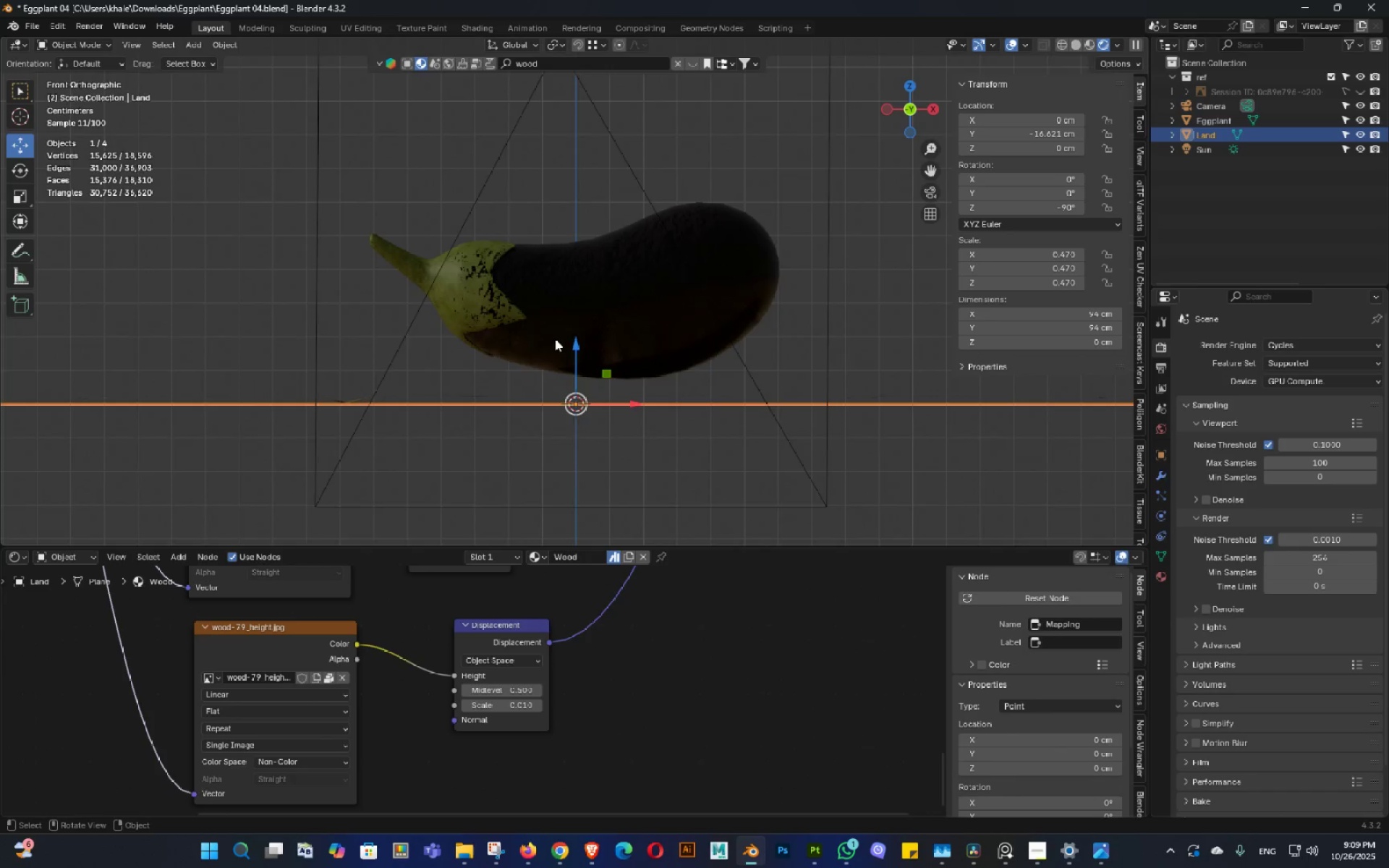 
scroll: coordinate [558, 337], scroll_direction: up, amount: 3.0
 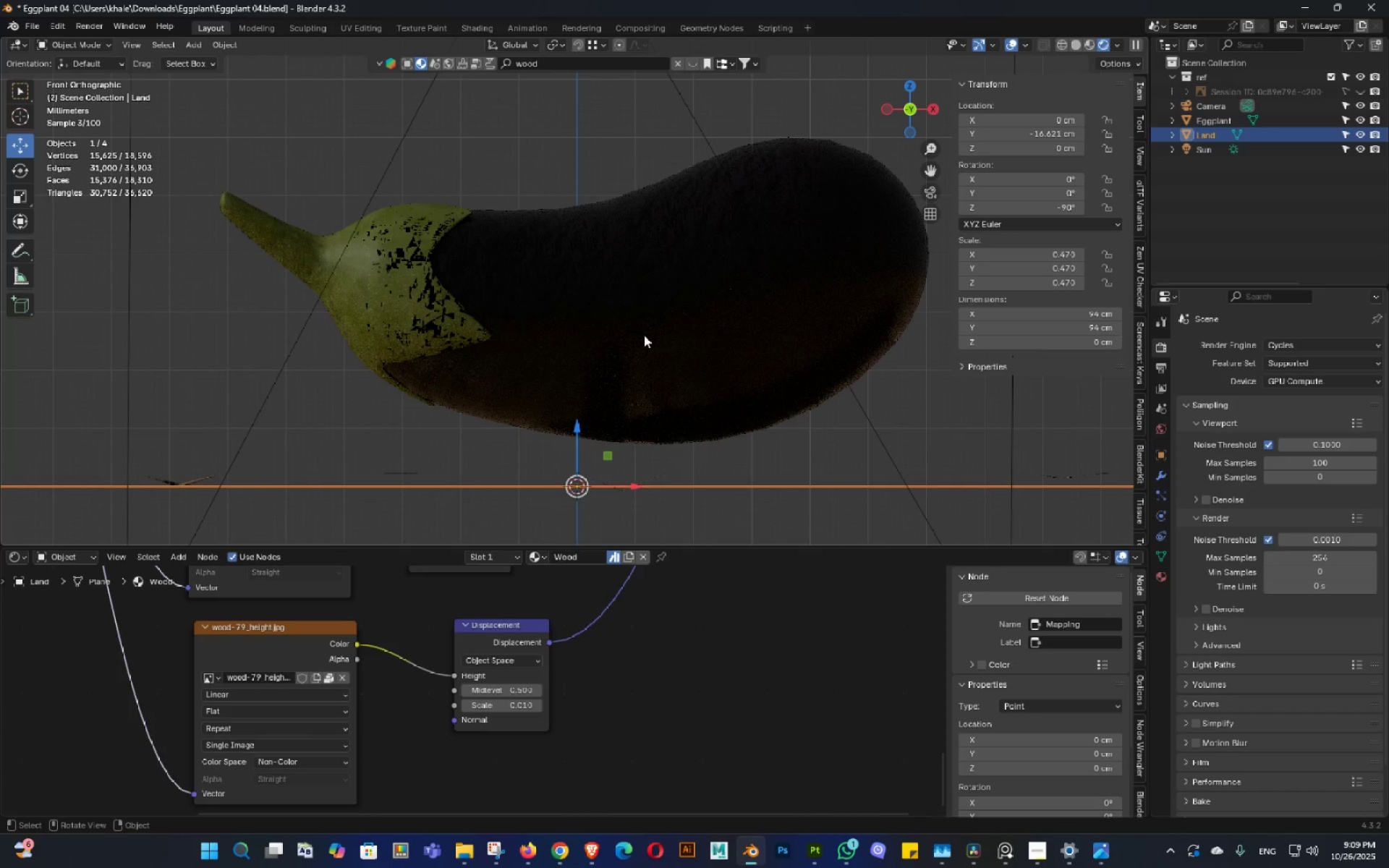 
left_click([644, 331])
 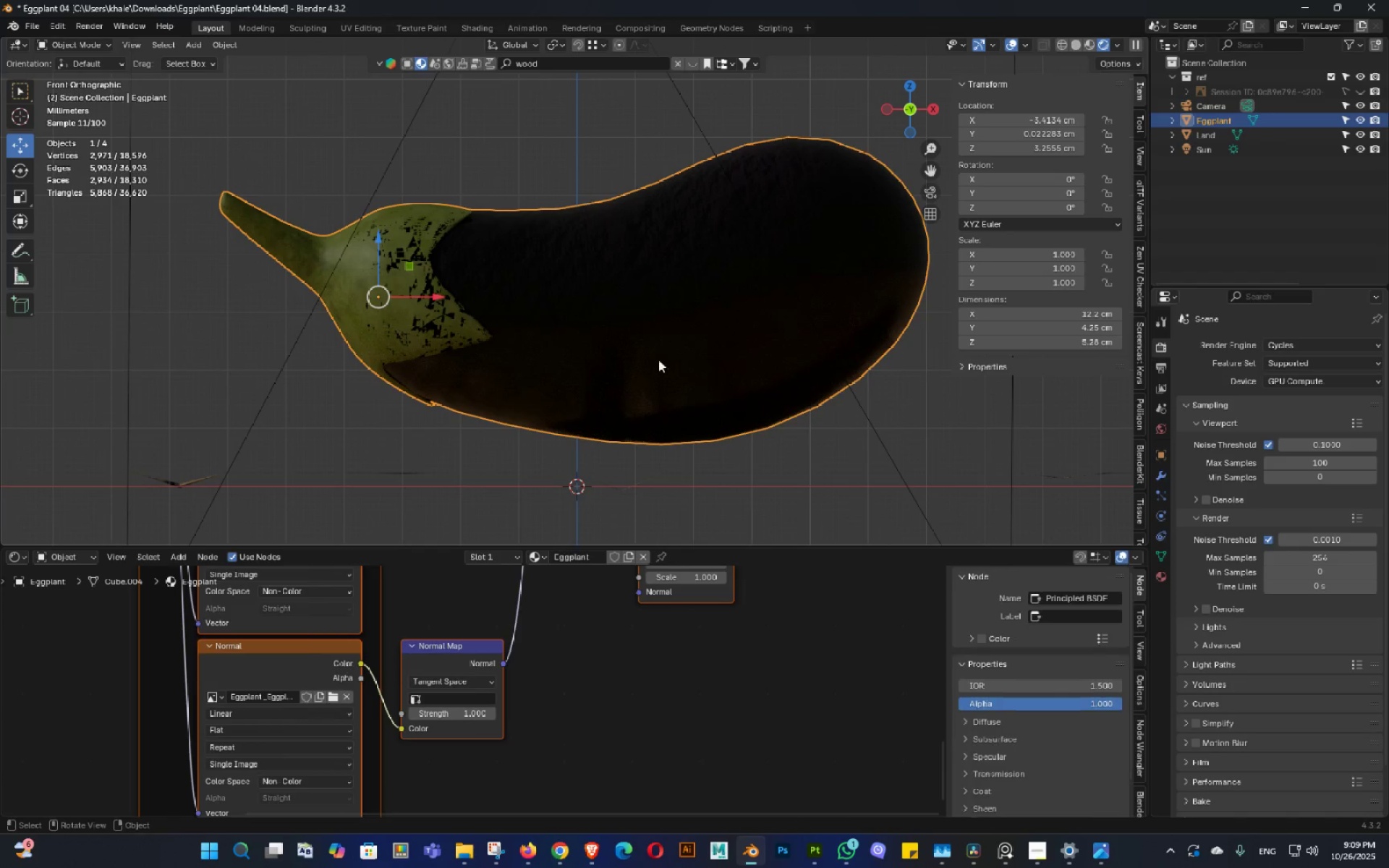 
hold_key(key=ShiftLeft, duration=0.31)
 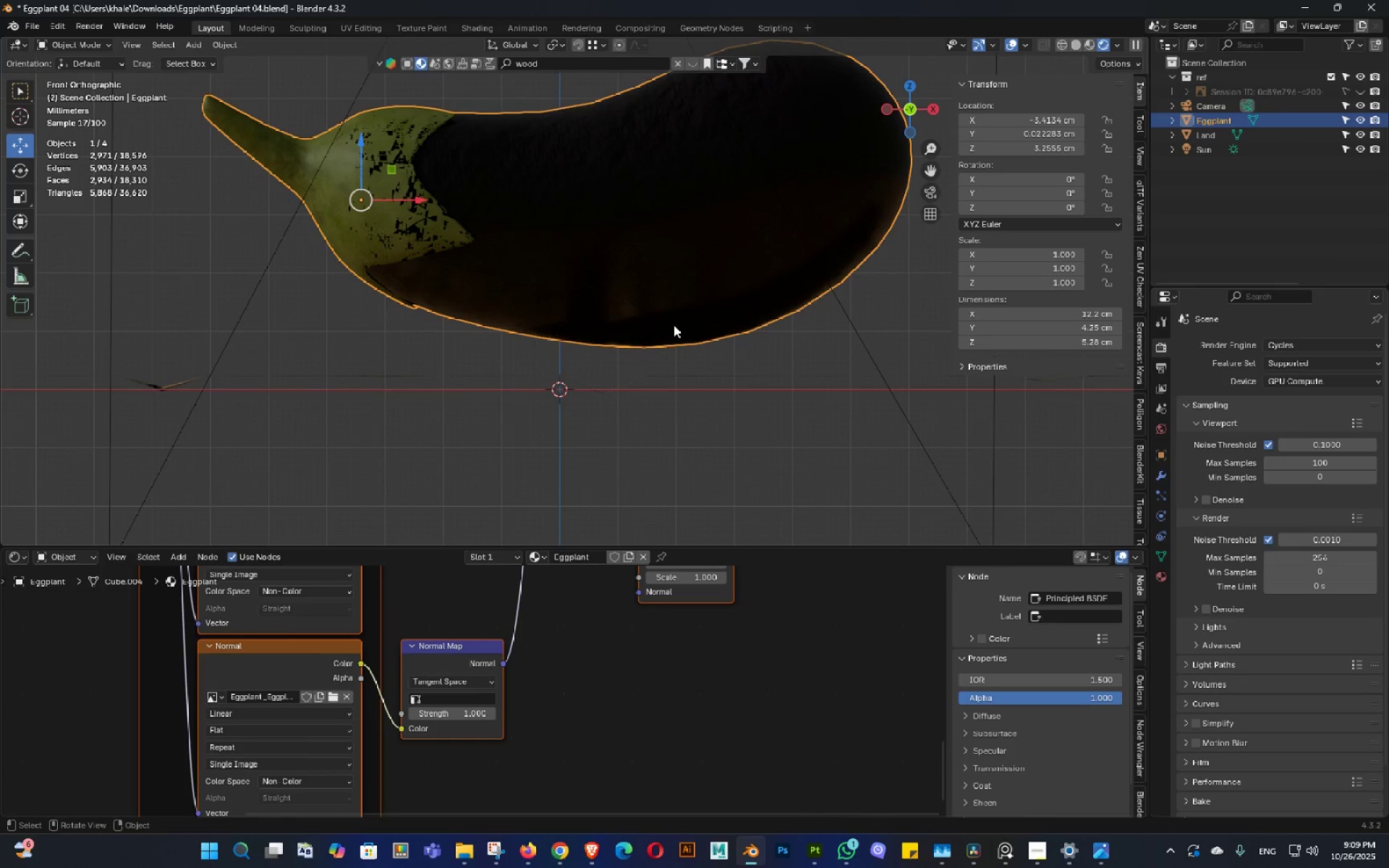 
key(G)
 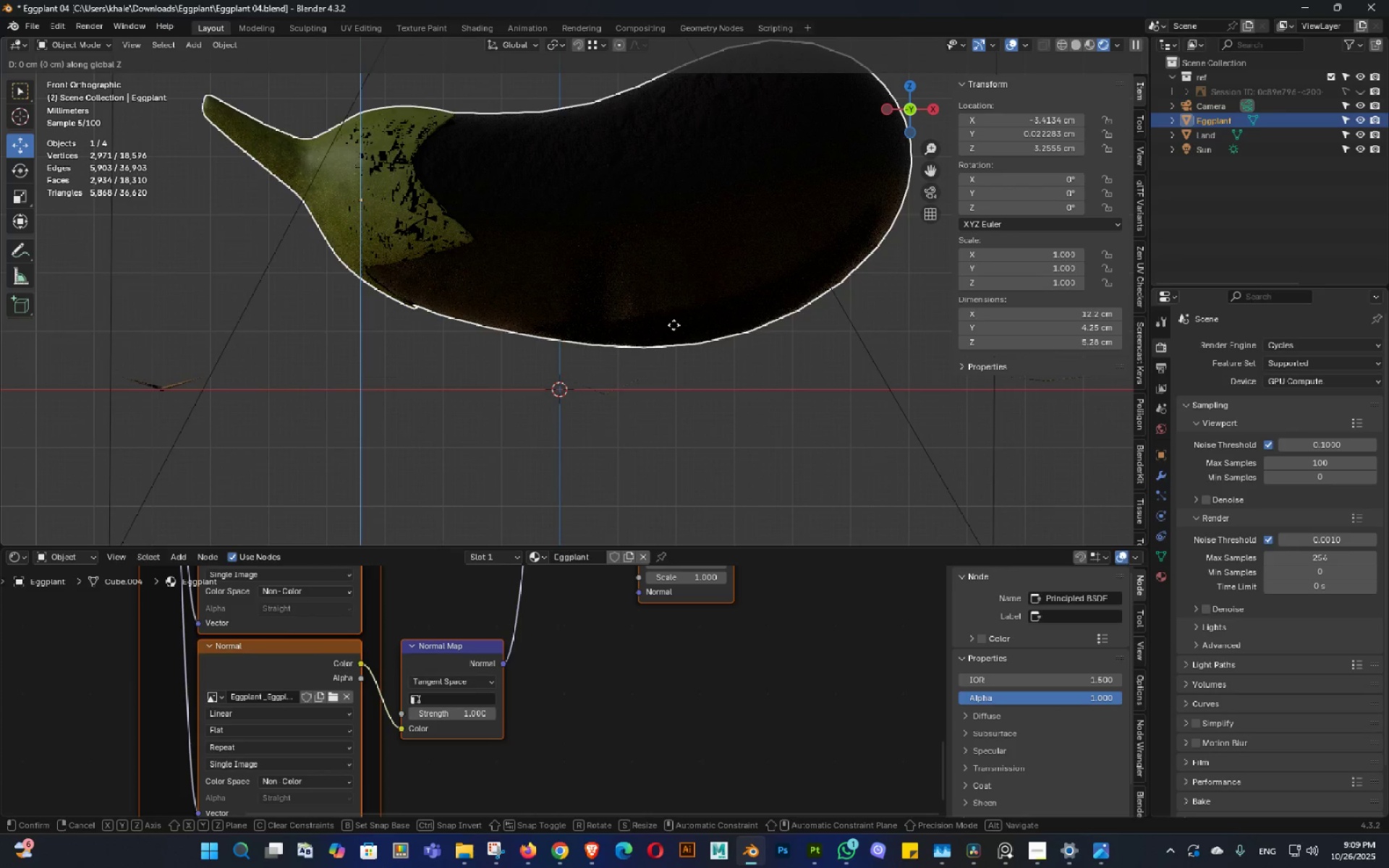 
hold_key(key=ShiftLeft, duration=1.53)
left_click([727, 427])
 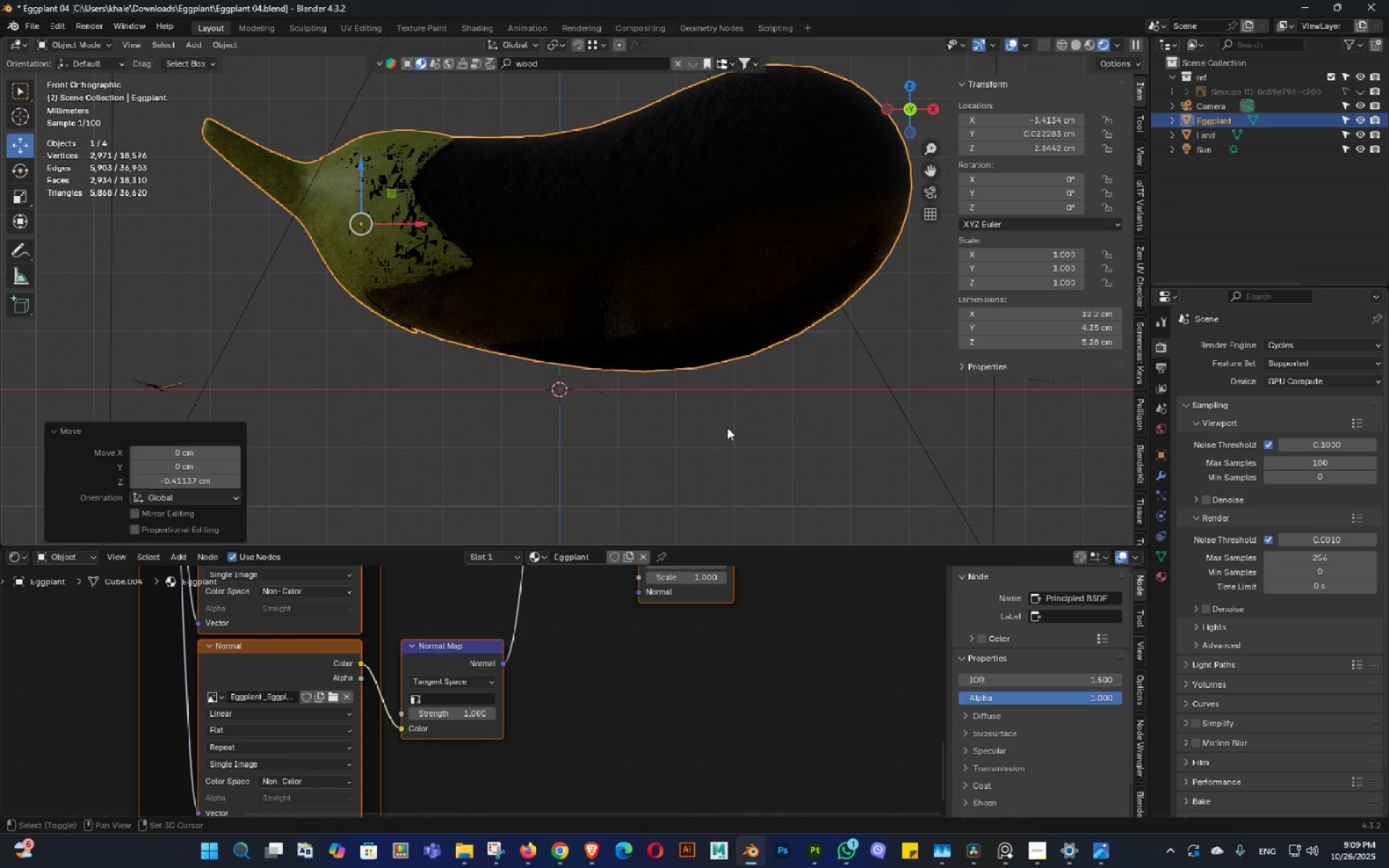 
key(Shift+ShiftLeft)
 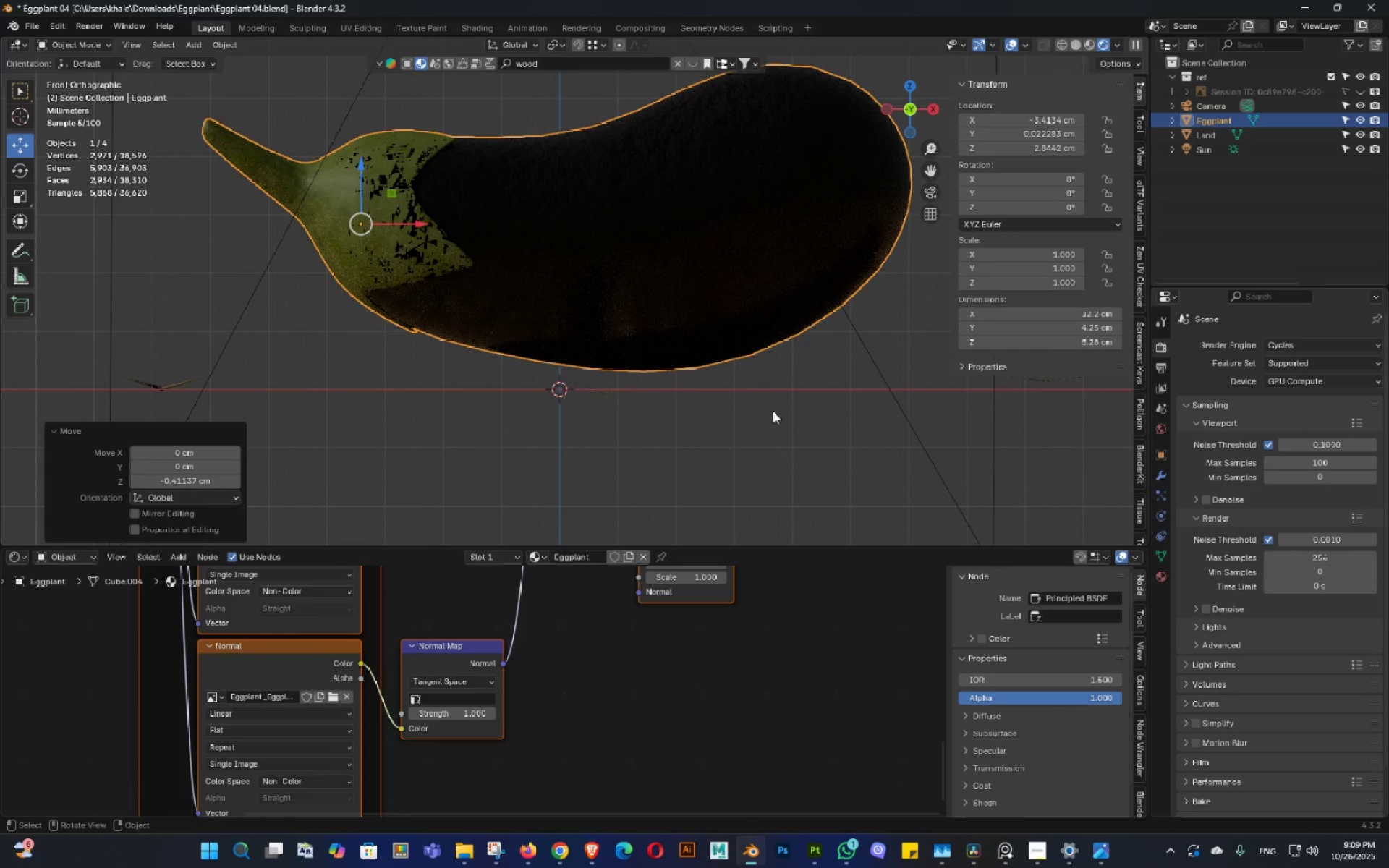 
hold_key(key=Z, duration=0.34)
 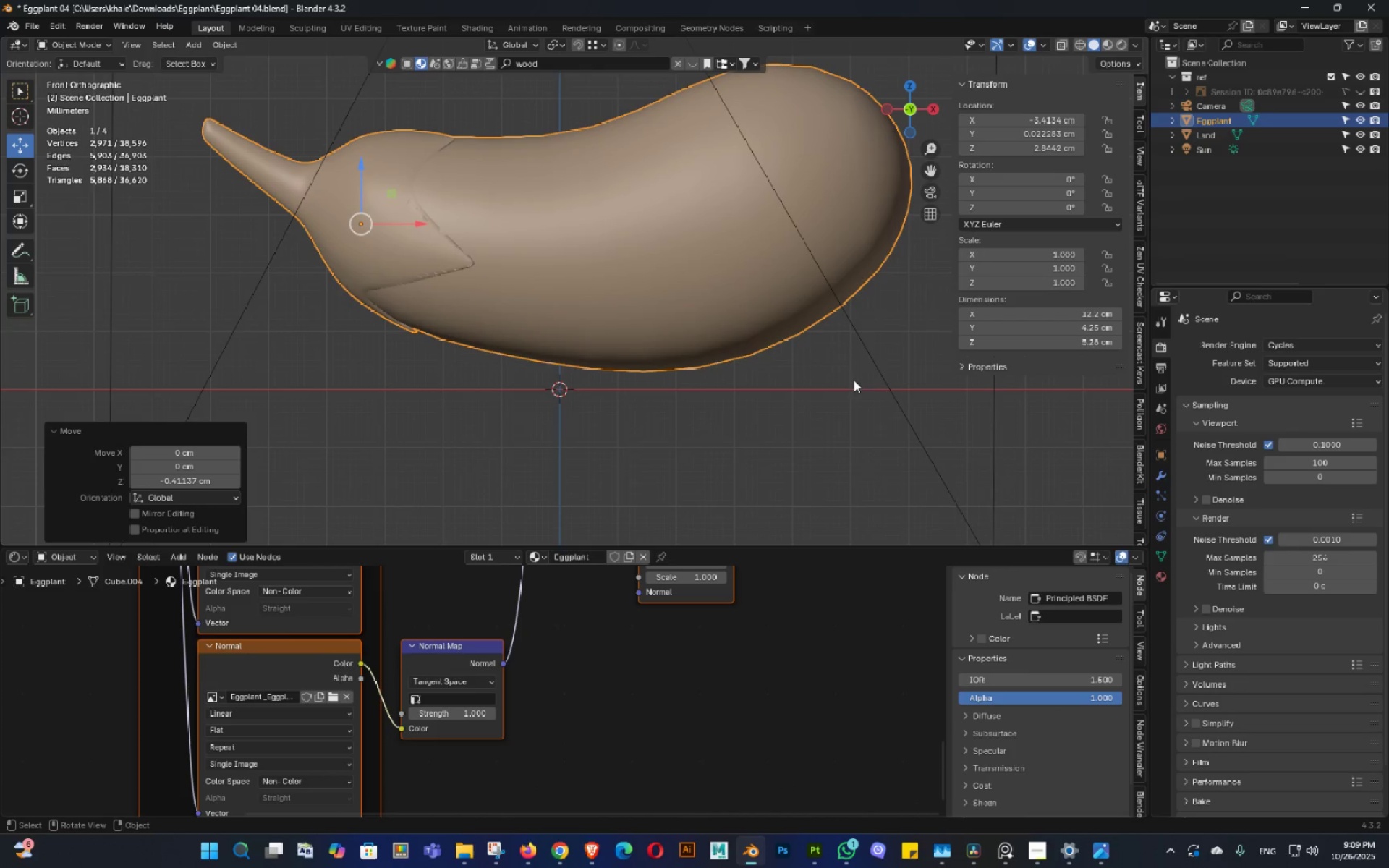 
key(Z)
 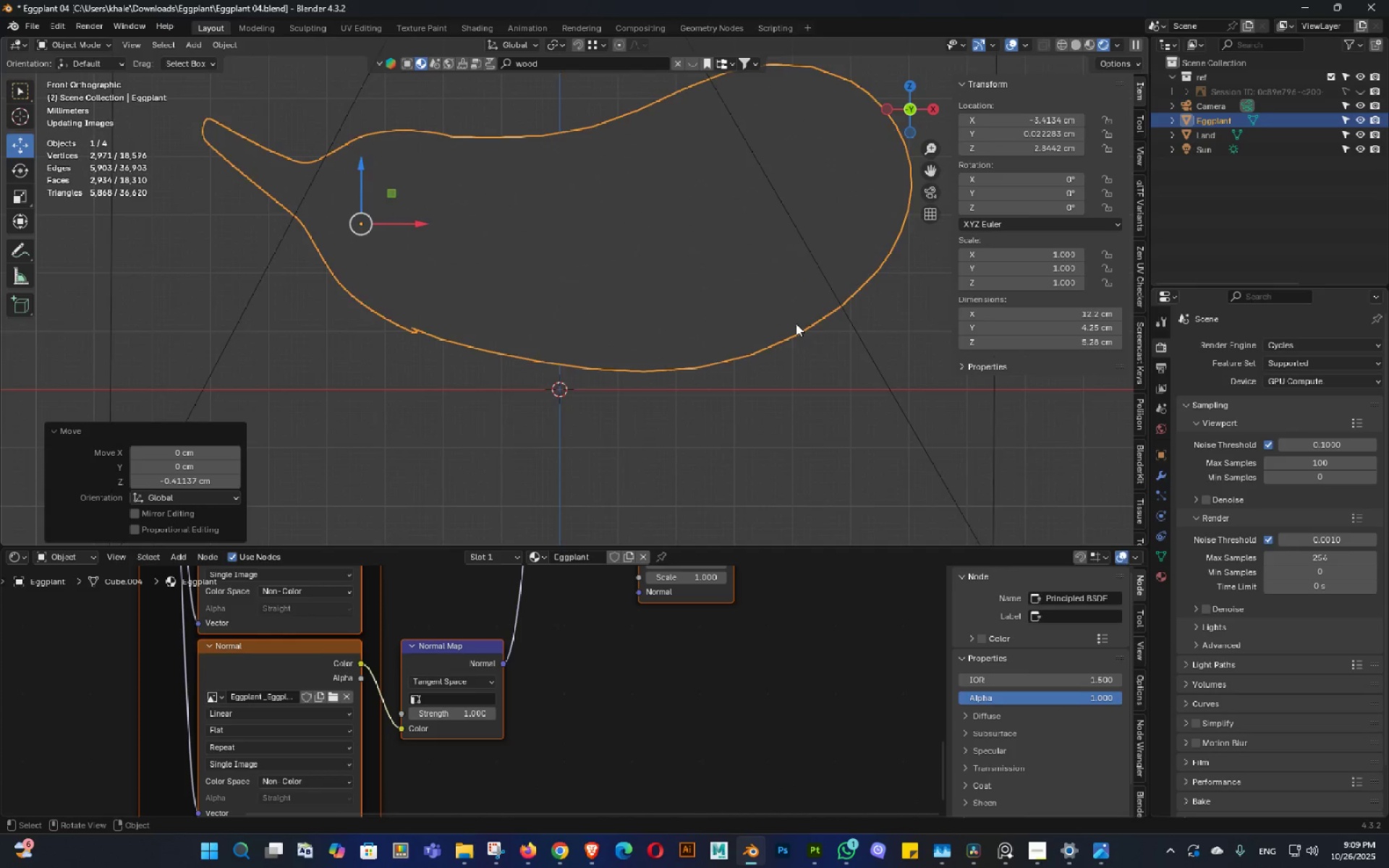 
key(Numpad0)
 